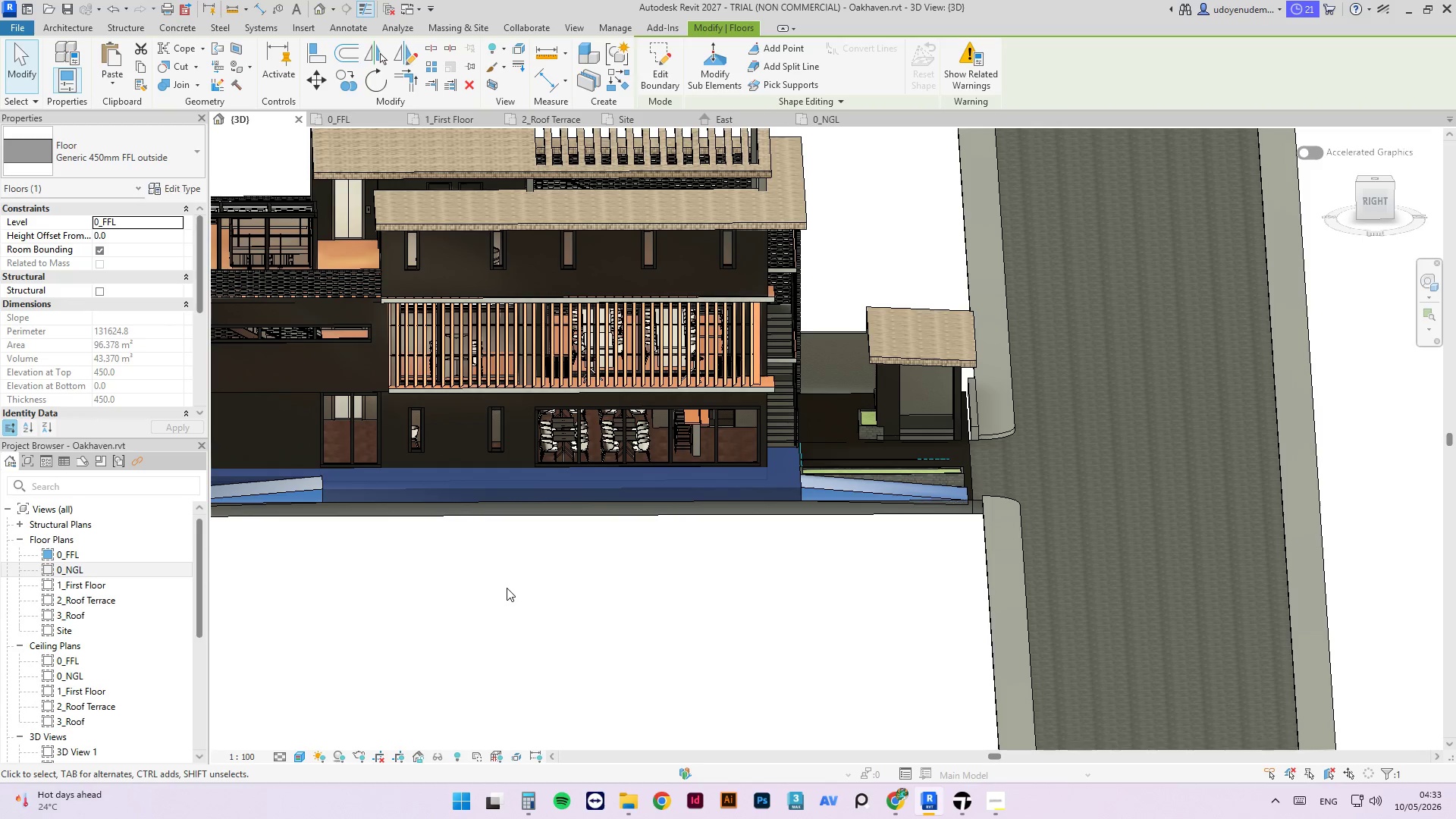 
mouse_move([539, 569])
 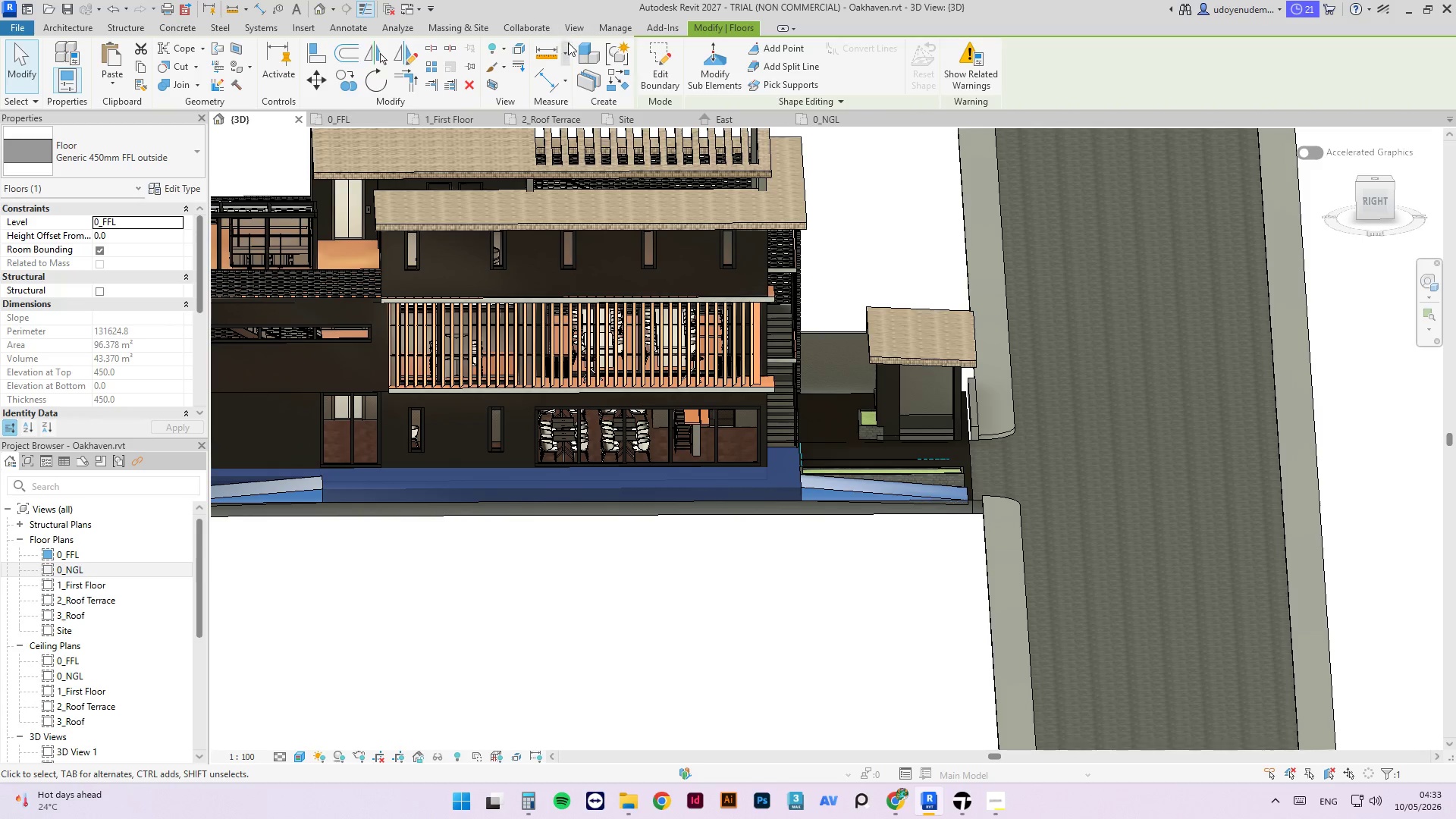 
left_click([576, 25])
 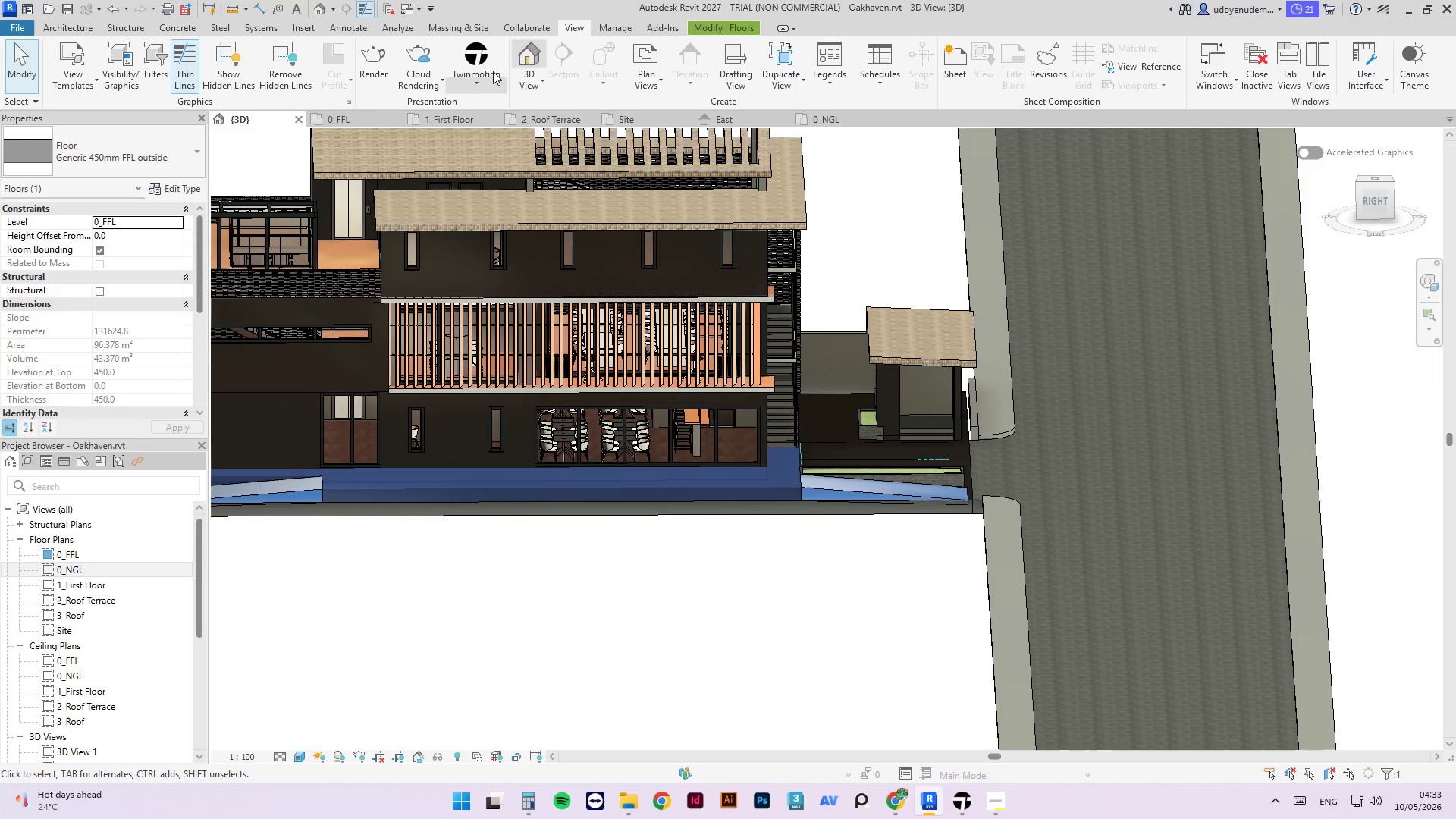 
left_click([475, 92])
 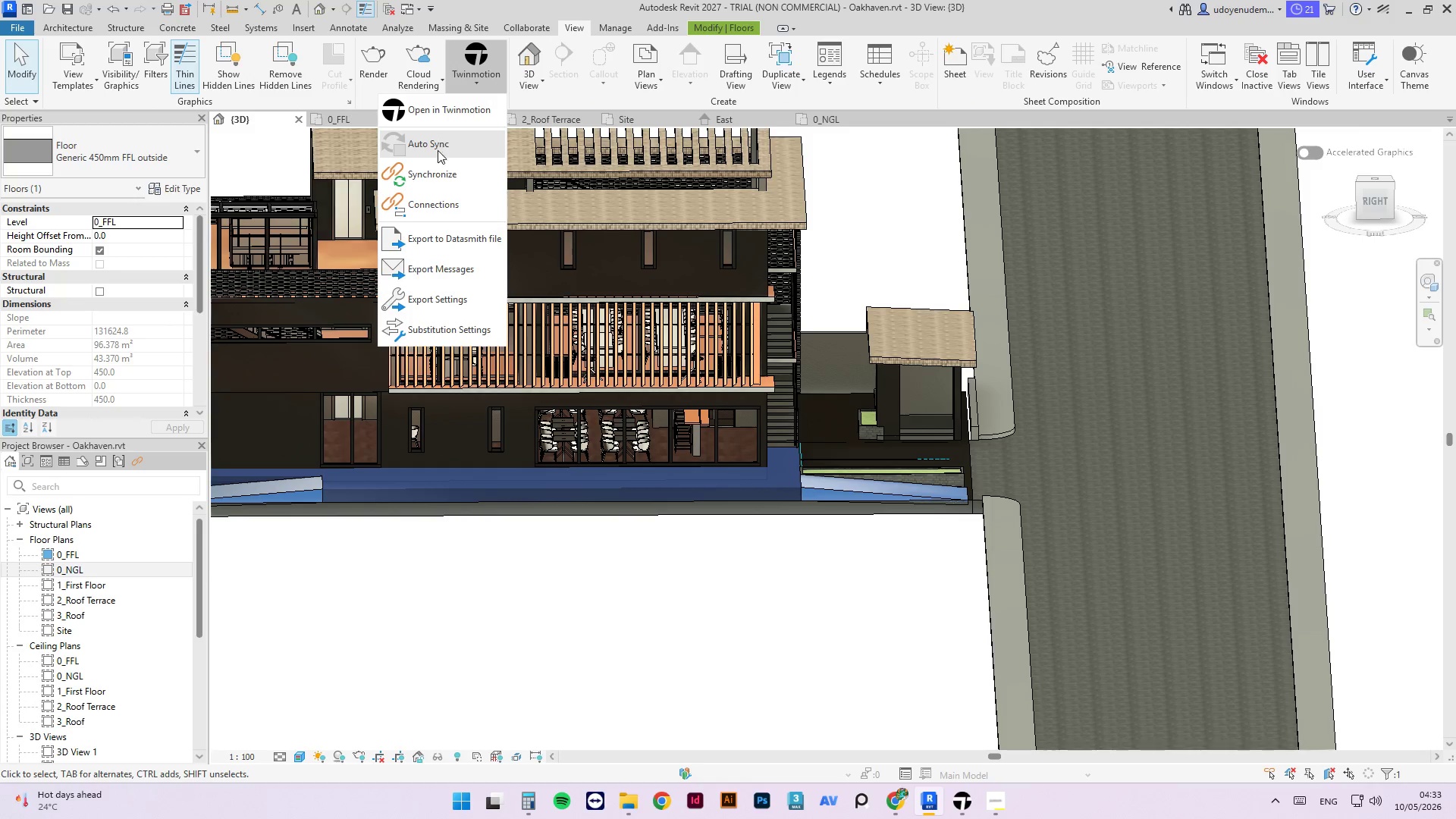 
left_click([439, 172])
 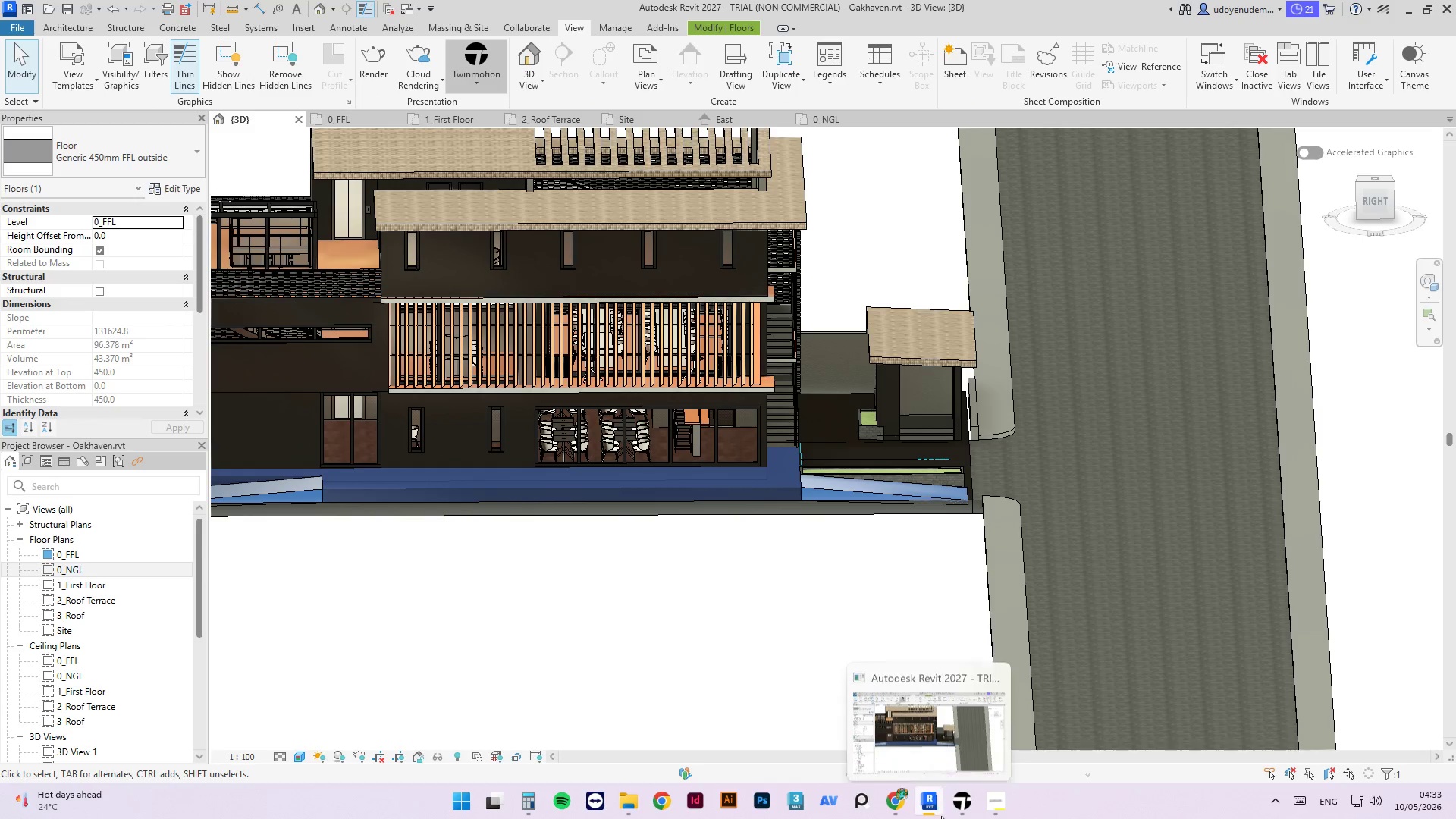 
left_click([958, 815])
 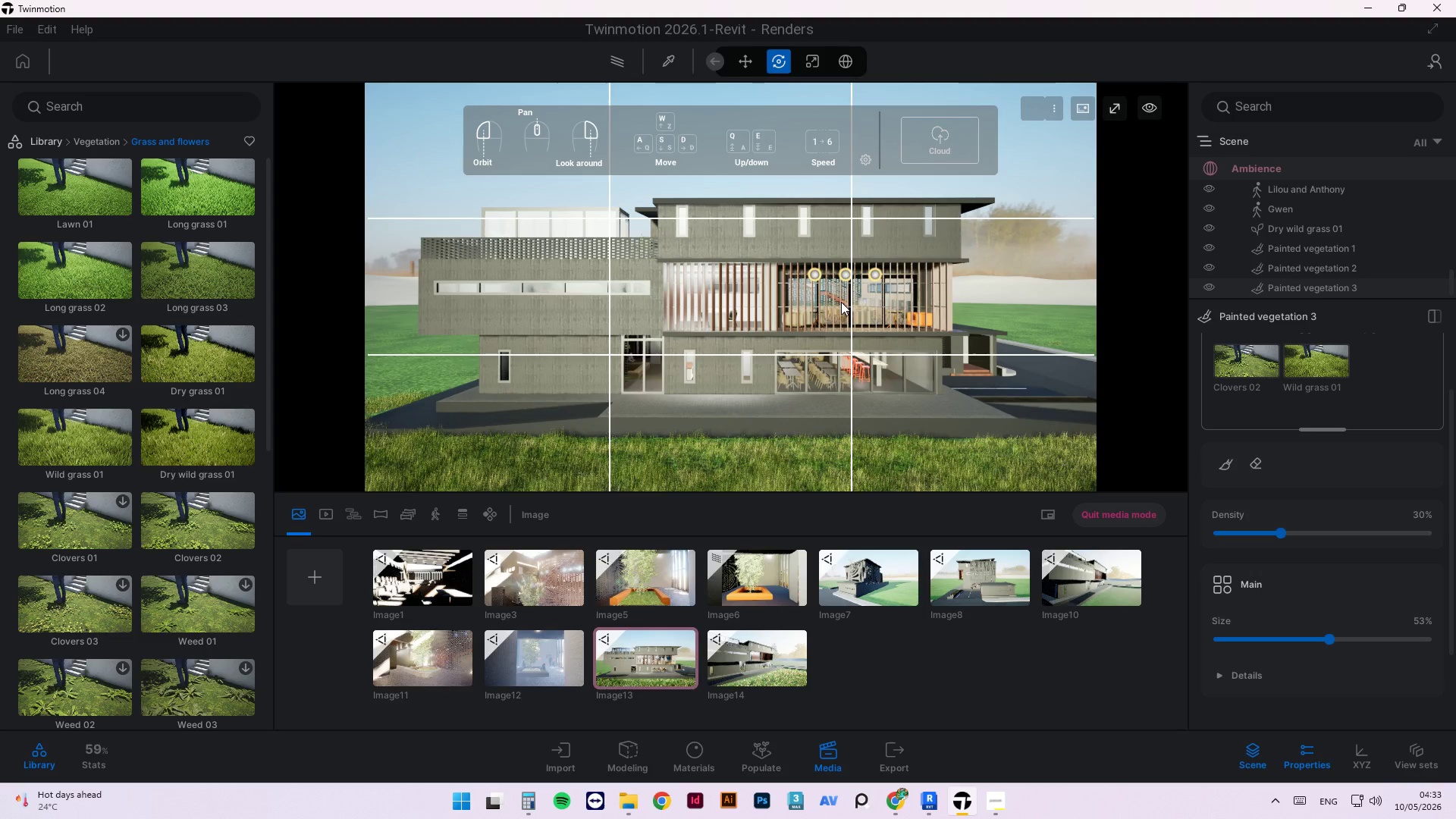 
wait(6.64)
 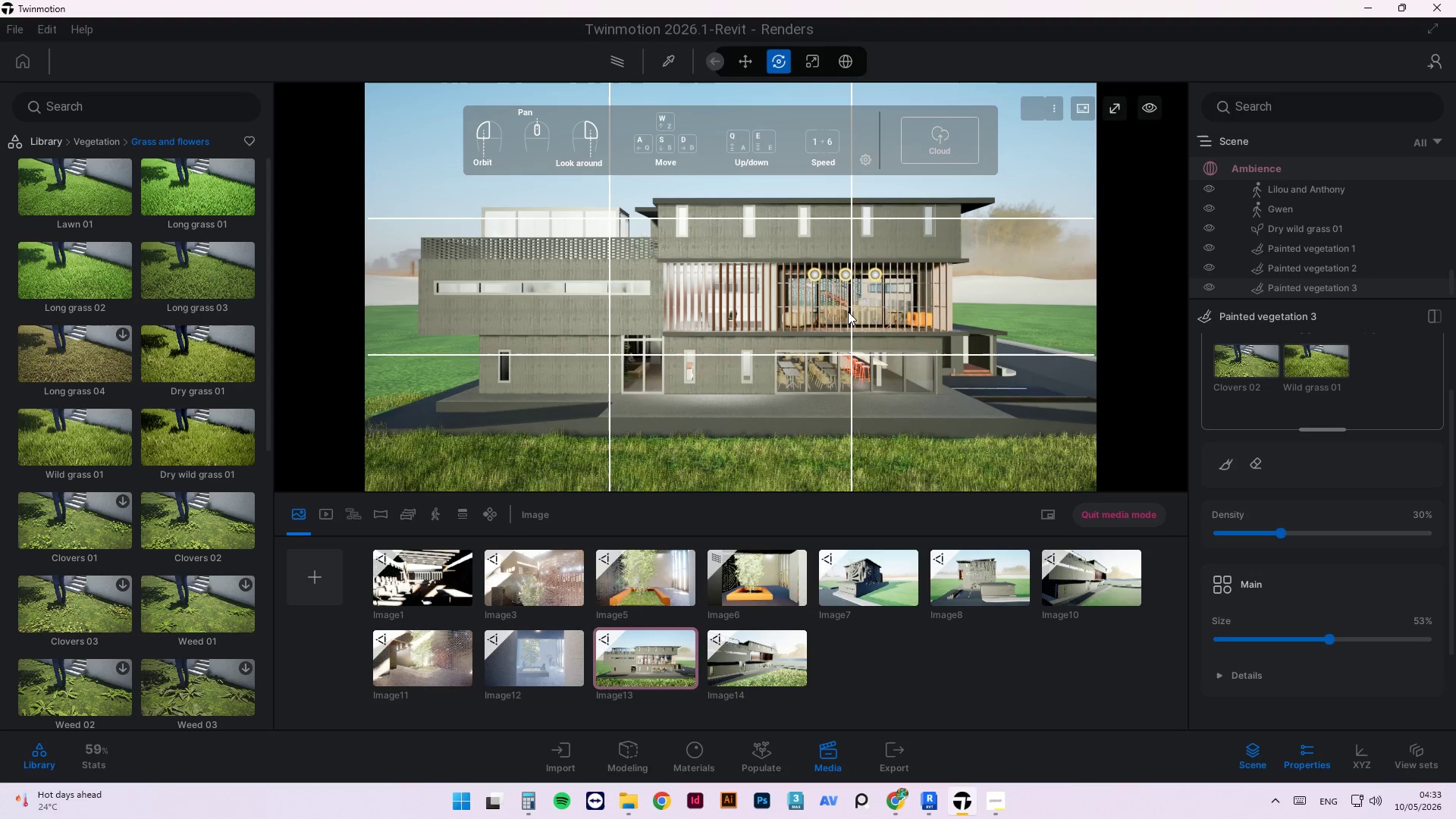 
left_click([558, 591])
 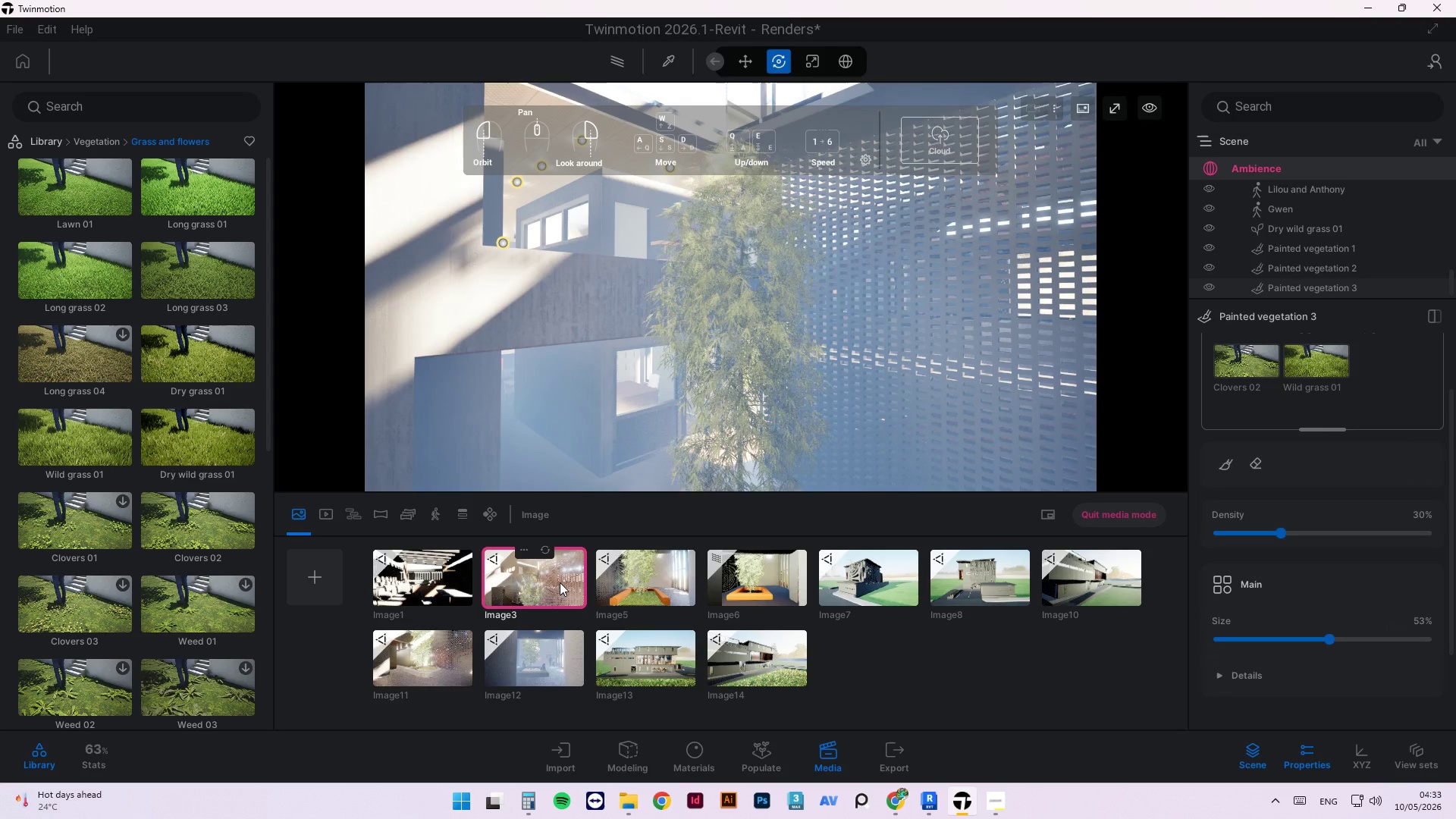 
wait(20.56)
 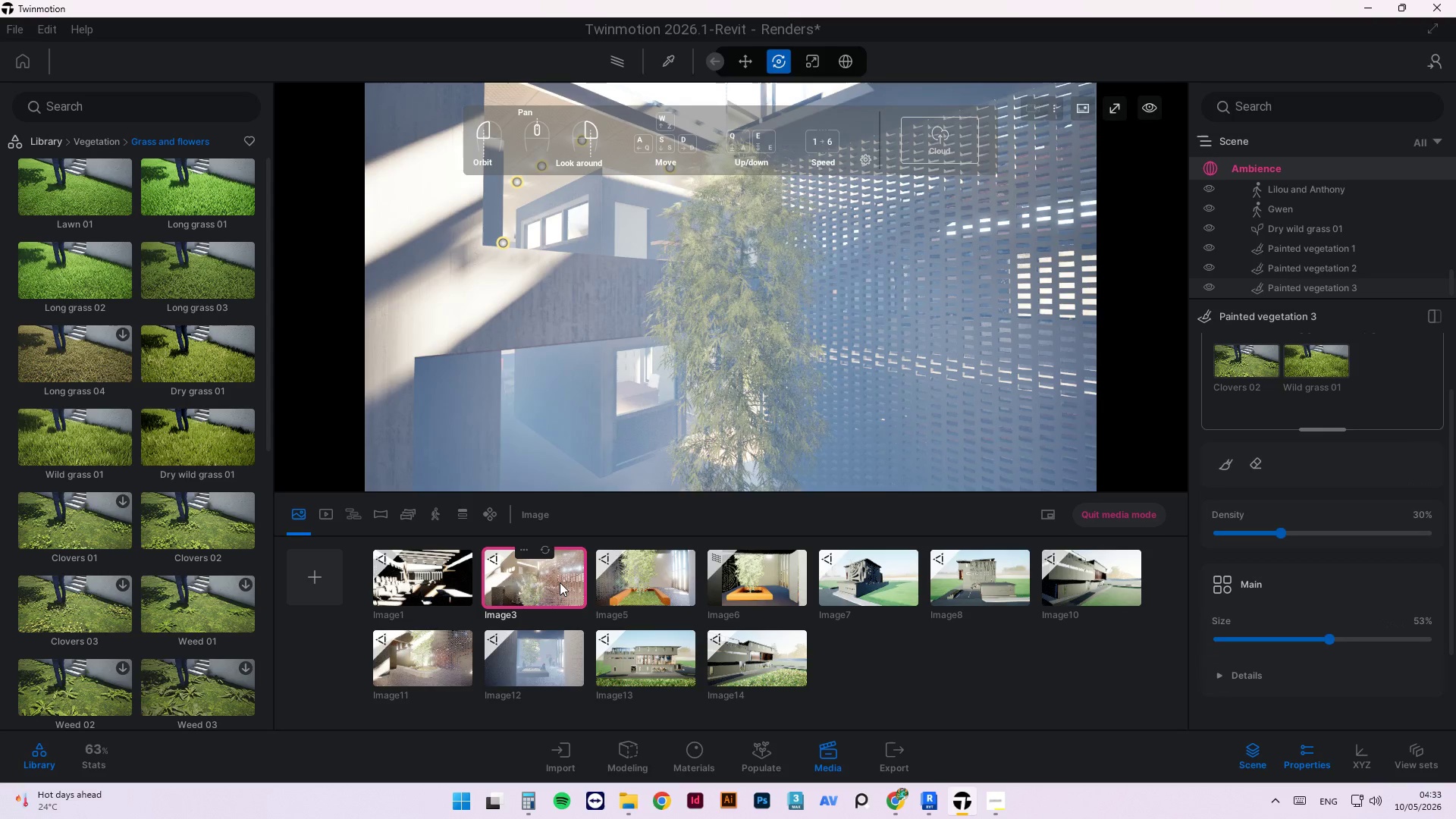 
left_click_drag(start_coordinate=[789, 402], to_coordinate=[781, 400])
 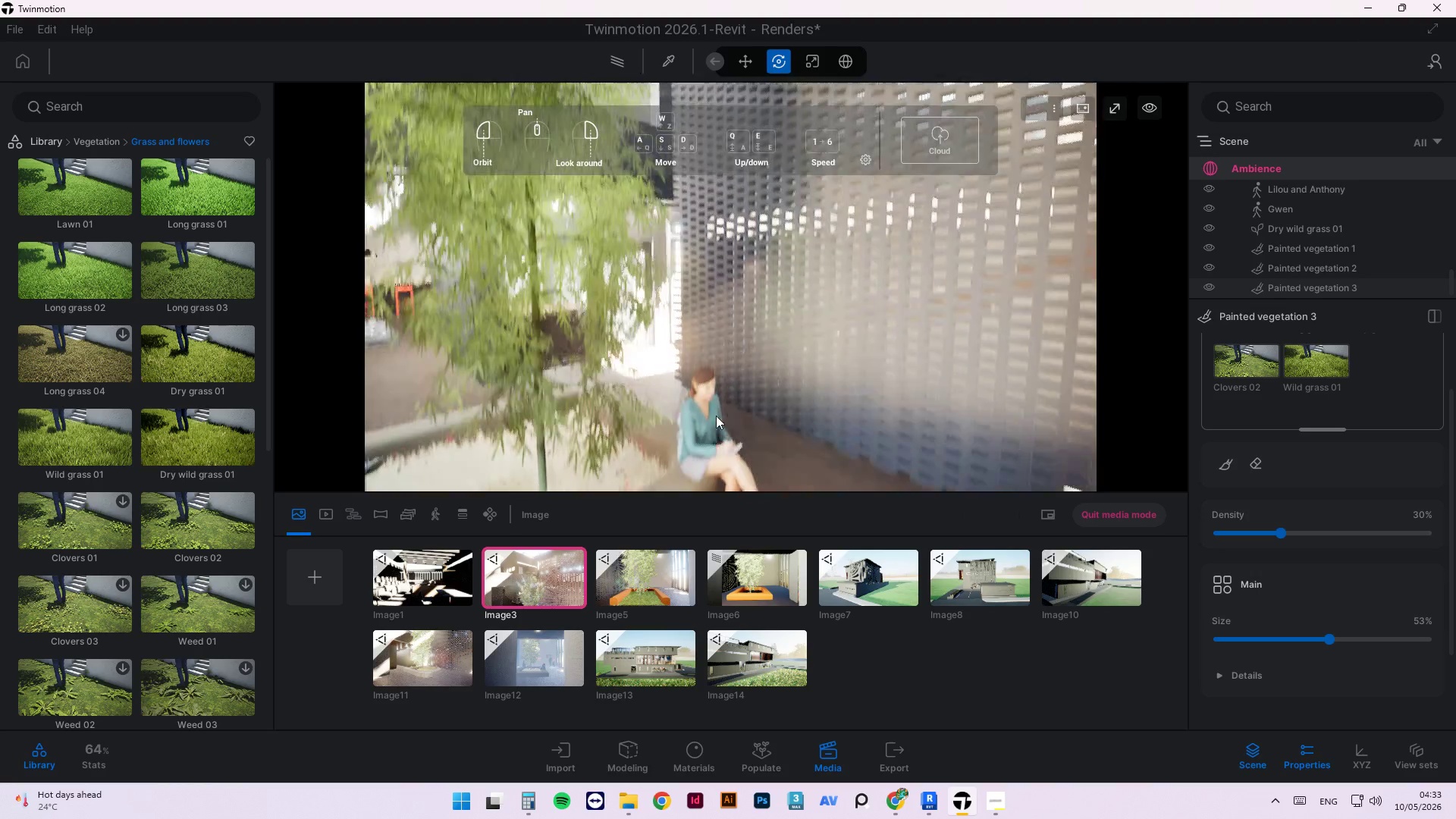 
wait(6.02)
 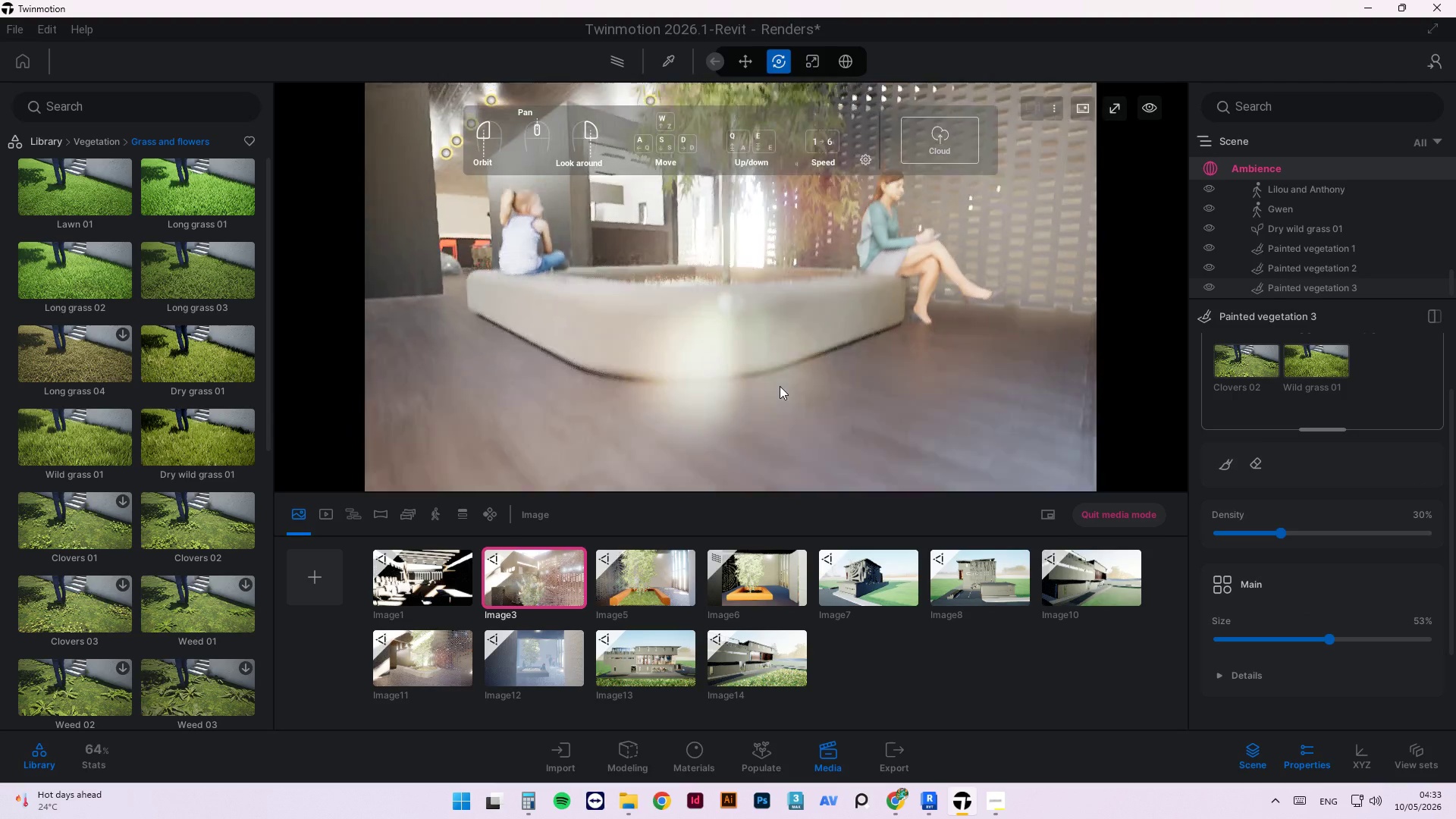 
scroll: coordinate [539, 280], scroll_direction: up, amount: 4.0
 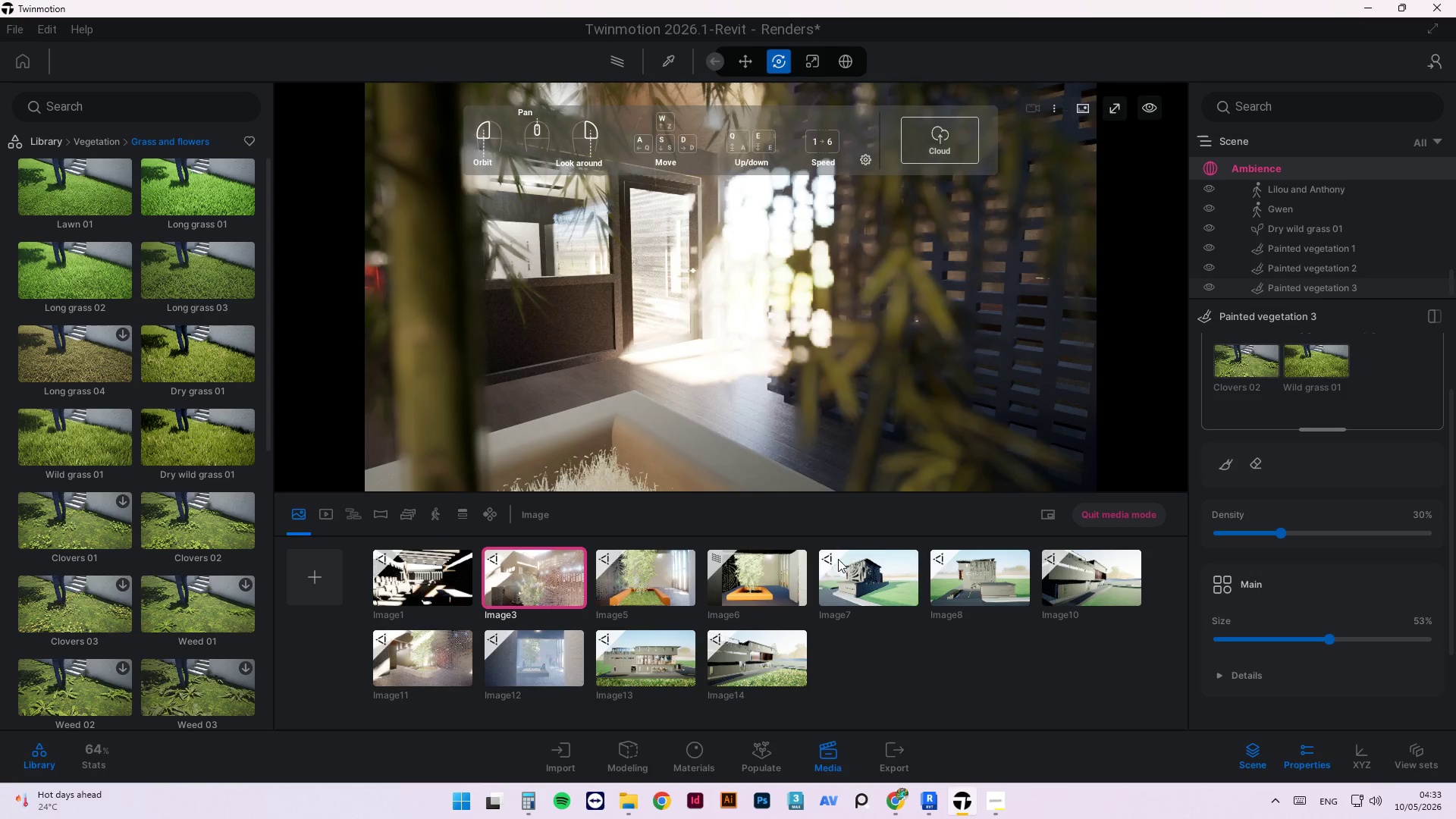 
left_click([519, 662])
 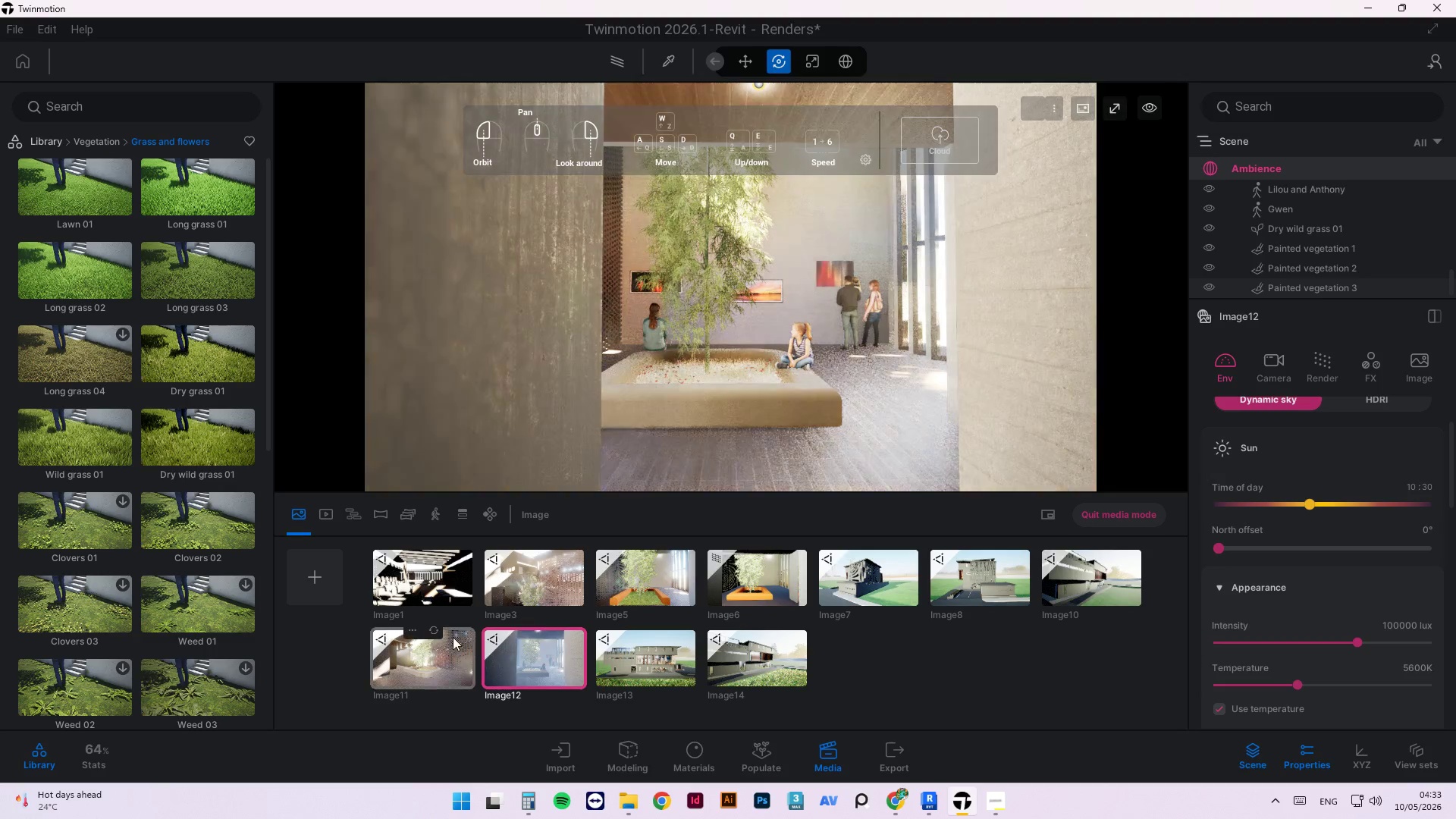 
mouse_move([460, 607])
 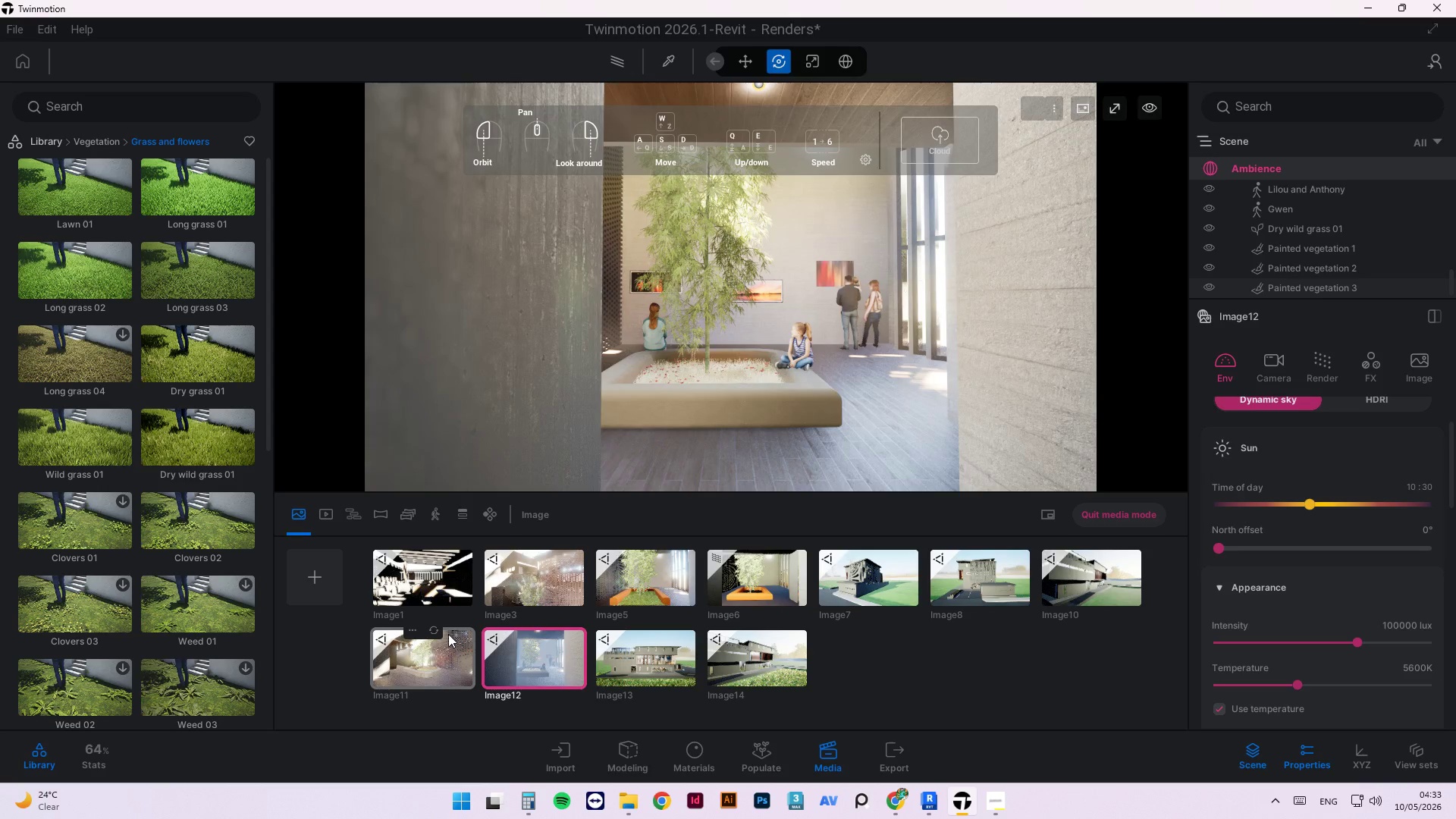 
left_click([414, 630])
 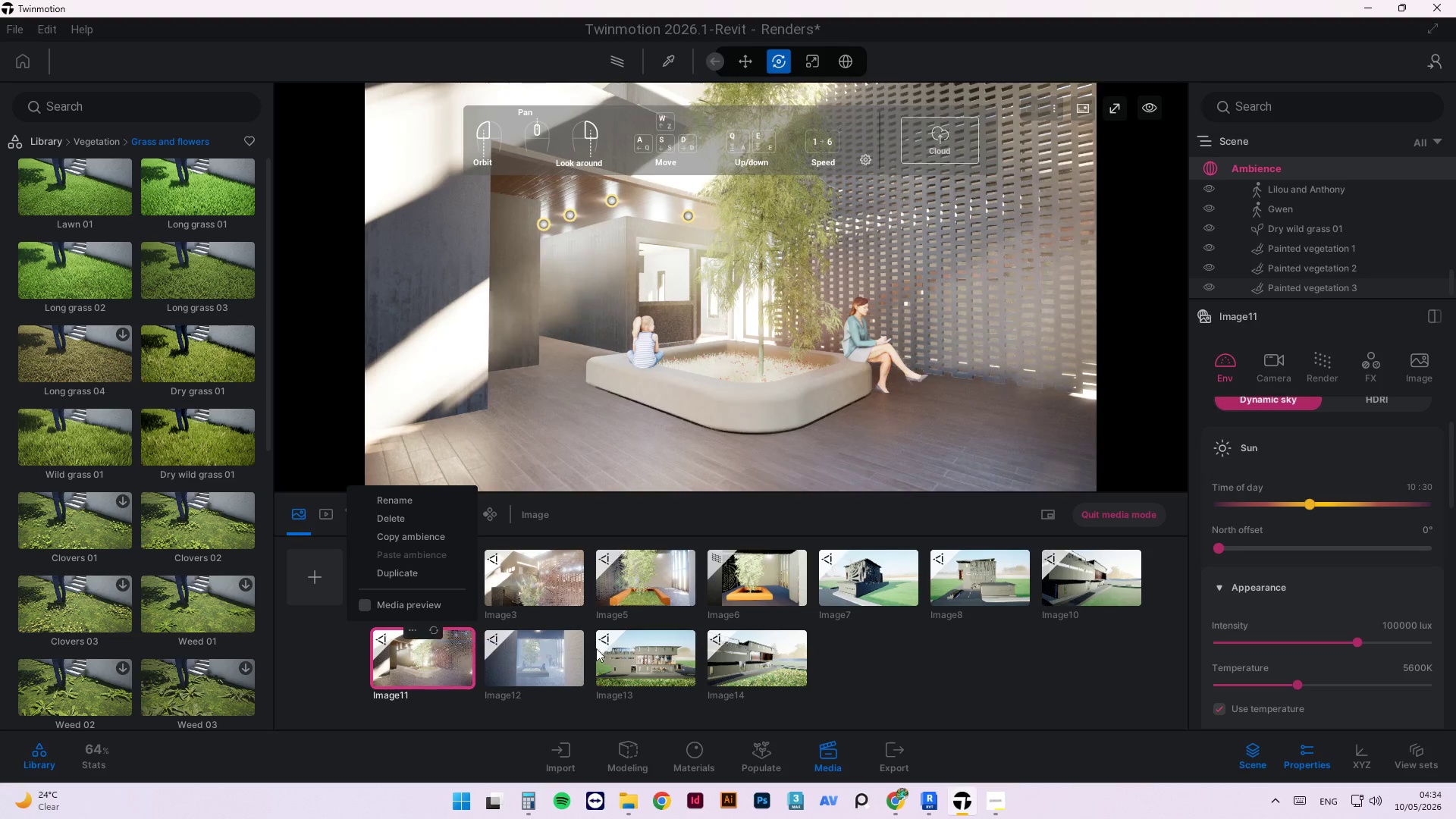 
left_click([864, 670])
 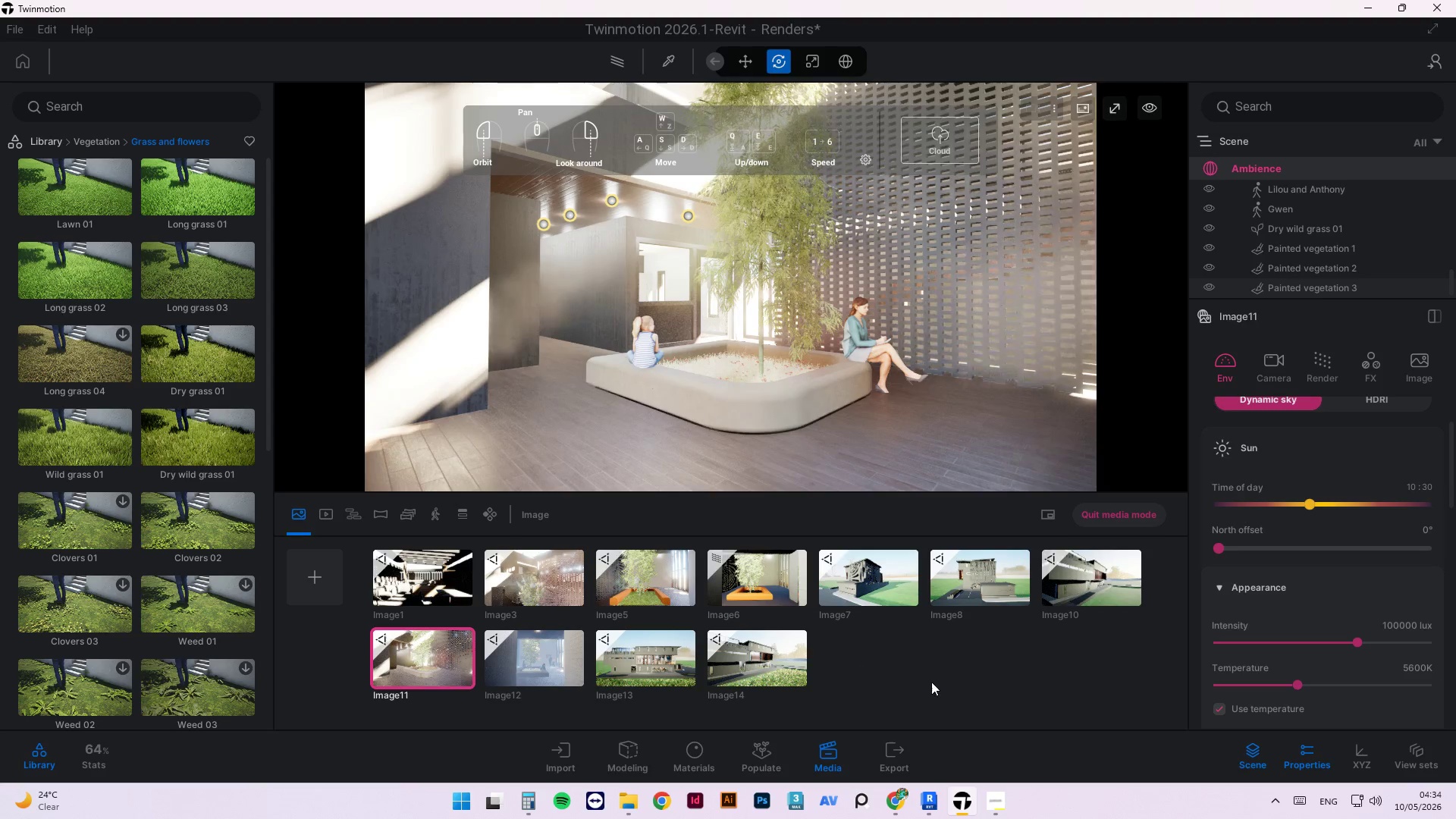 
left_click([1117, 662])
 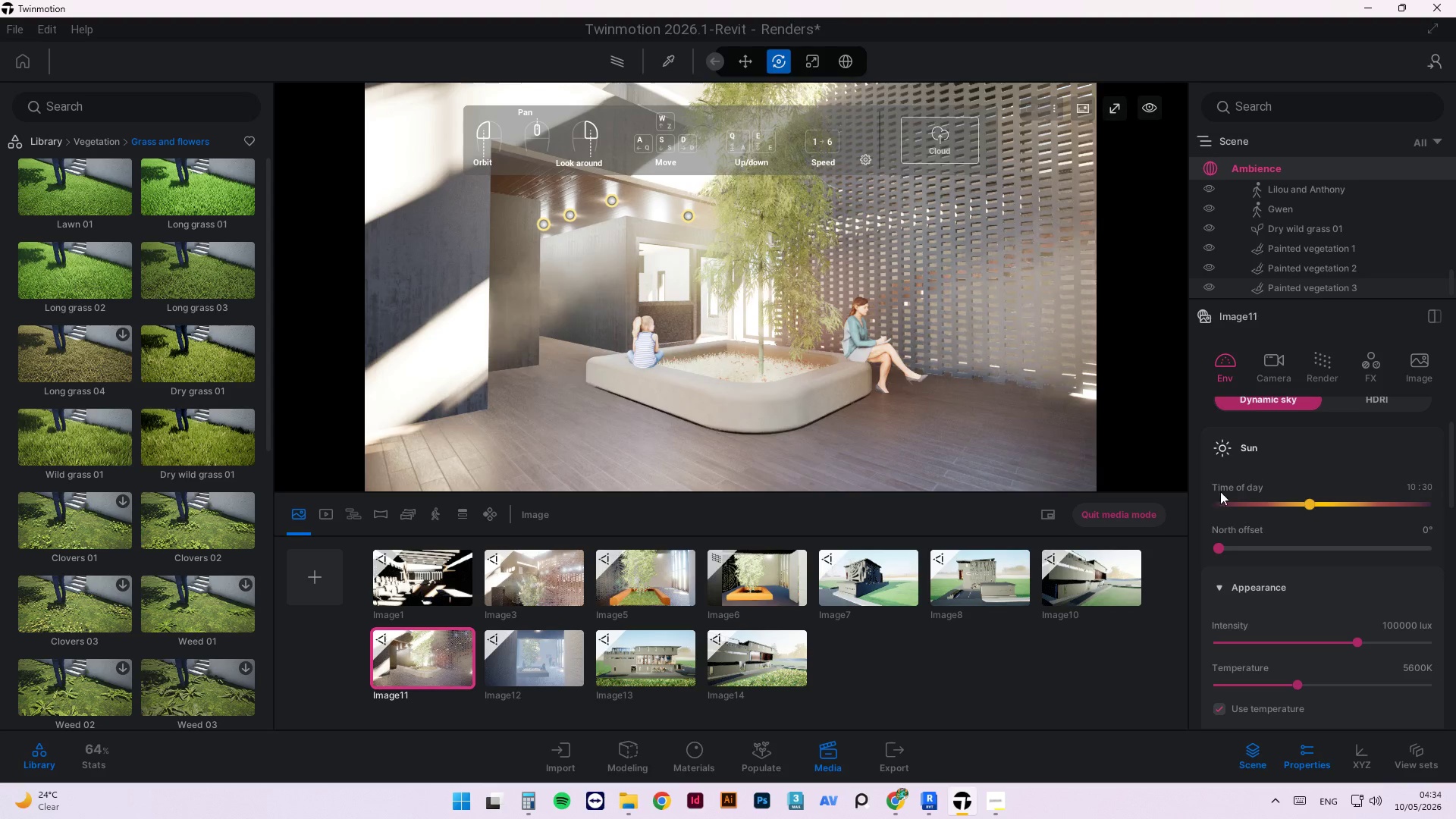 
wait(7.09)
 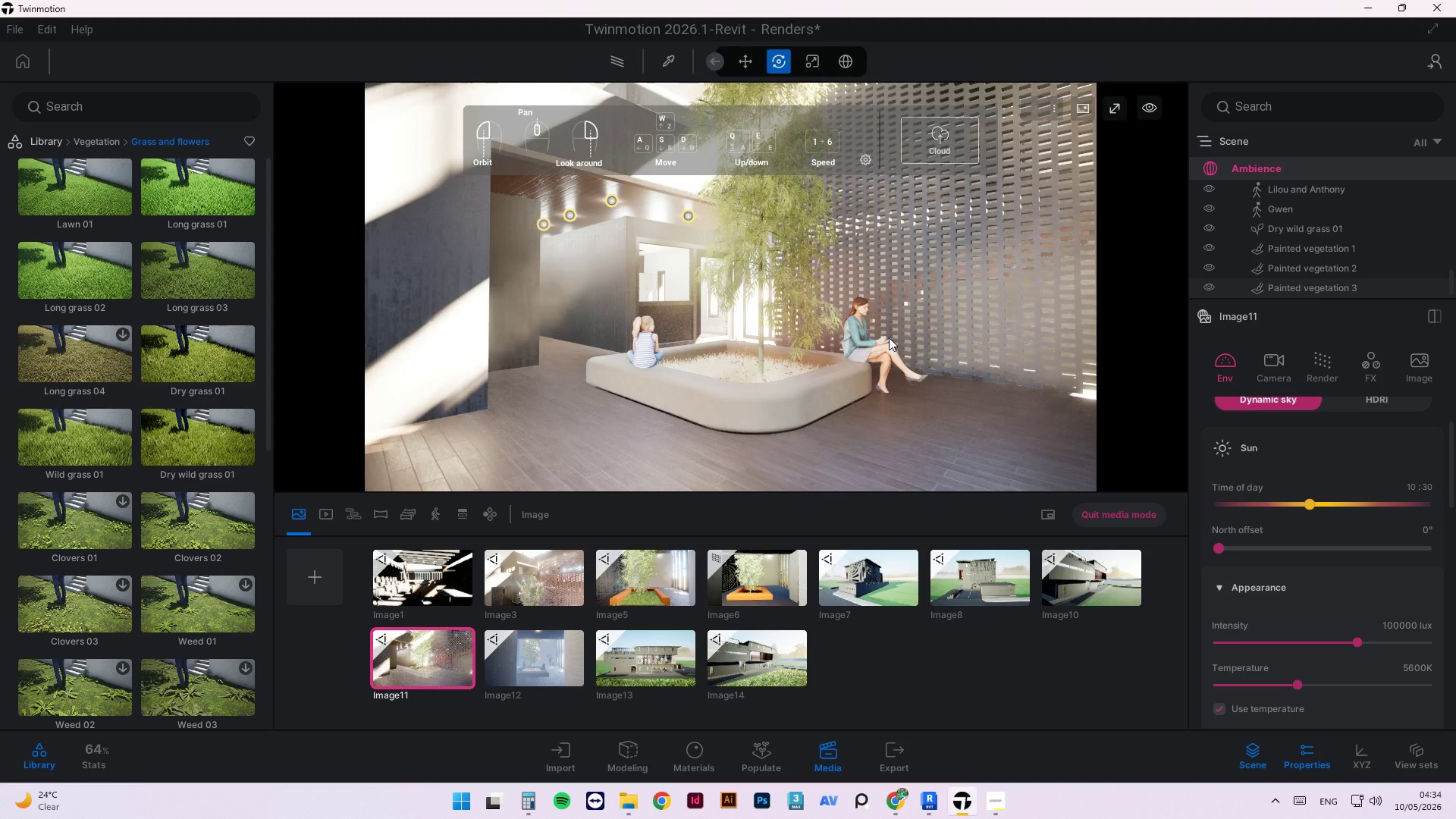 
double_click([649, 674])
 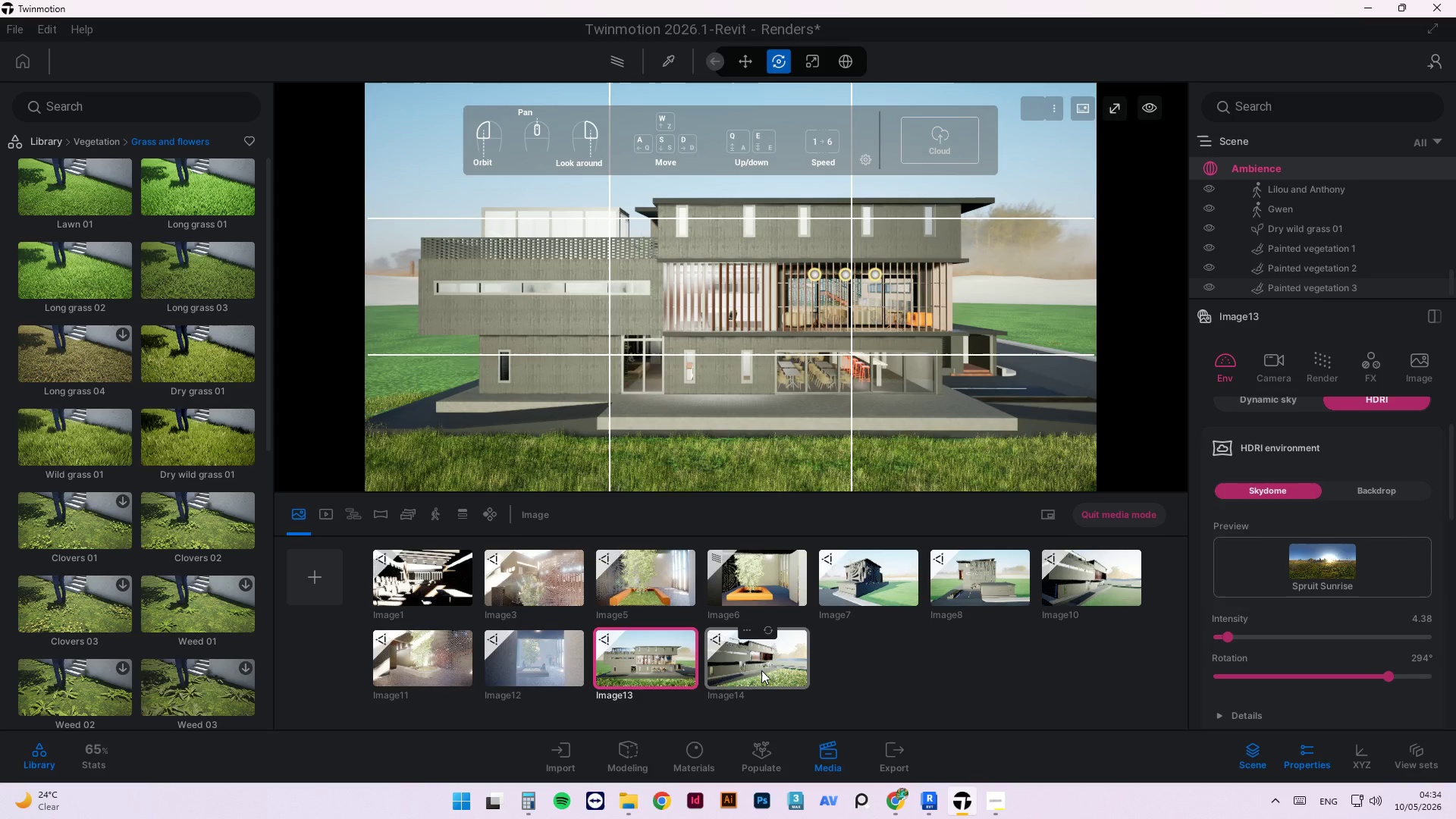 
wait(6.84)
 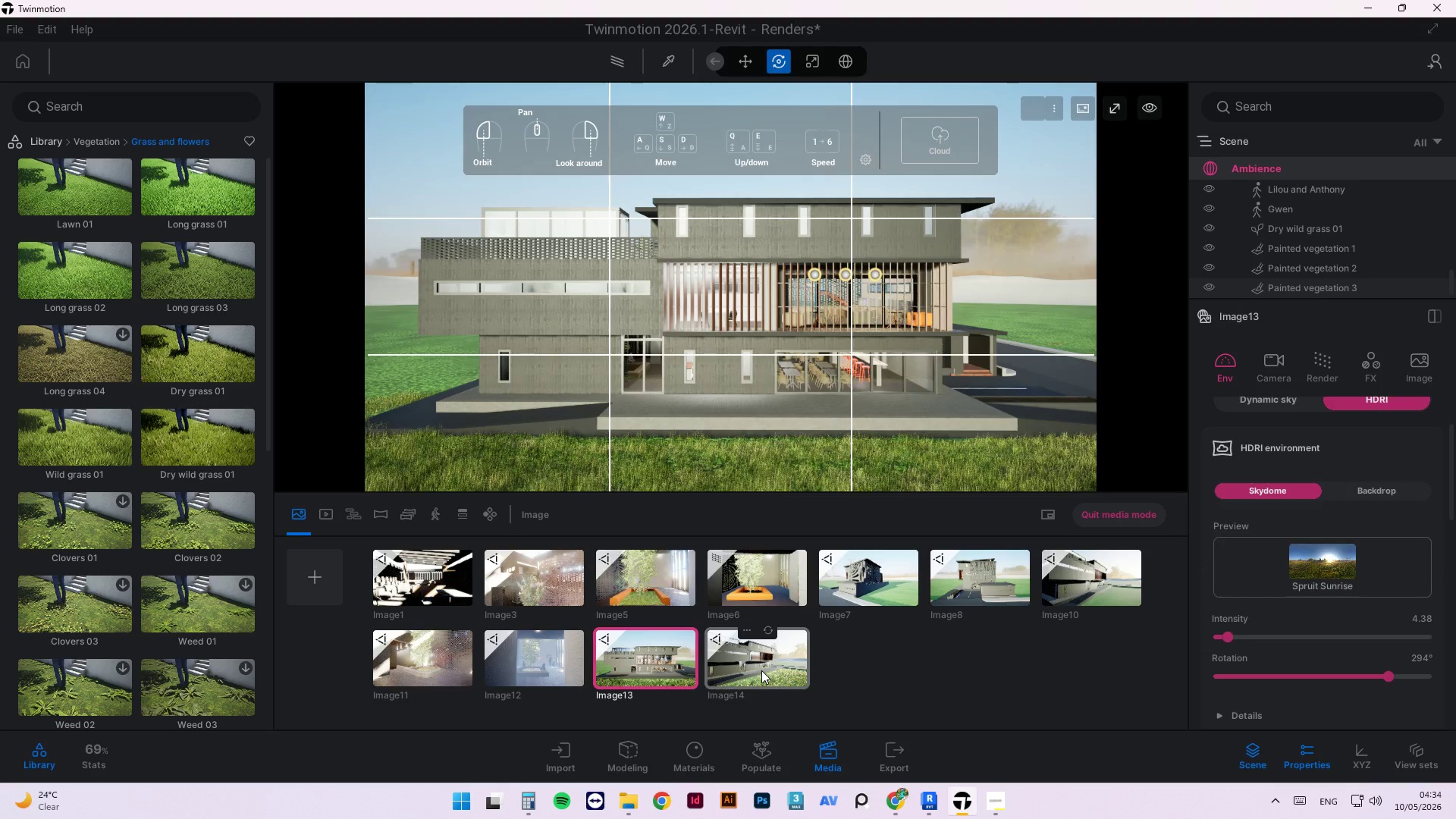 
left_click([761, 670])
 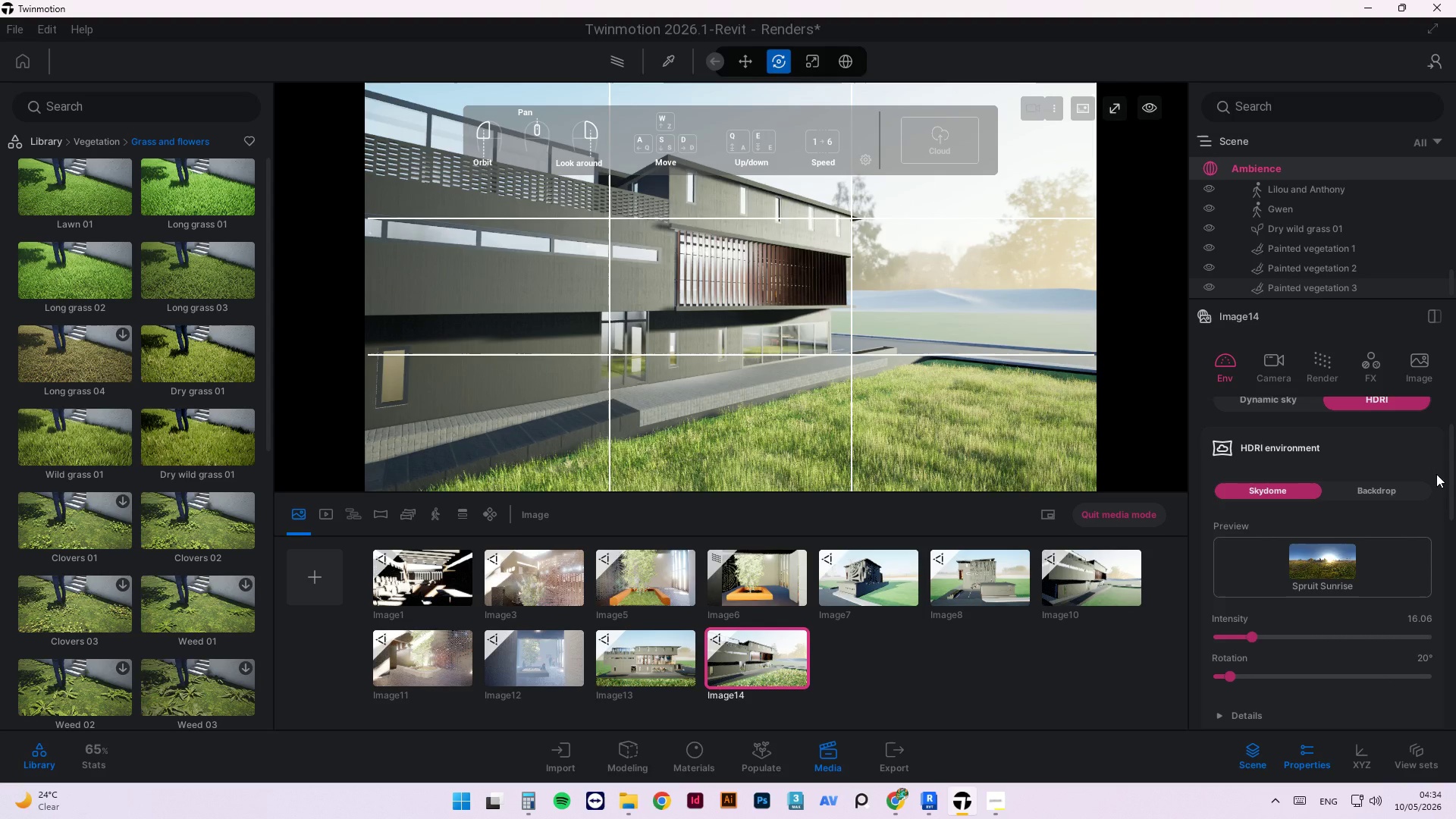 
wait(6.22)
 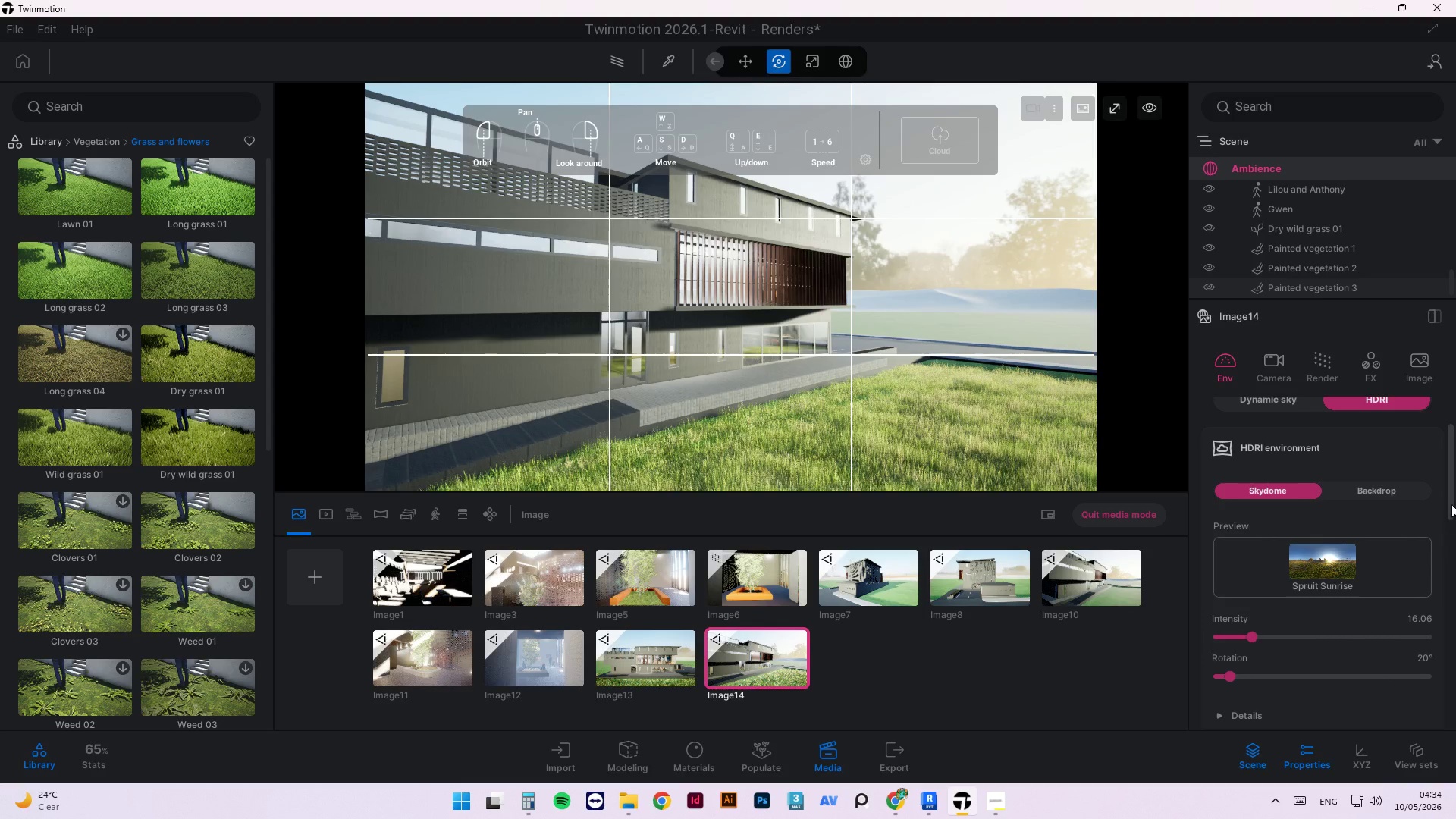 
left_click_drag(start_coordinate=[1451, 497], to_coordinate=[1455, 659])
 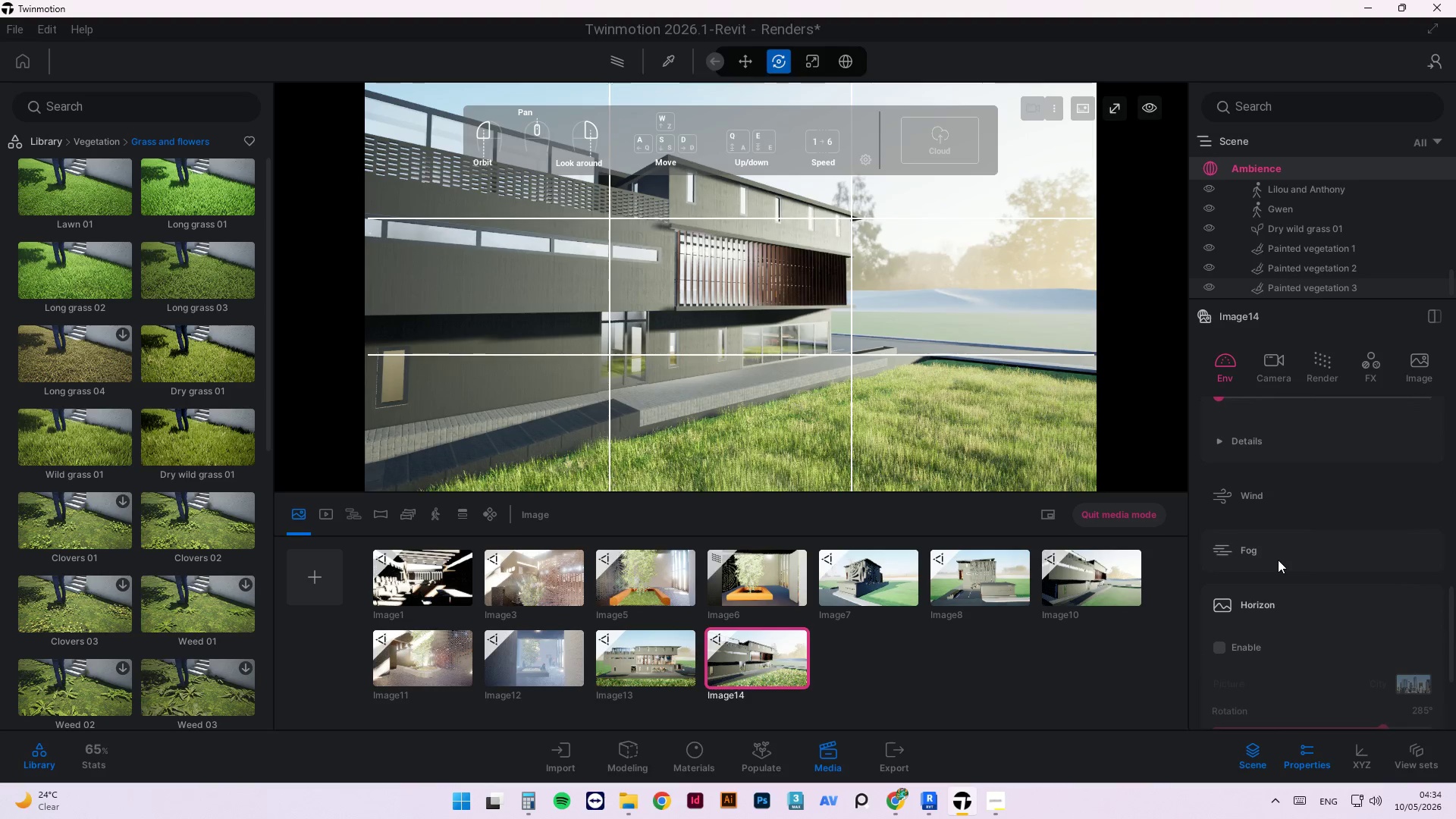 
scroll: coordinate [1454, 533], scroll_direction: down, amount: 3.0
 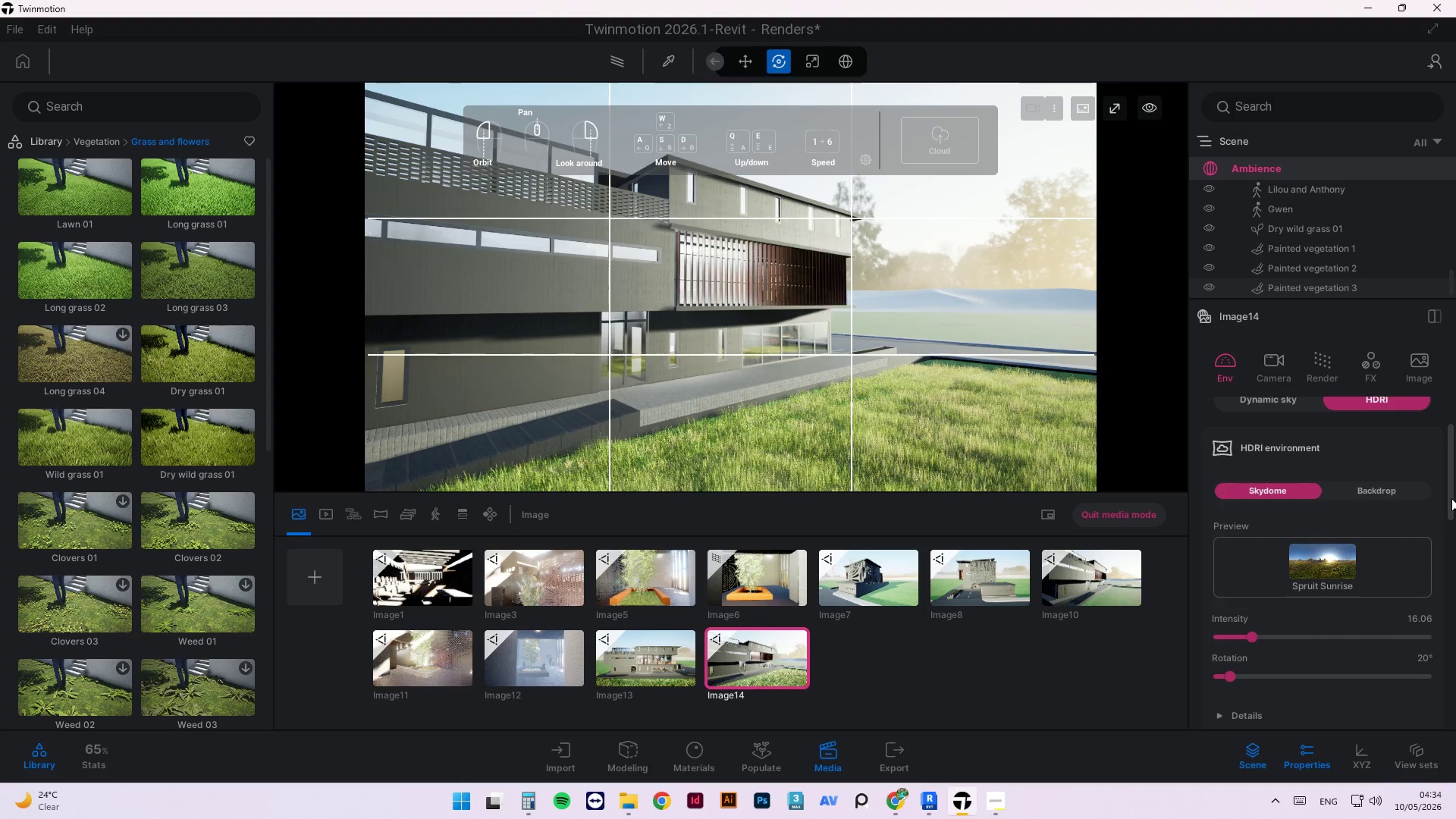 
left_click([1278, 560])
 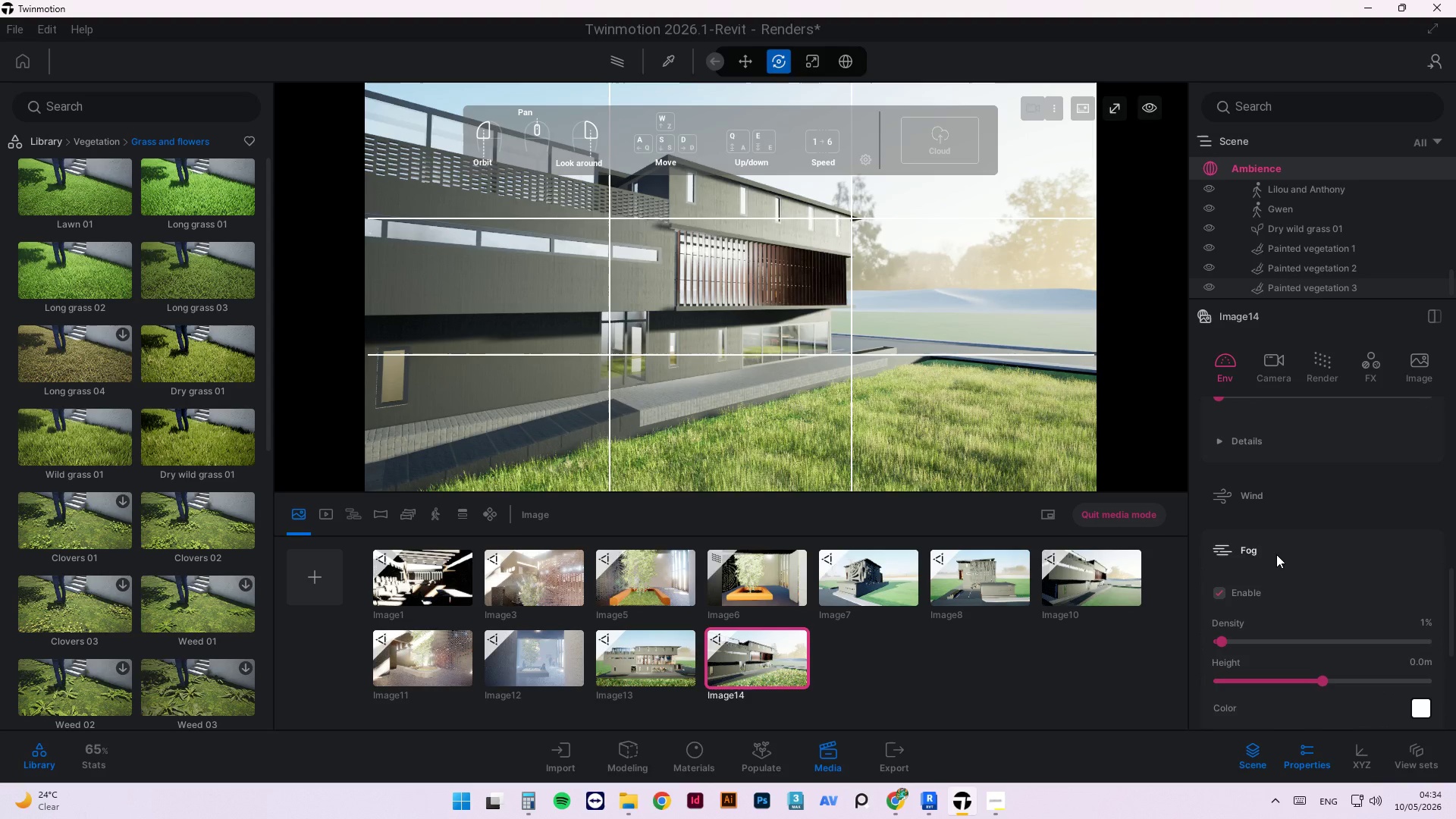 
left_click([1274, 551])
 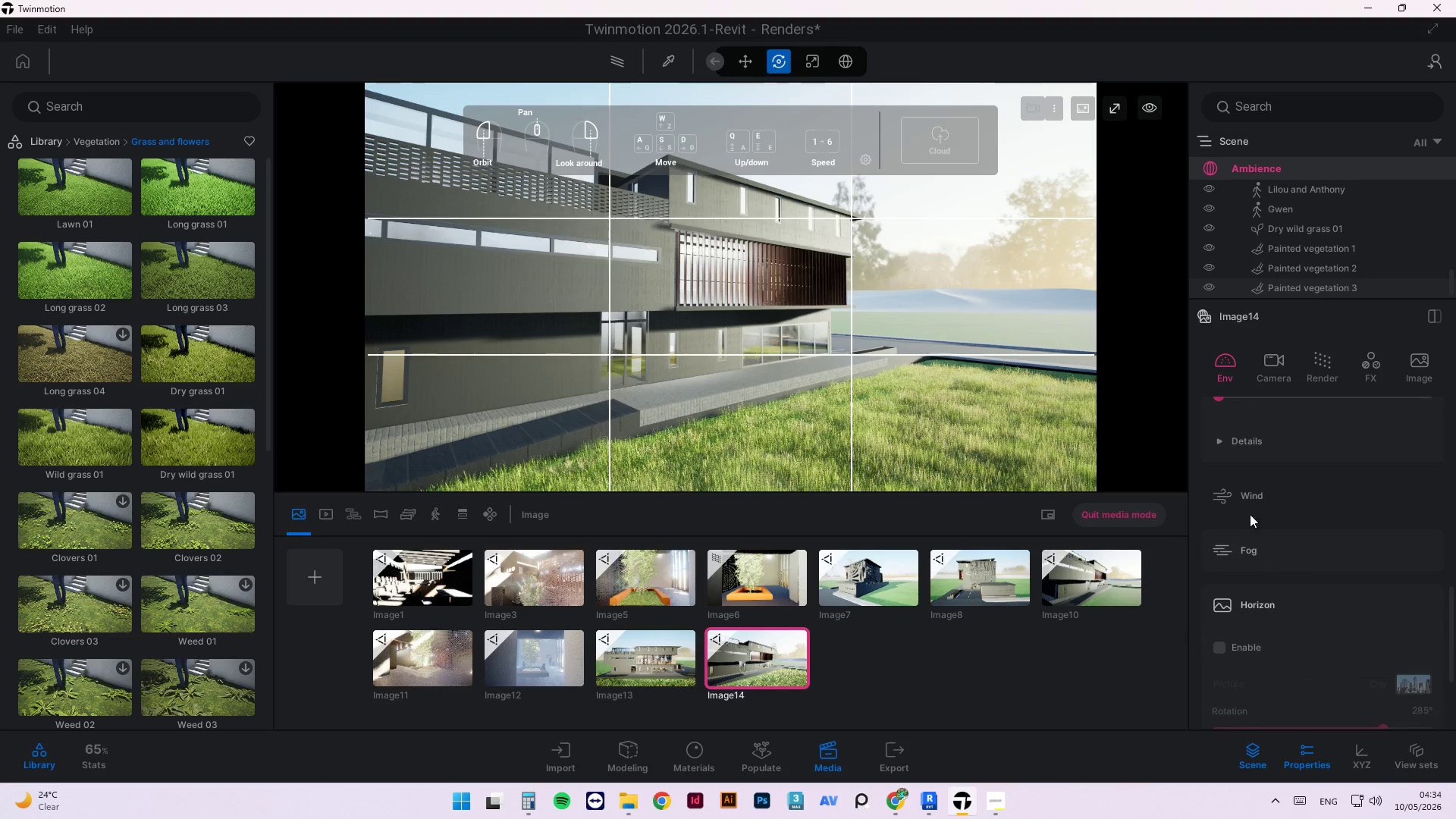 
left_click([1234, 486])
 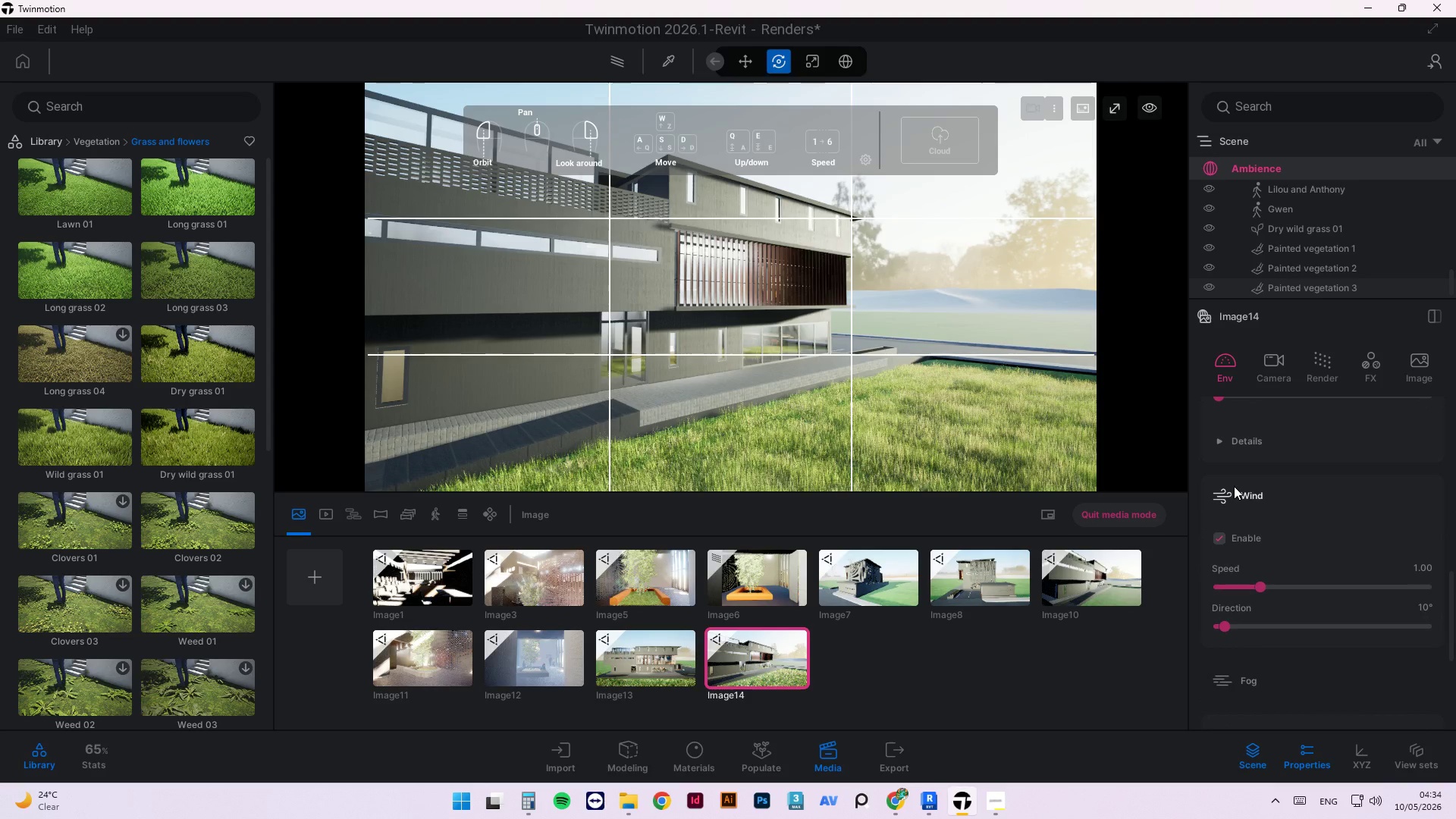 
left_click([1234, 490])
 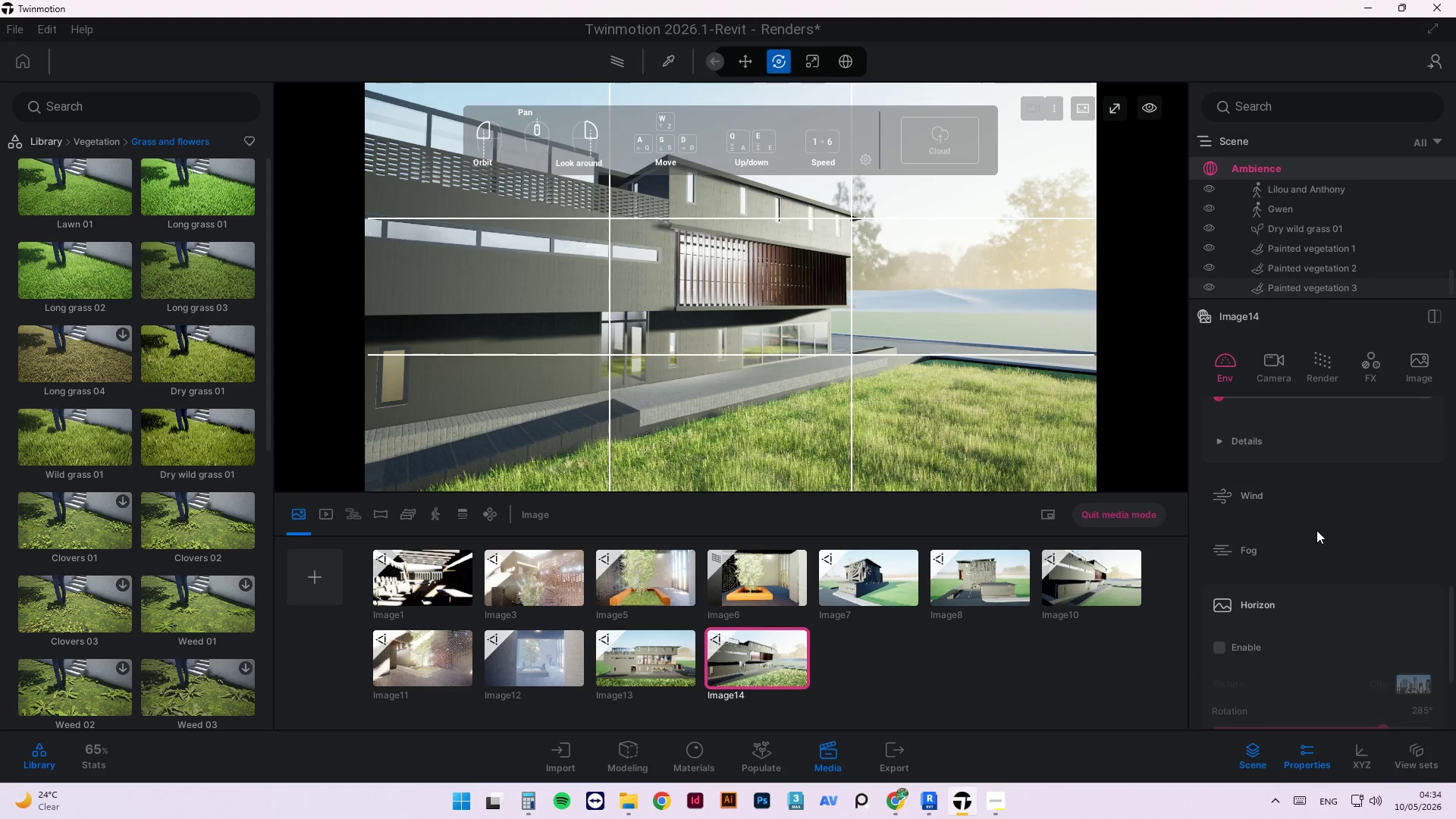 
scroll: coordinate [1451, 698], scroll_direction: down, amount: 12.0
 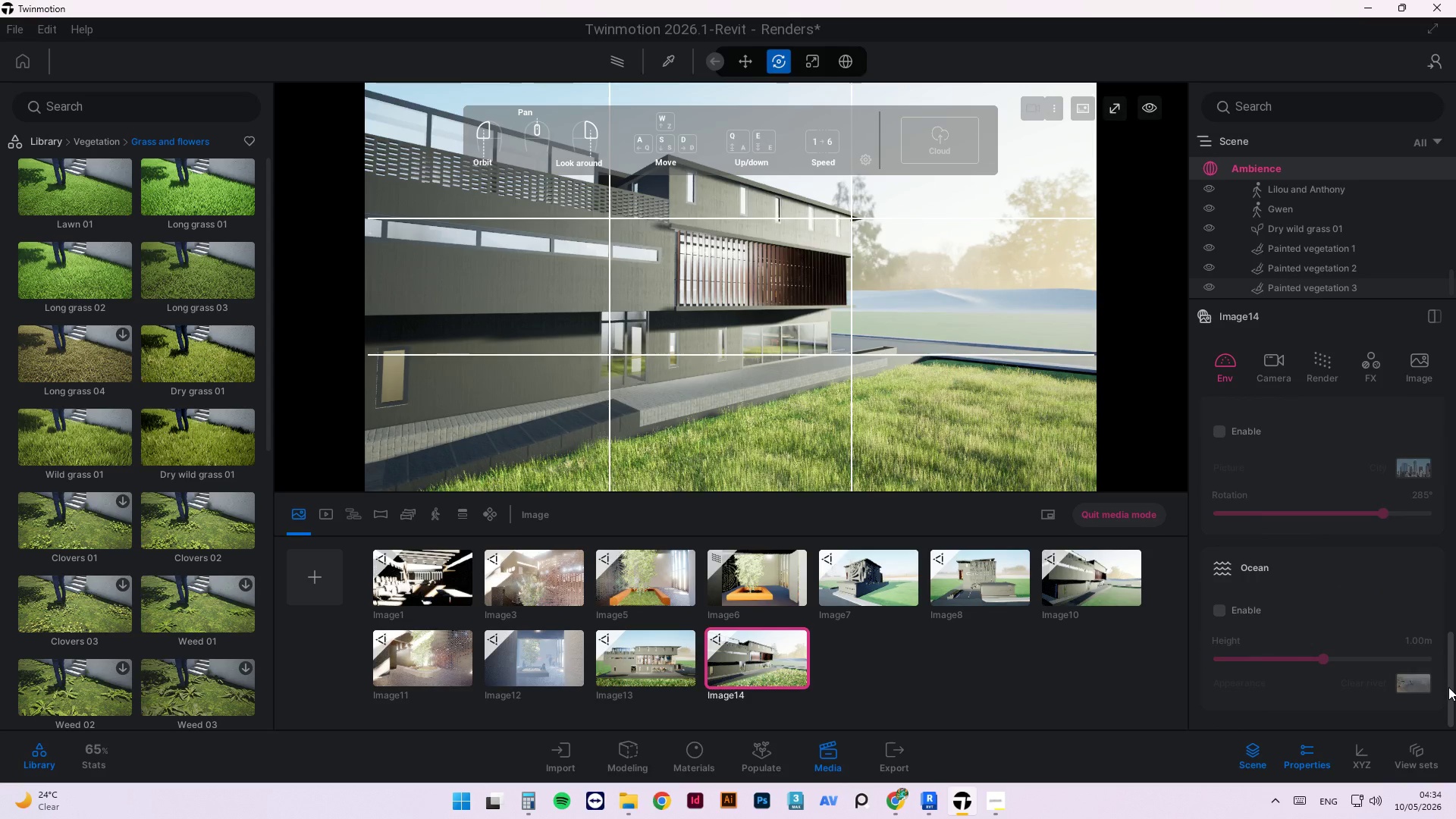 
left_click_drag(start_coordinate=[1448, 687], to_coordinate=[1455, 432])
 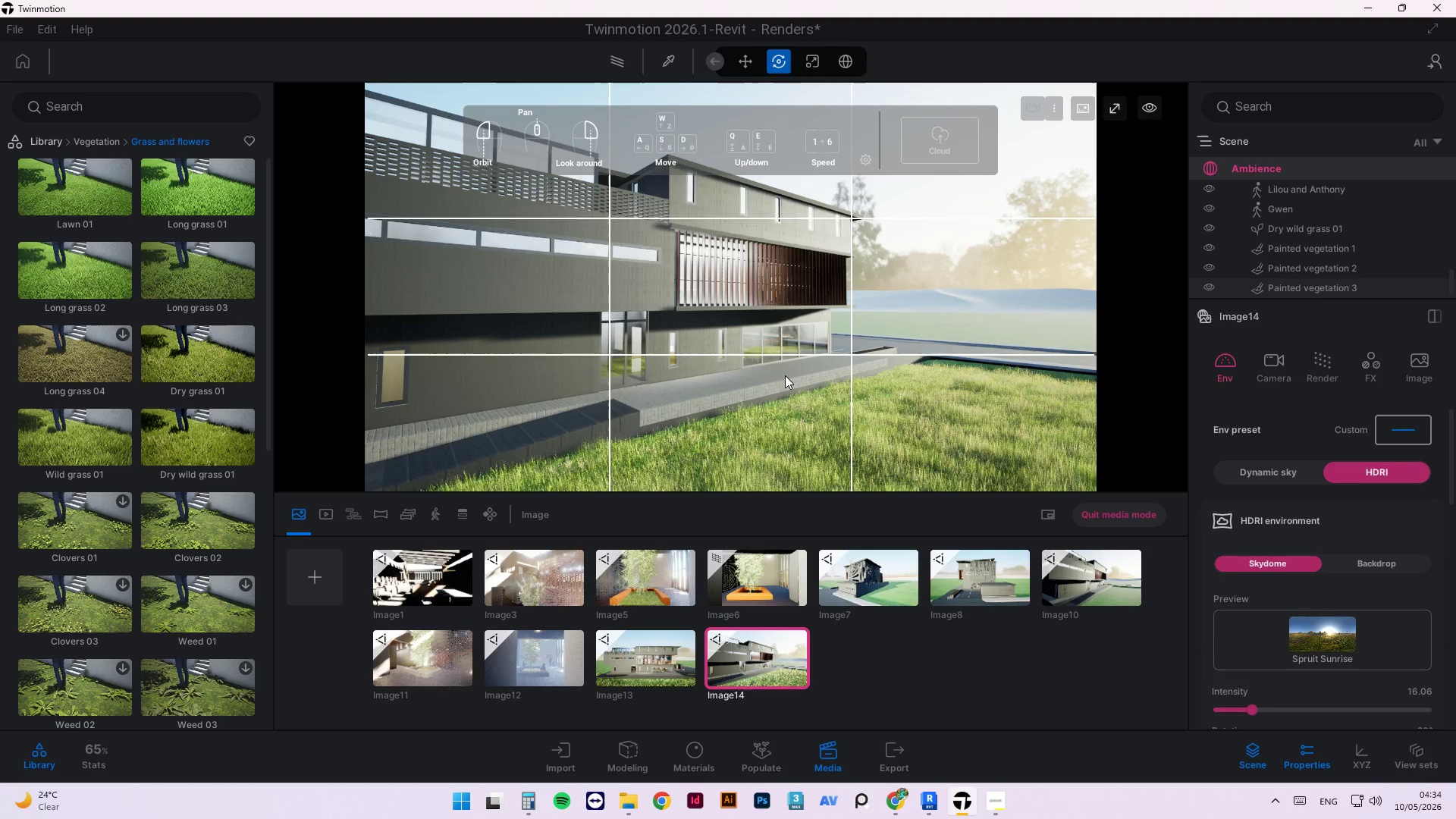 
left_click_drag(start_coordinate=[835, 389], to_coordinate=[836, 382])
 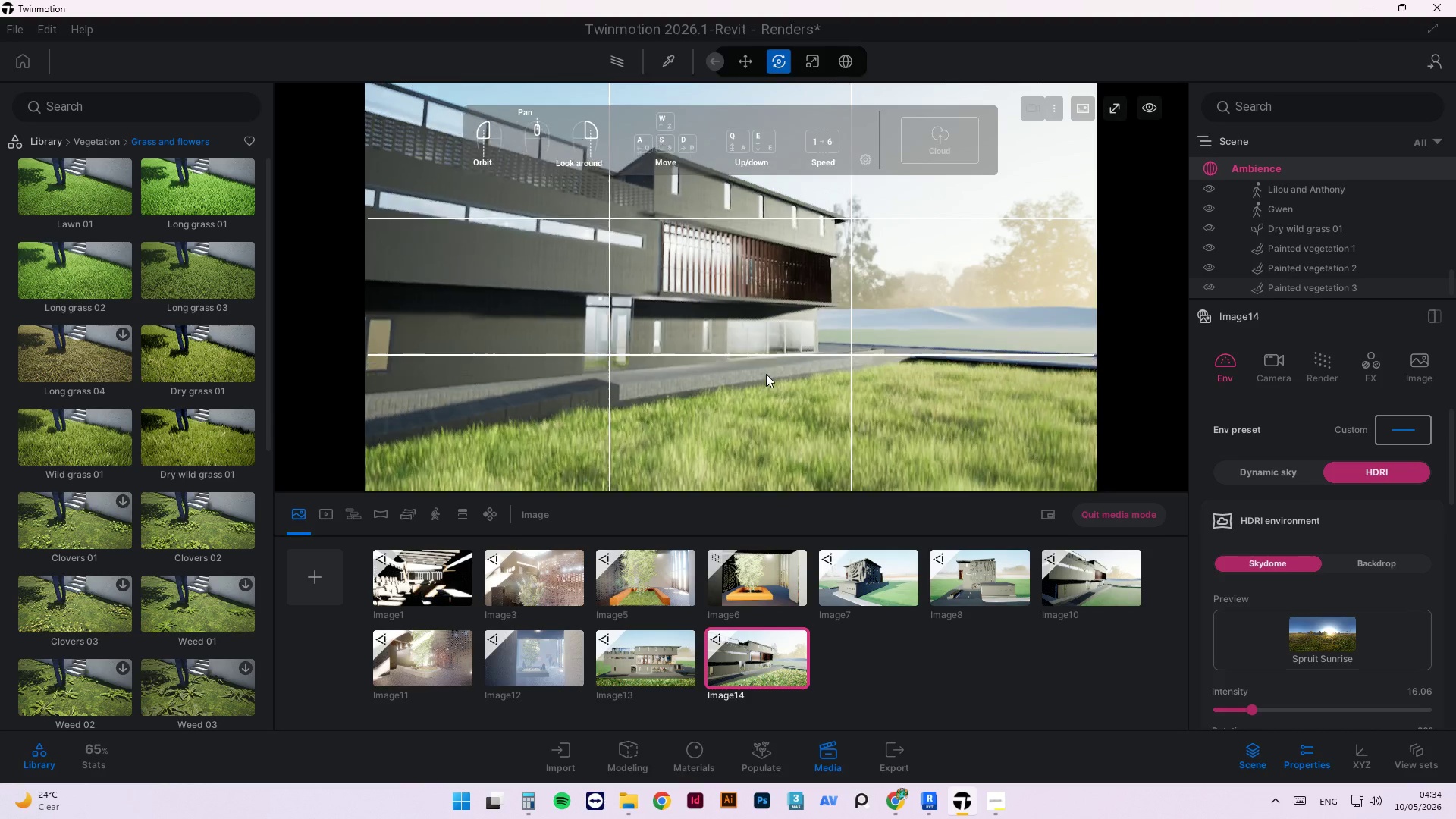 
left_click_drag(start_coordinate=[773, 337], to_coordinate=[777, 328])
 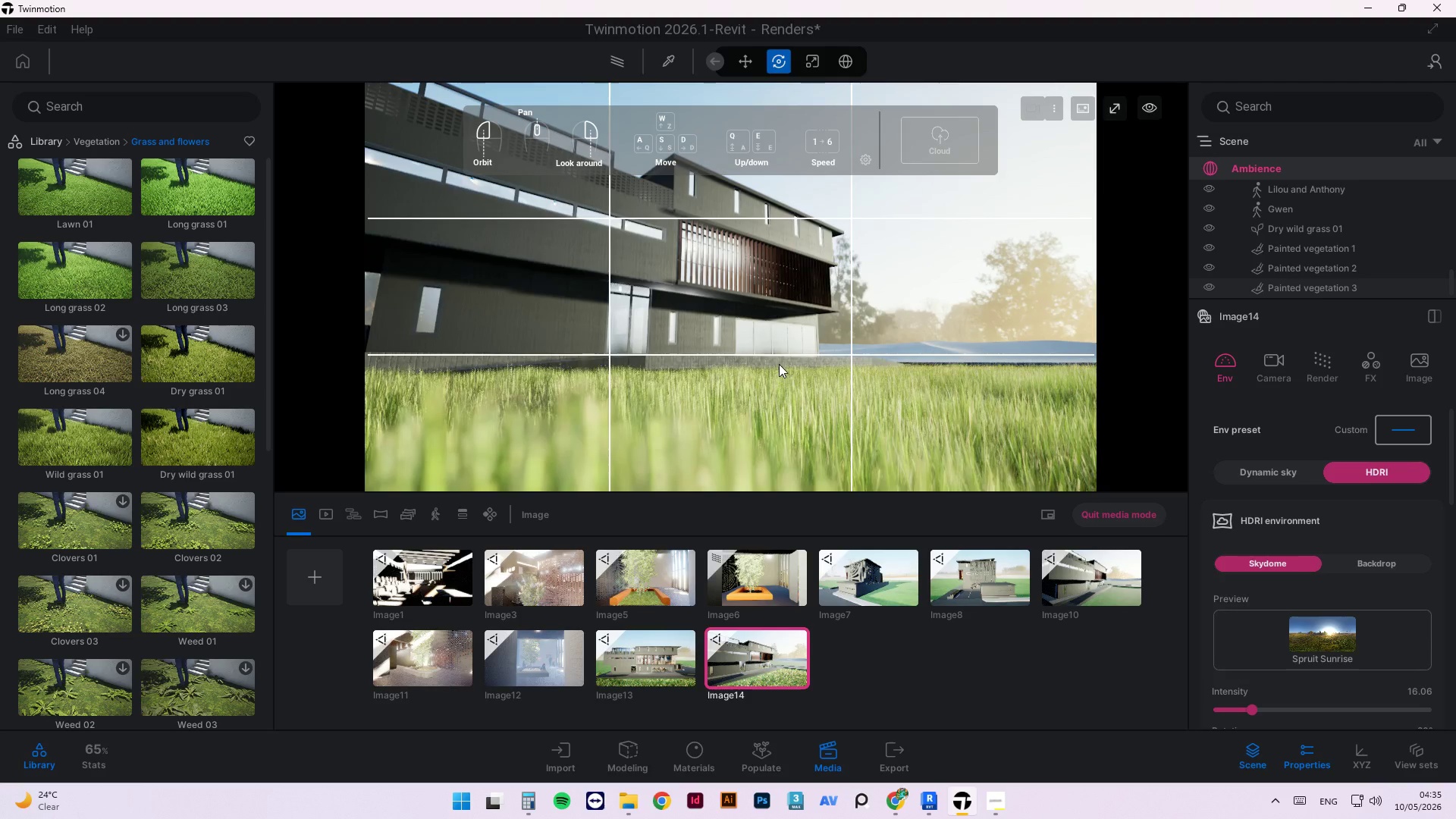 
wait(7.22)
 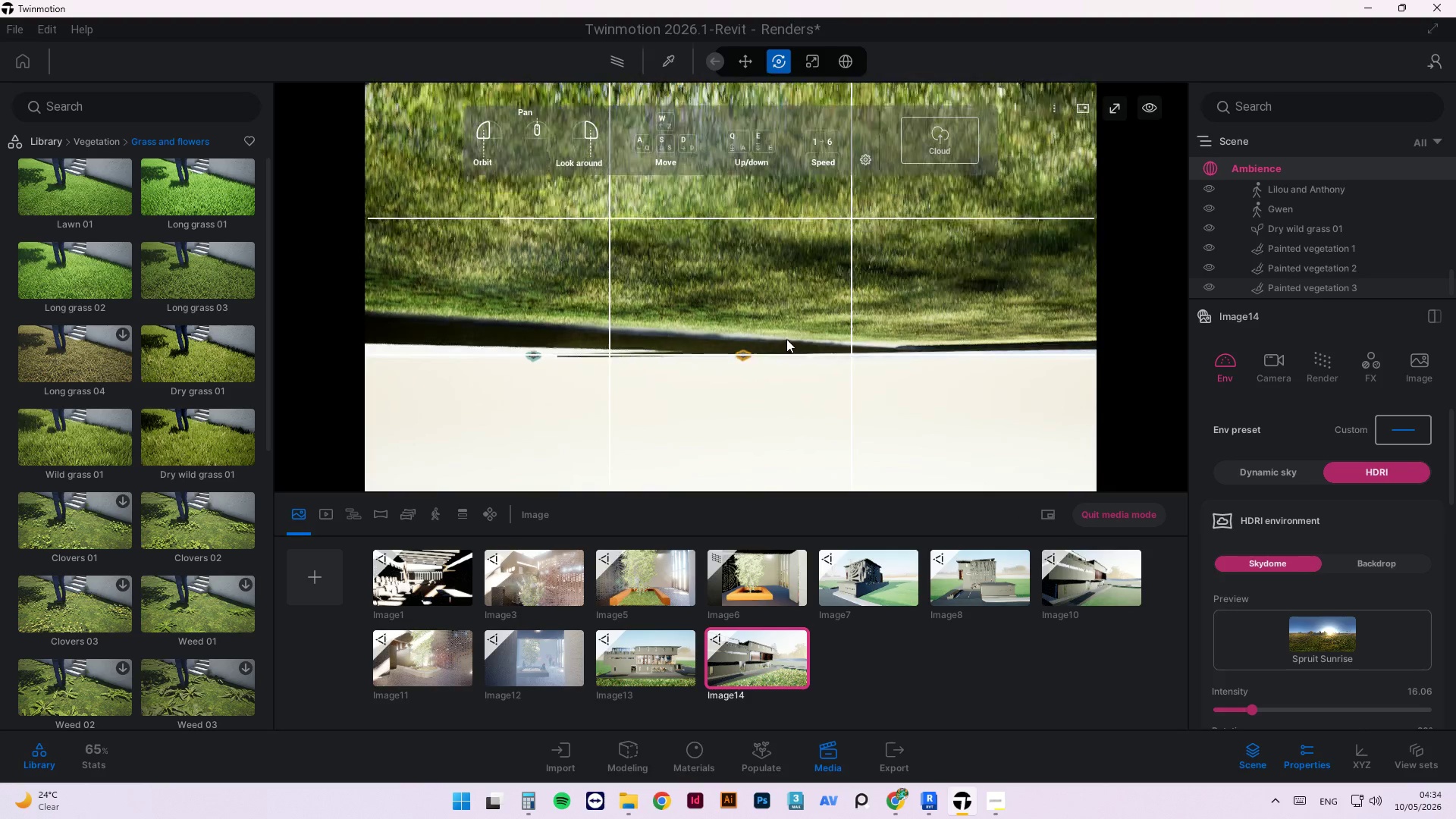 
scroll: coordinate [756, 317], scroll_direction: up, amount: 5.0
 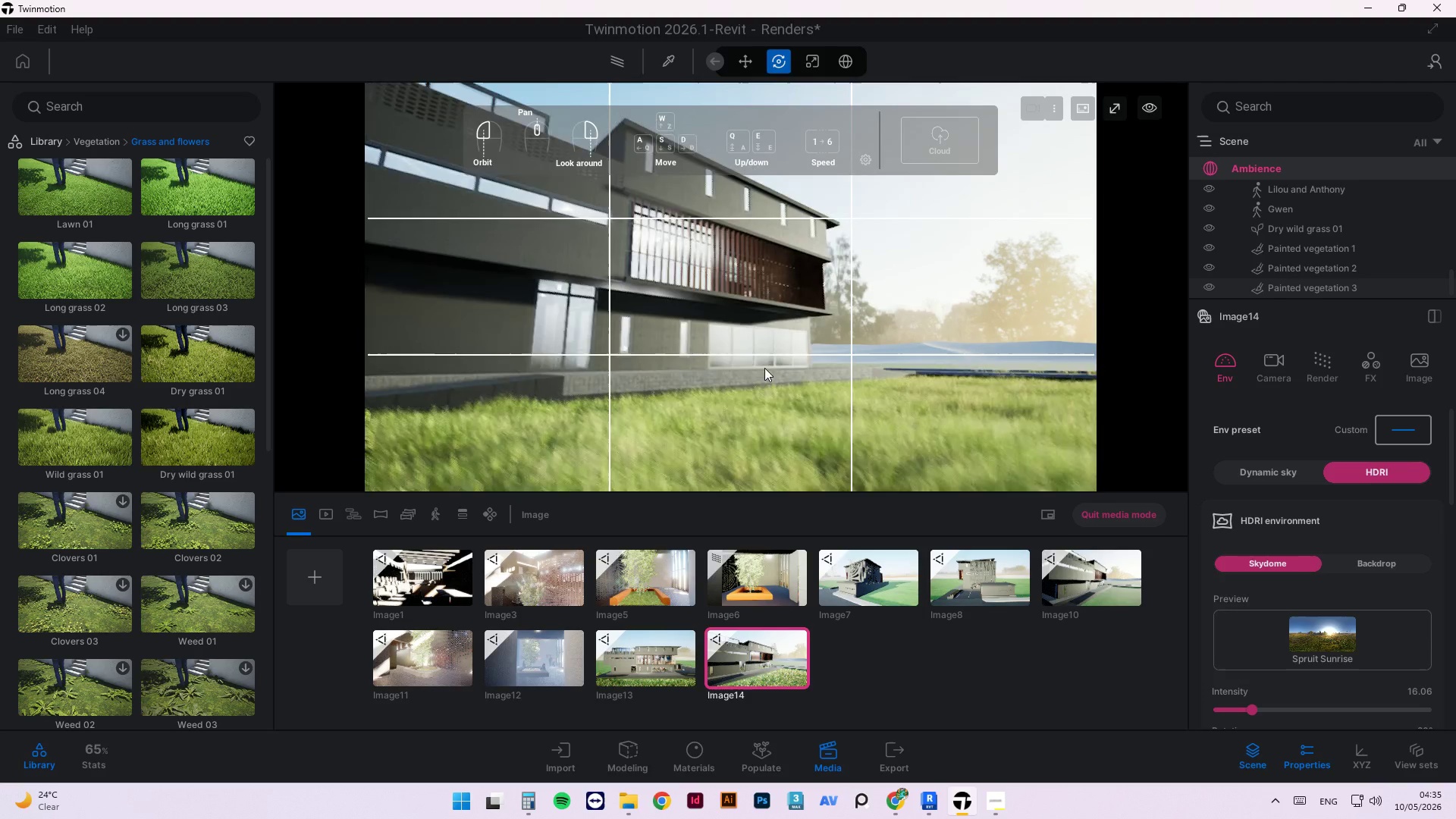 
left_click_drag(start_coordinate=[907, 306], to_coordinate=[878, 307])
 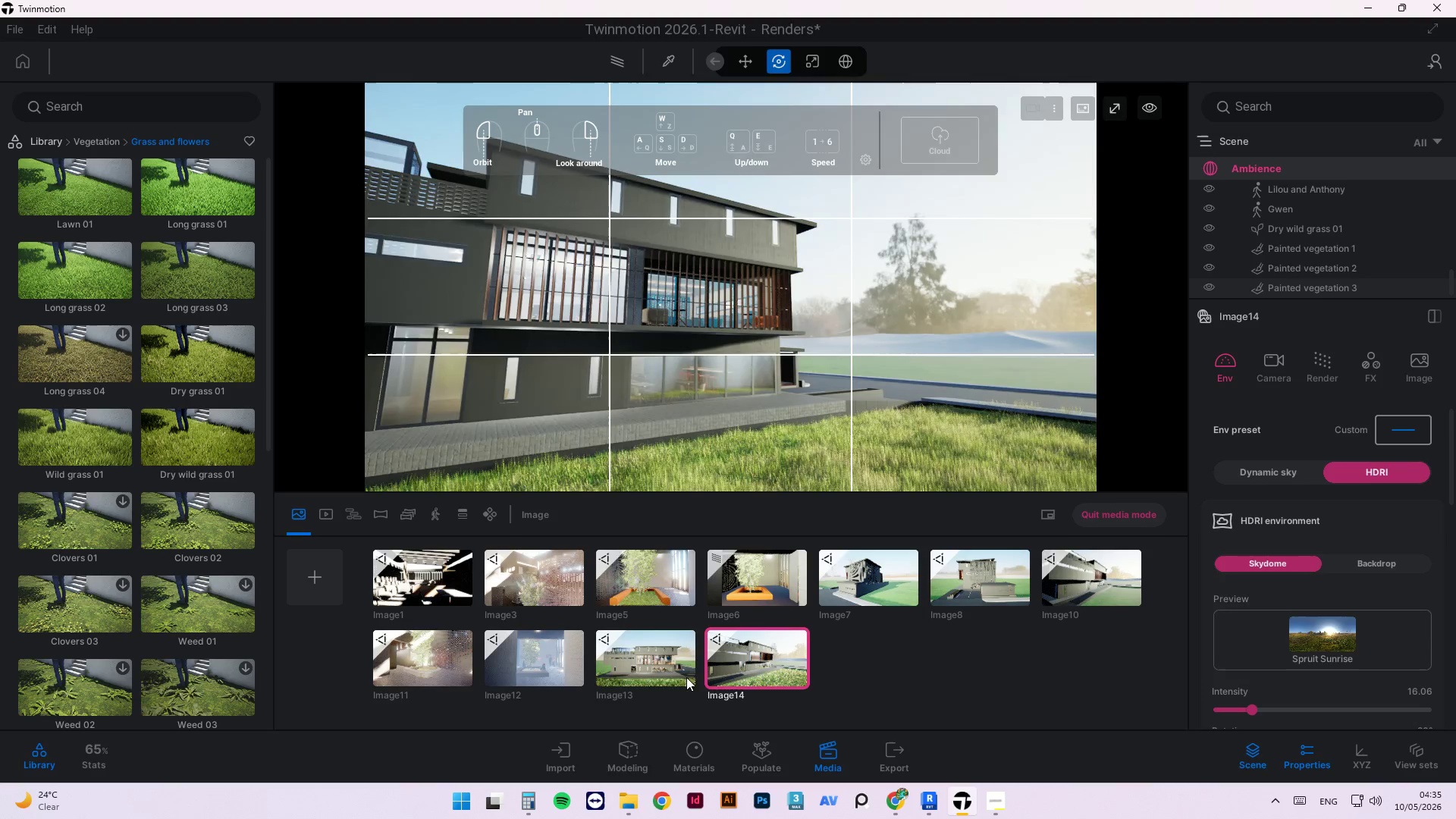 
left_click([728, 661])
 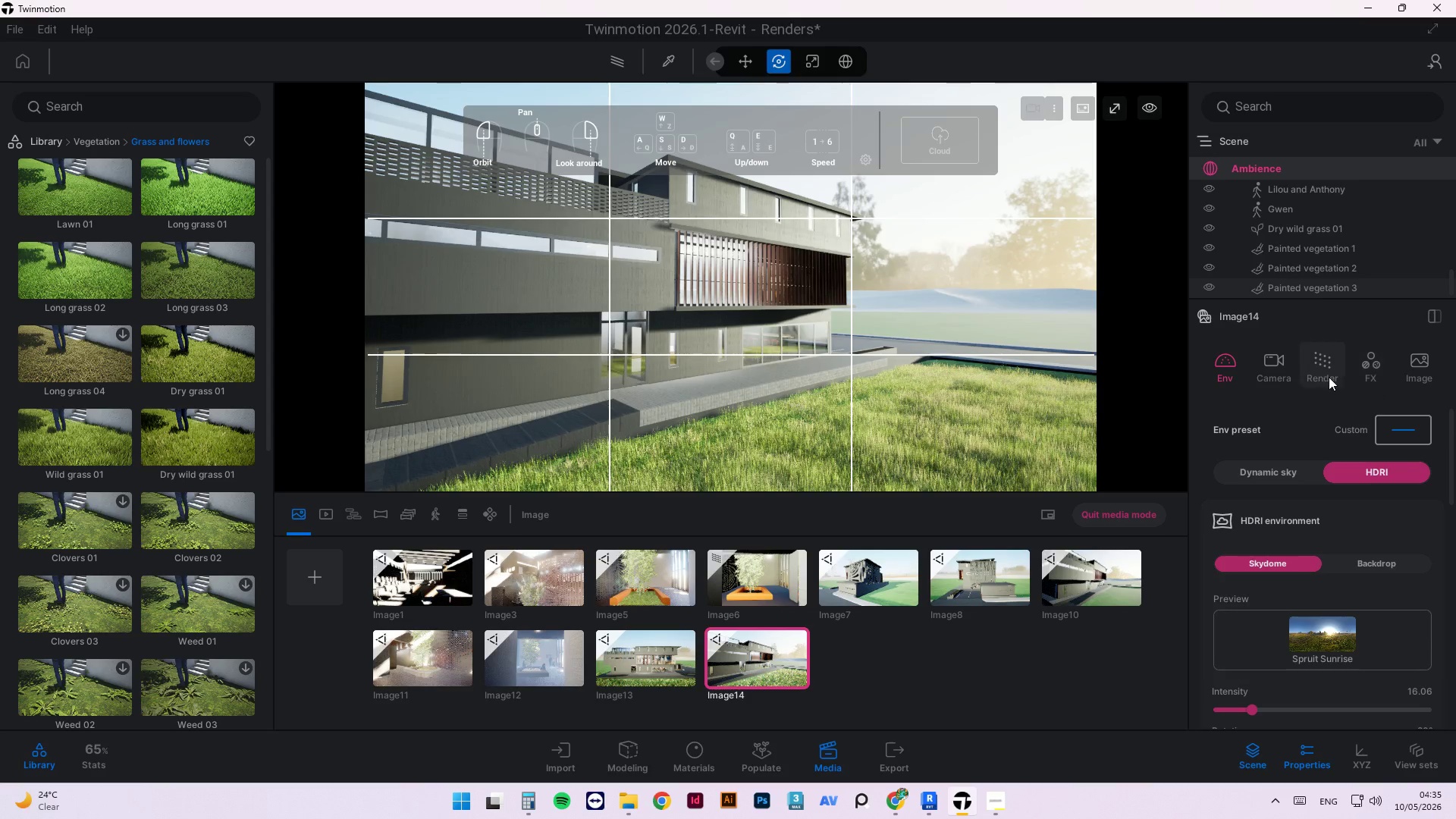 
wait(5.17)
 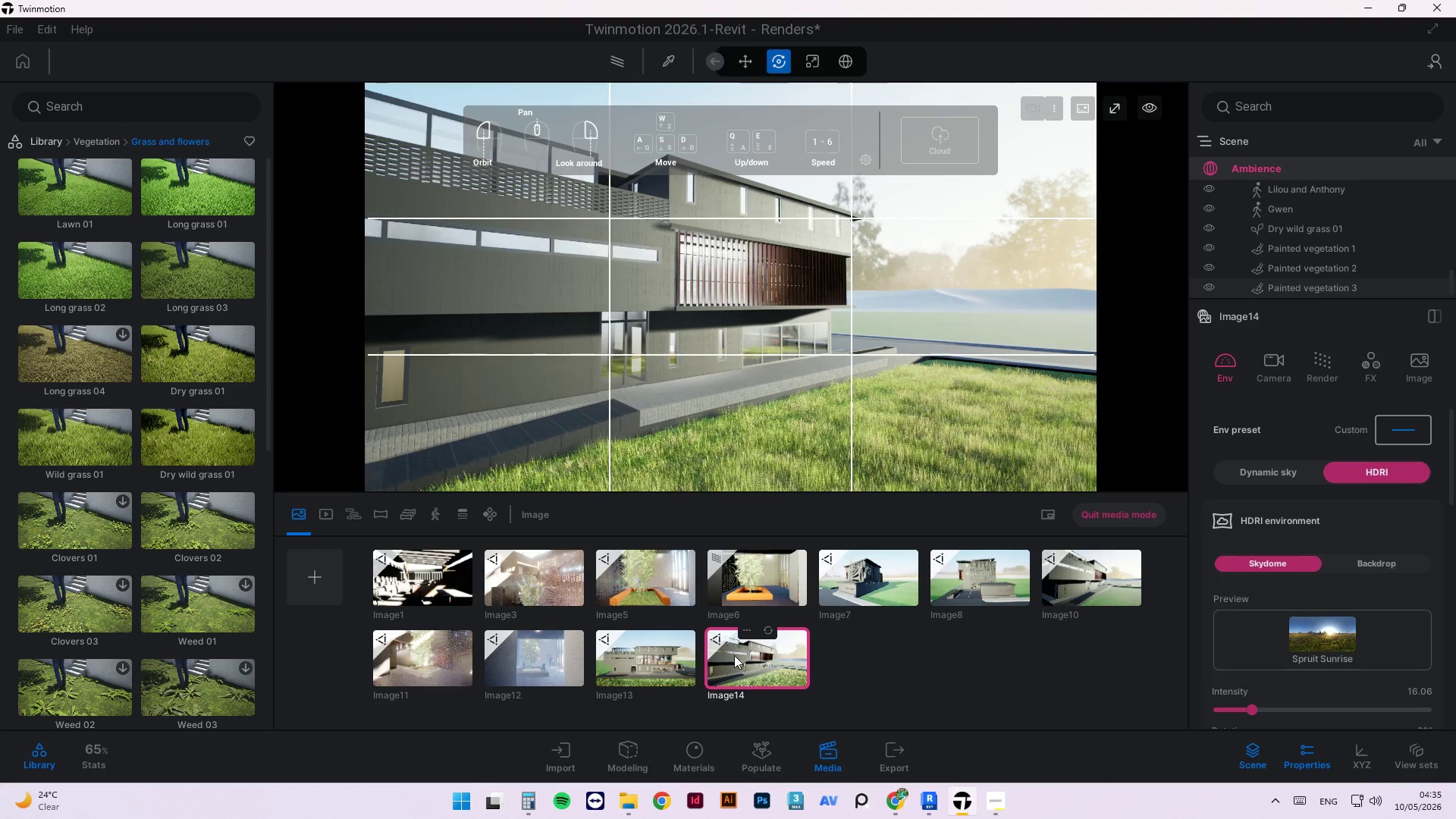 
left_click([1326, 368])
 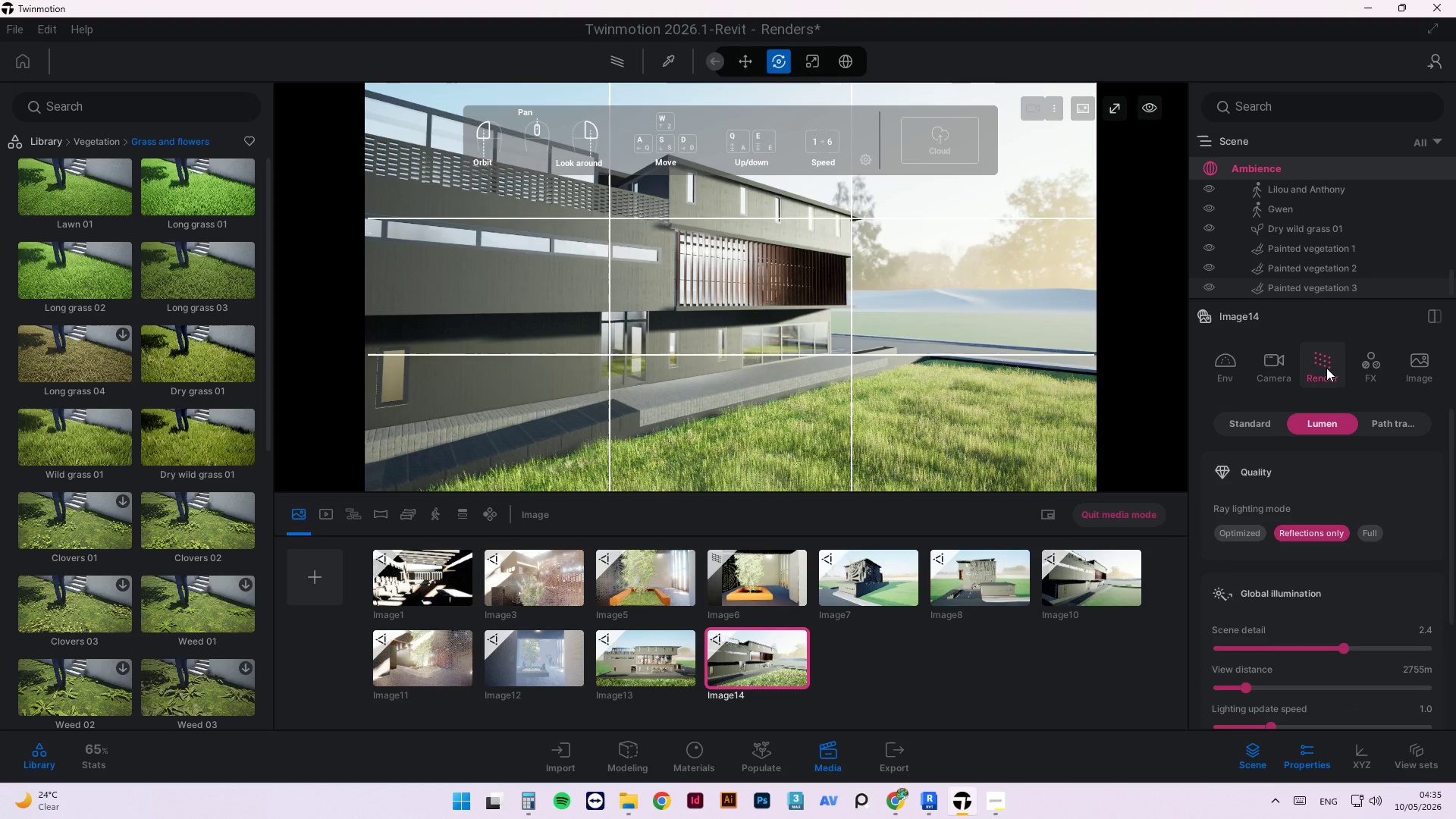 
key(Control+S)
 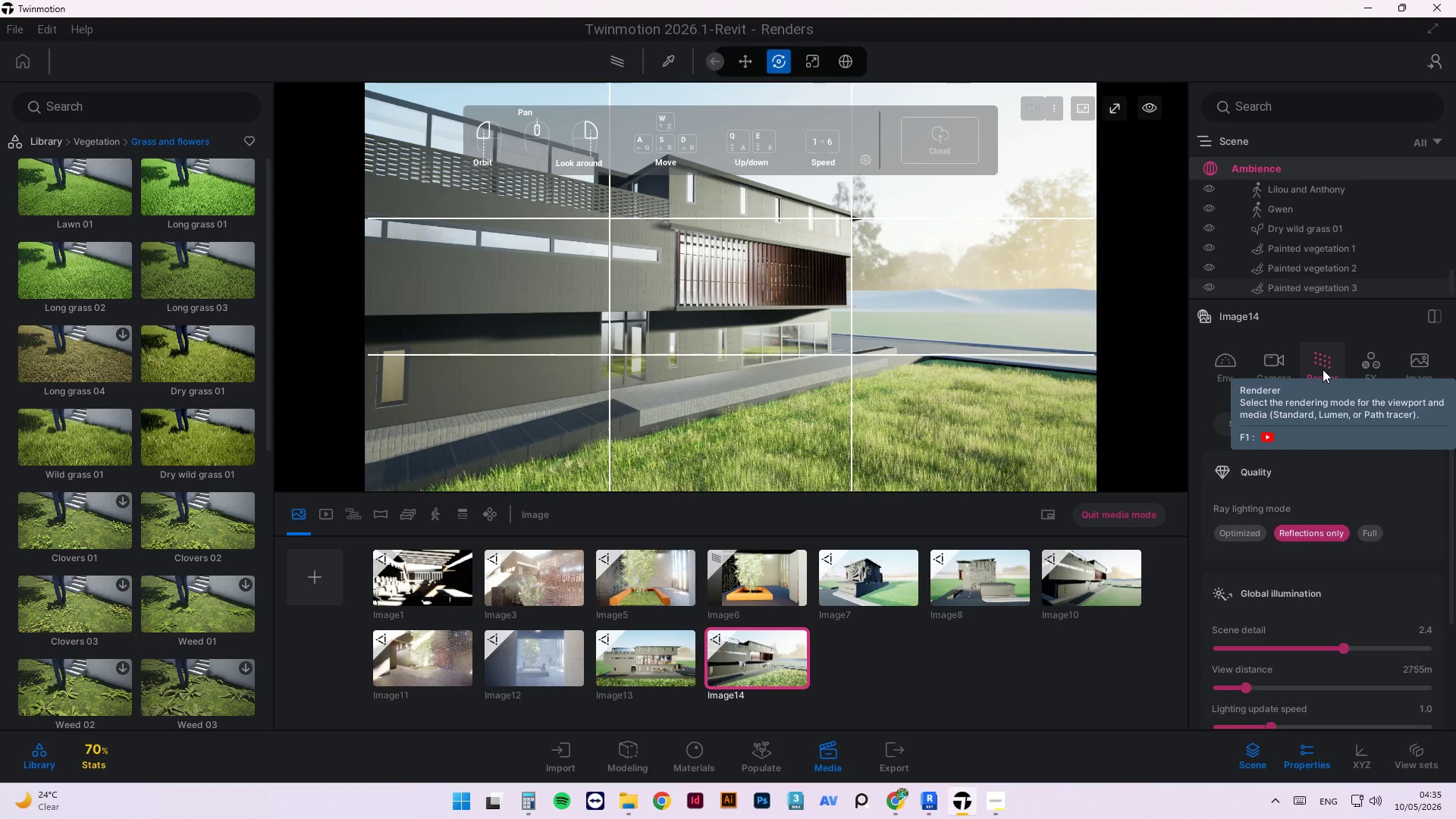 
wait(10.2)
 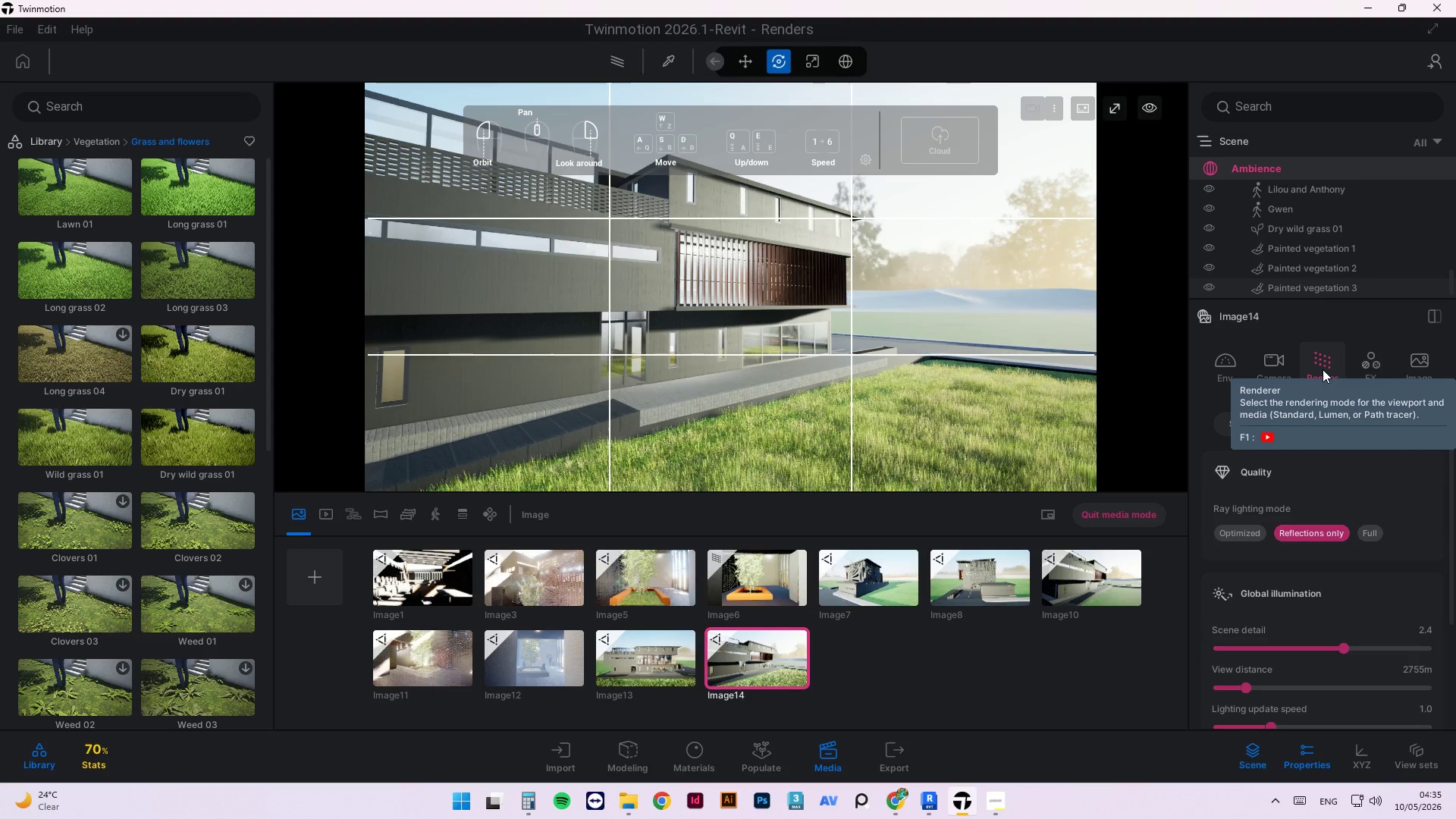 
left_click([1239, 366])
 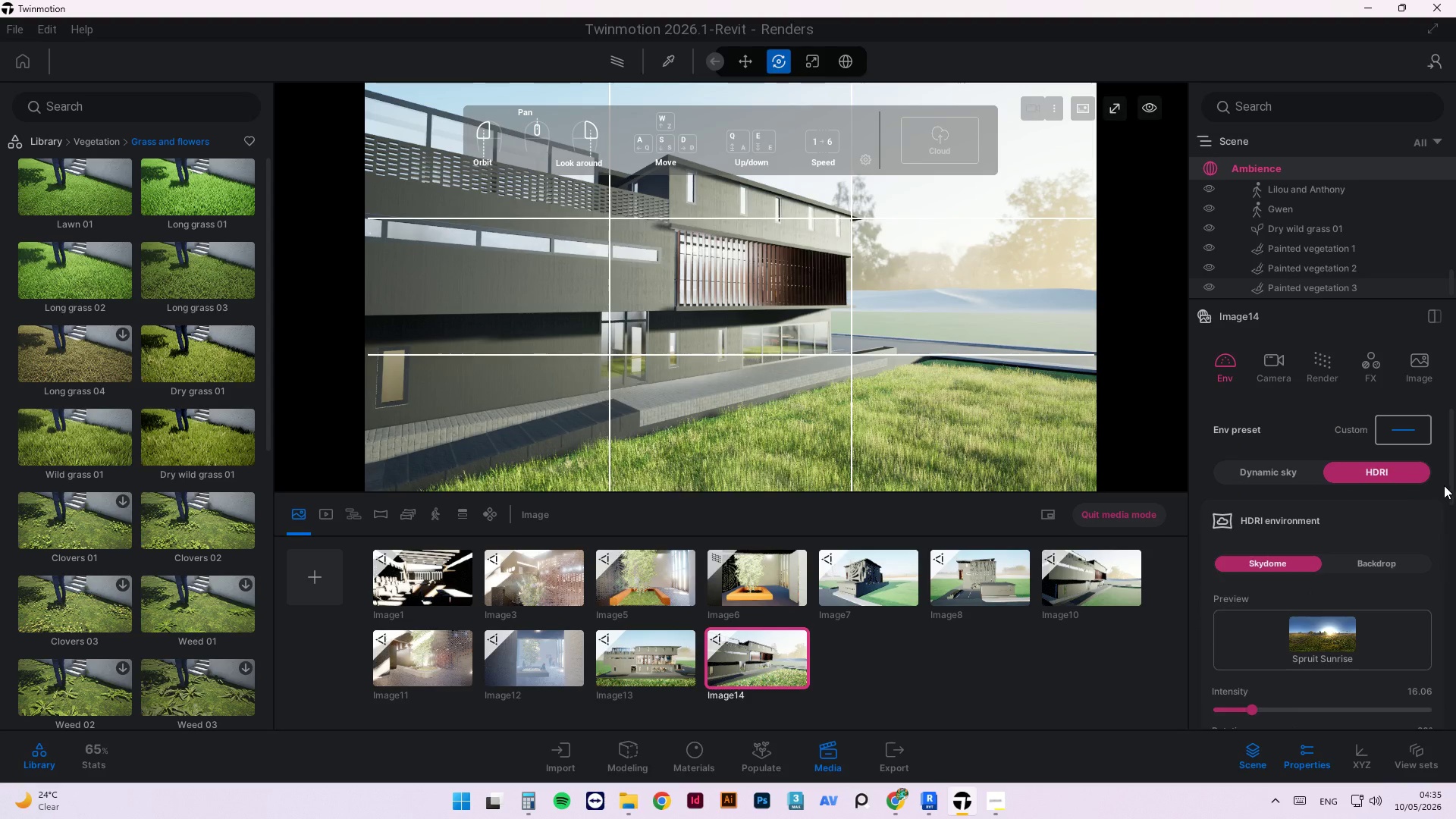 
left_click_drag(start_coordinate=[1451, 490], to_coordinate=[1439, 530])
 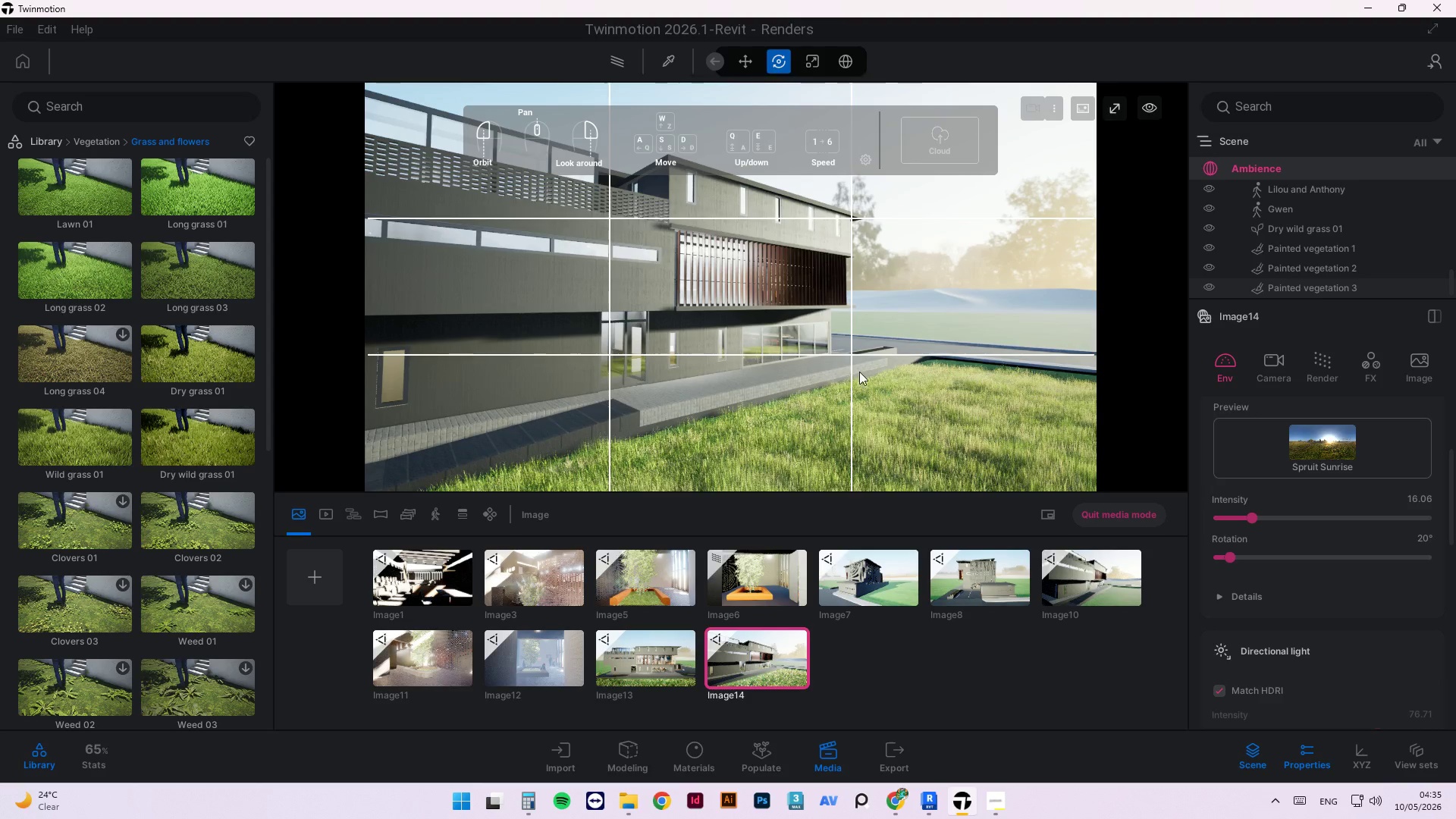 
scroll: coordinate [952, 394], scroll_direction: up, amount: 13.0
 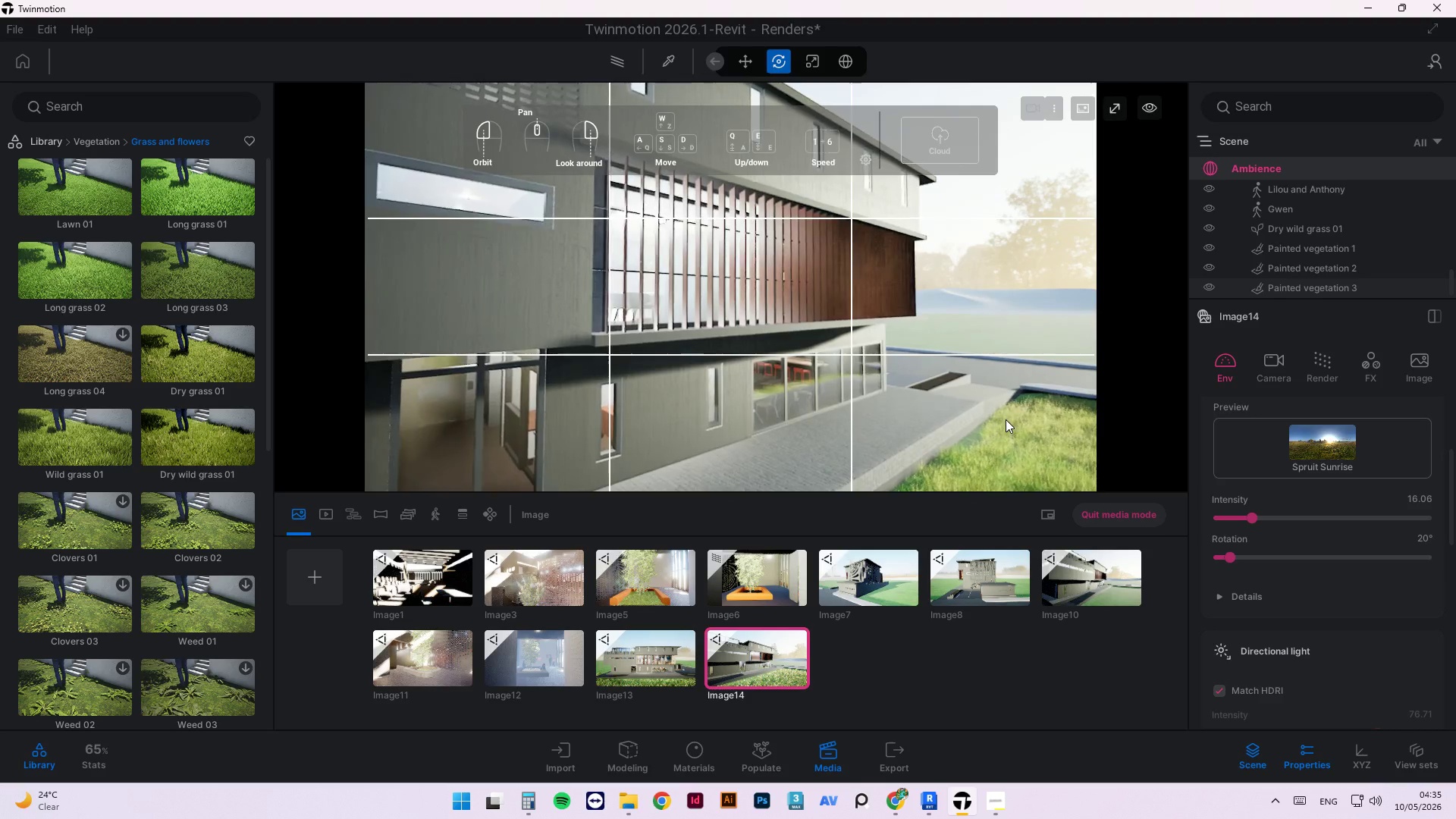 
scroll: coordinate [962, 378], scroll_direction: down, amount: 6.0
 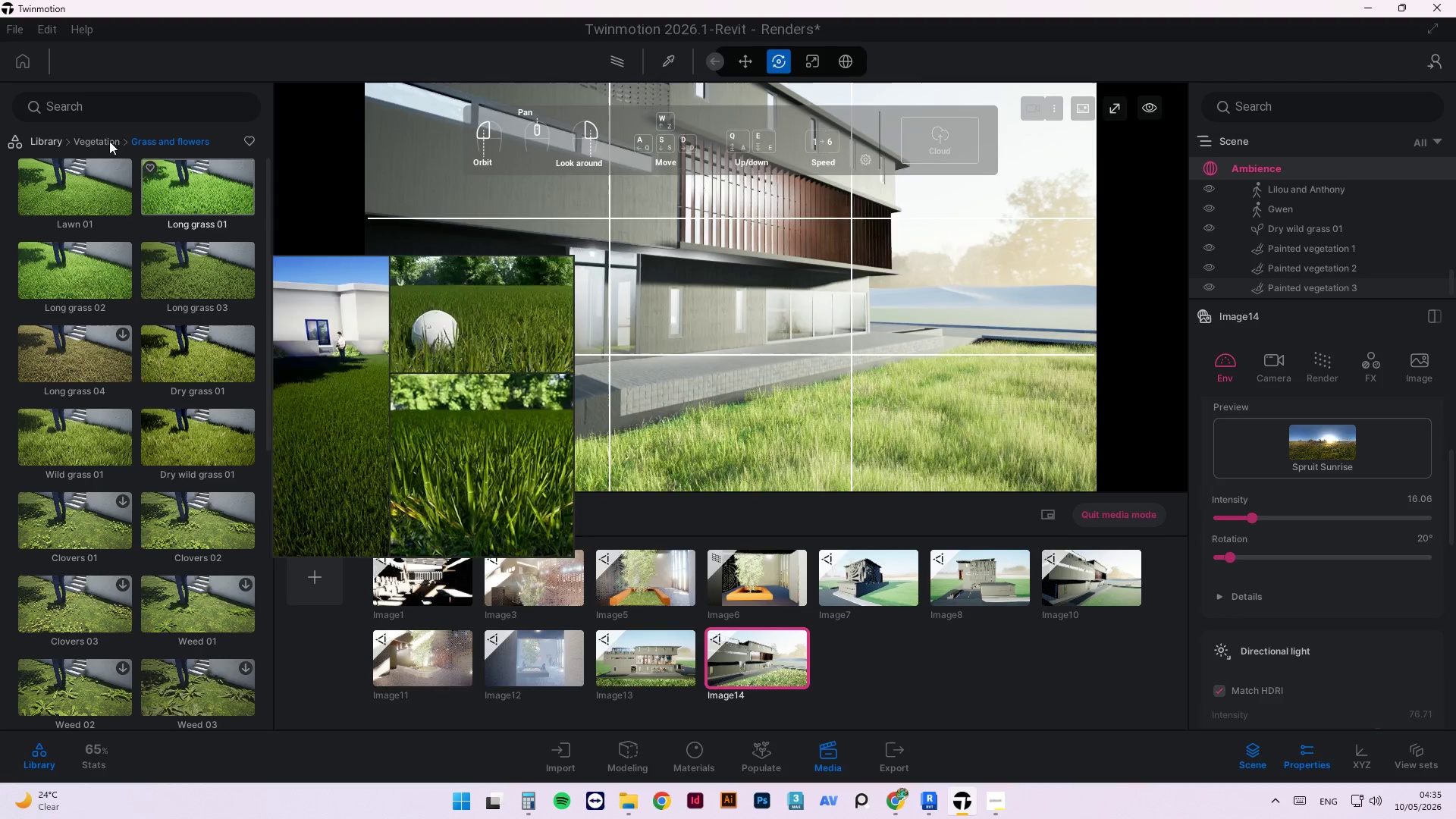 
left_click([45, 138])
 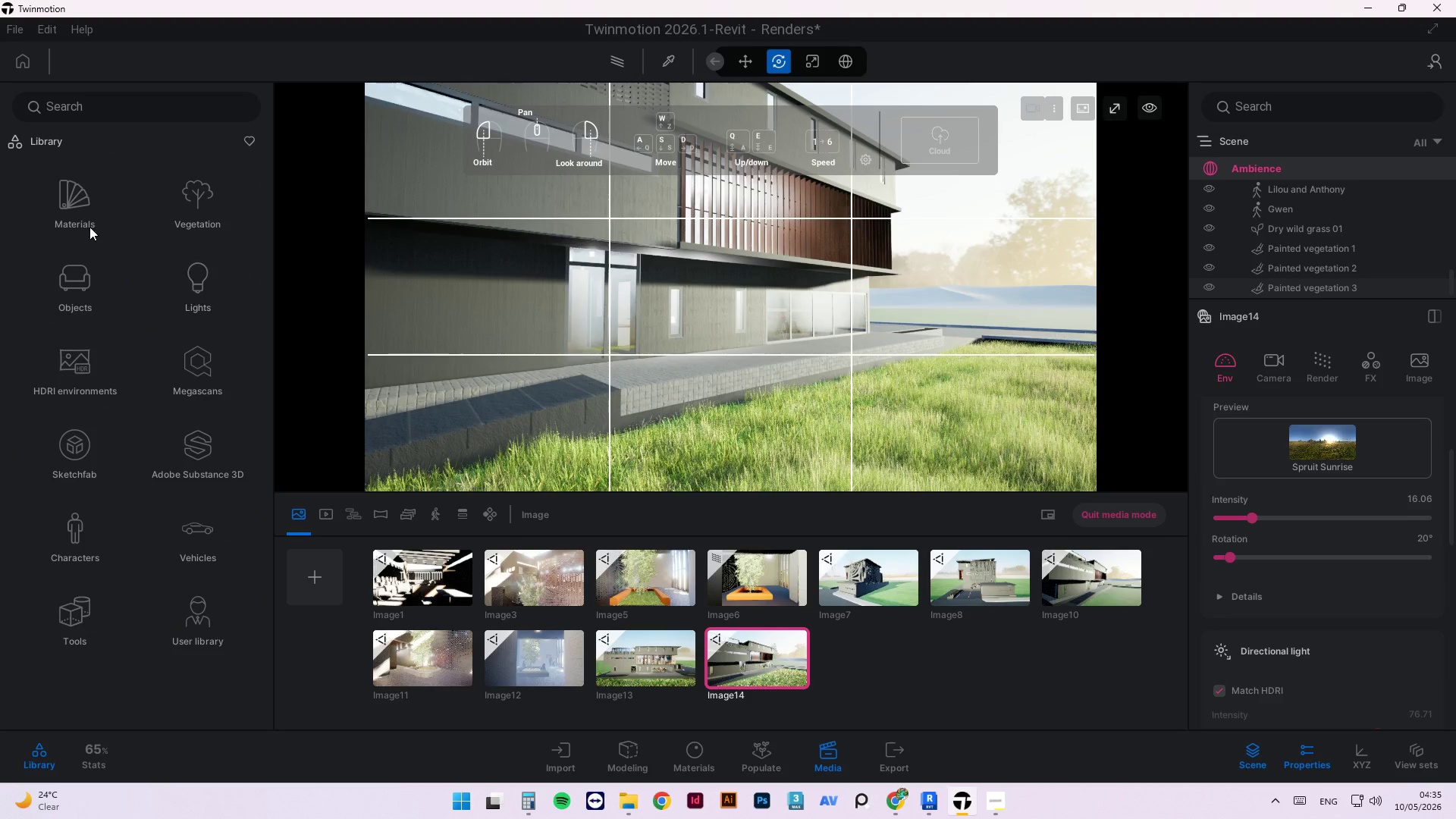 
left_click([78, 199])
 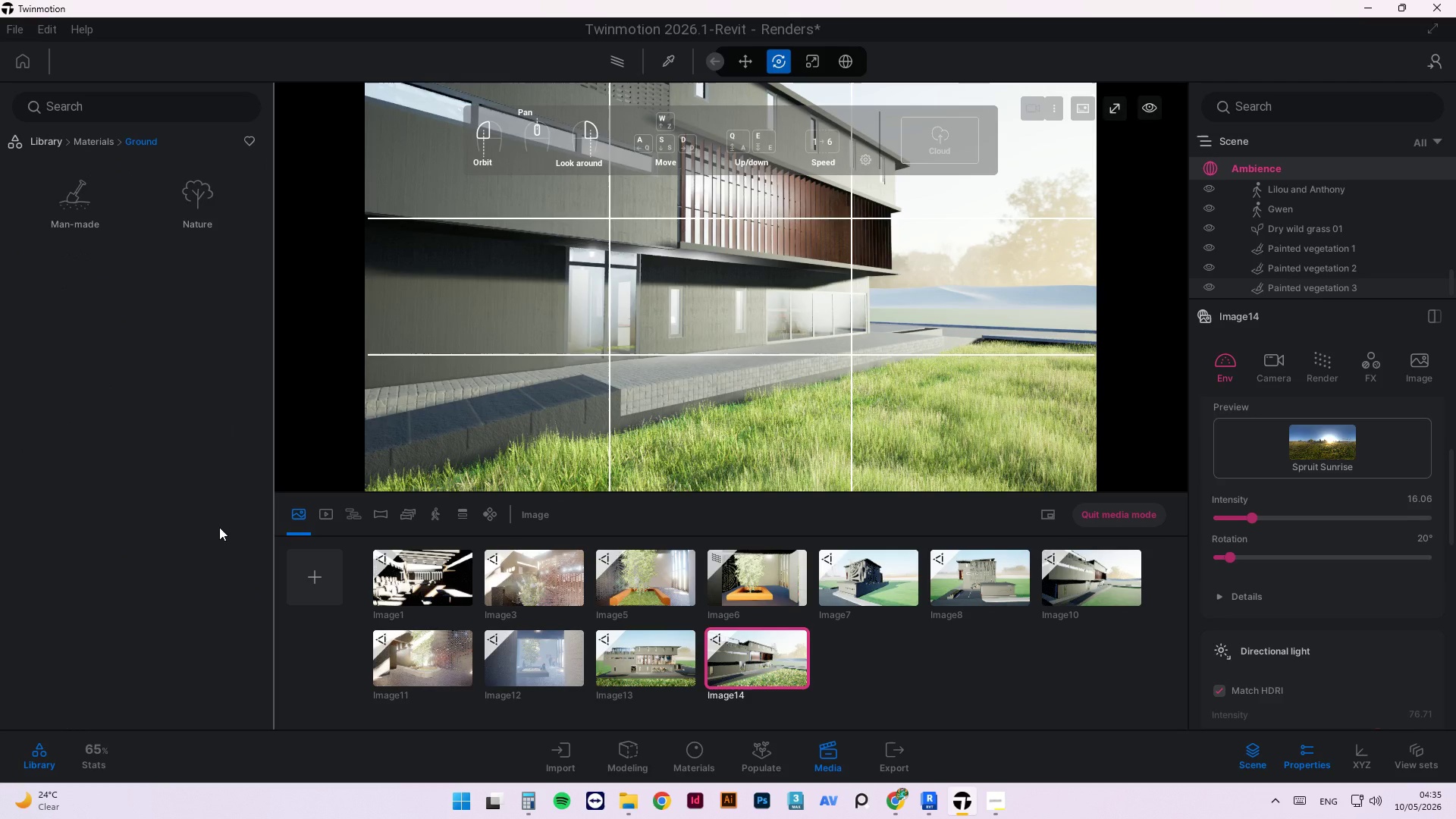 
left_click([74, 192])
 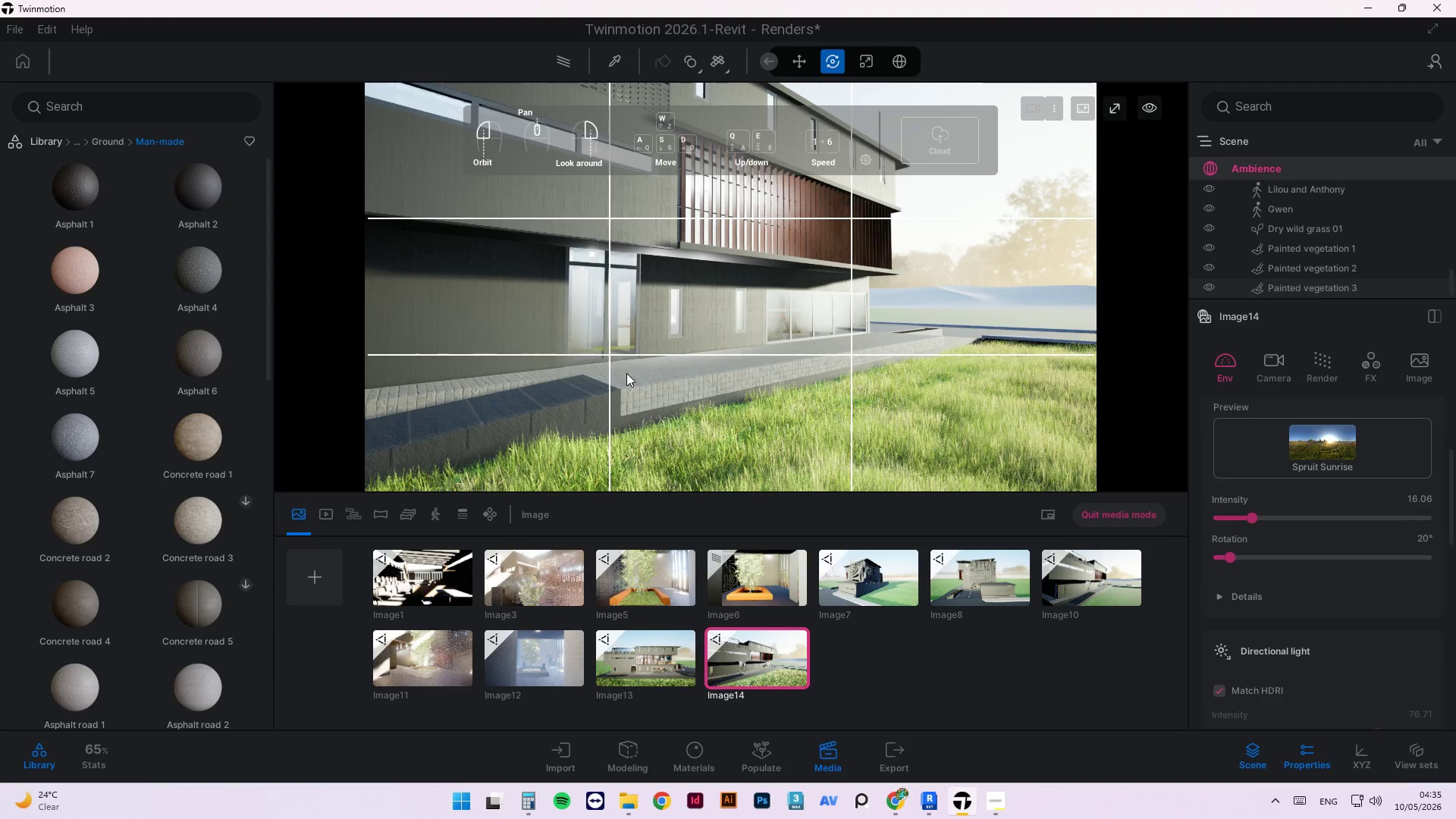 
scroll: coordinate [202, 582], scroll_direction: down, amount: 9.0
 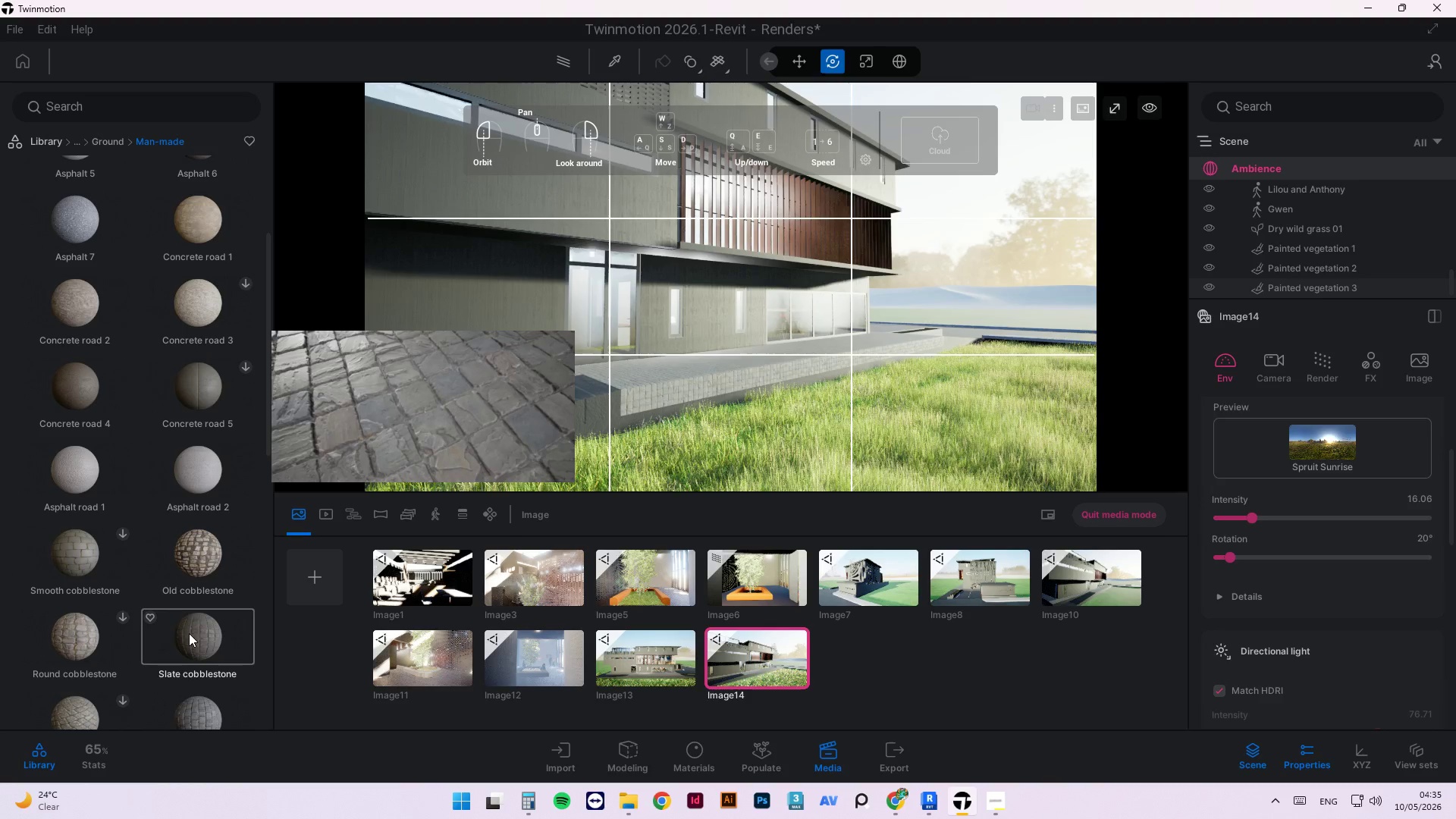 
left_click_drag(start_coordinate=[189, 633], to_coordinate=[521, 414])
 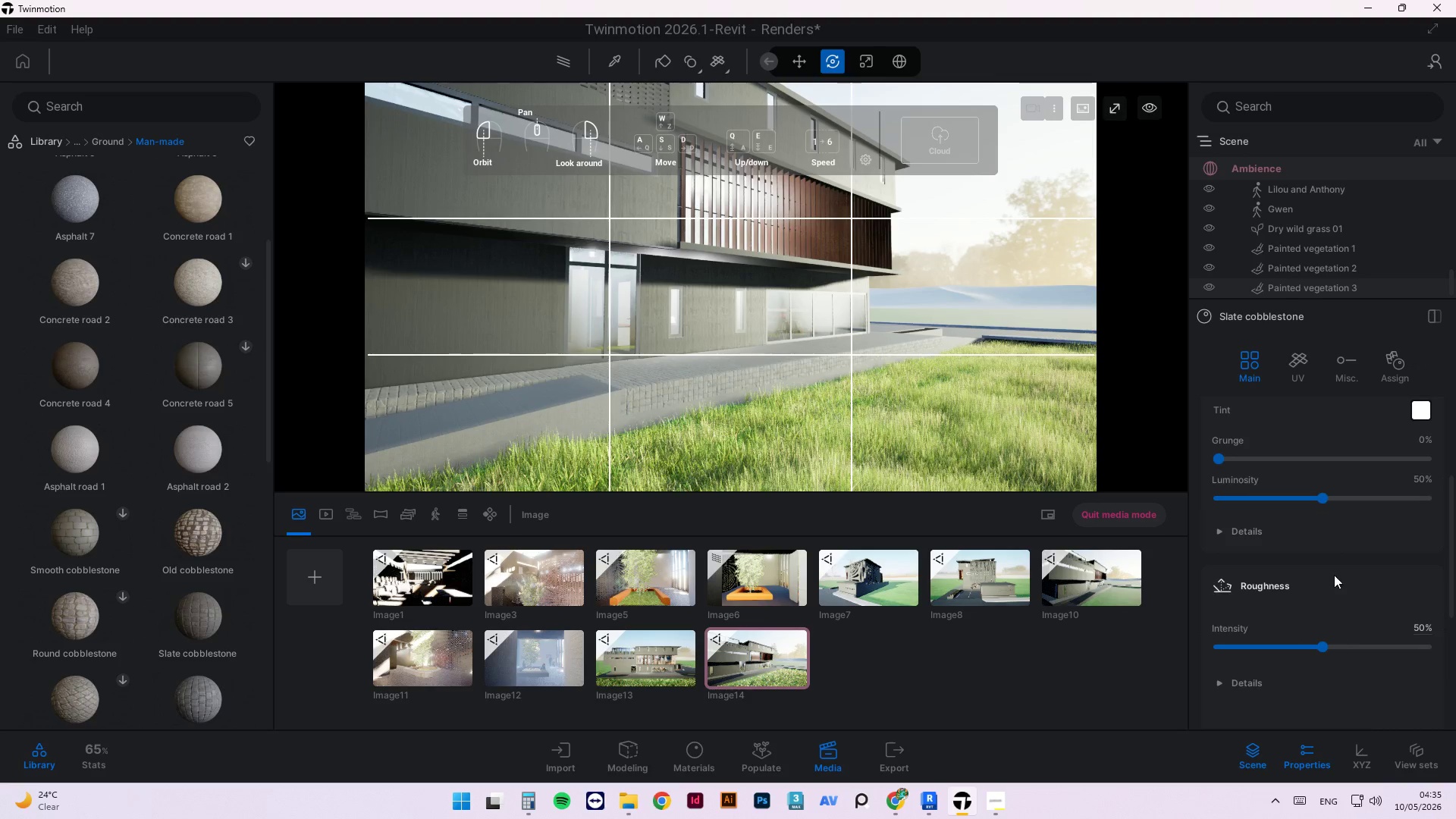 
left_click([1302, 369])
 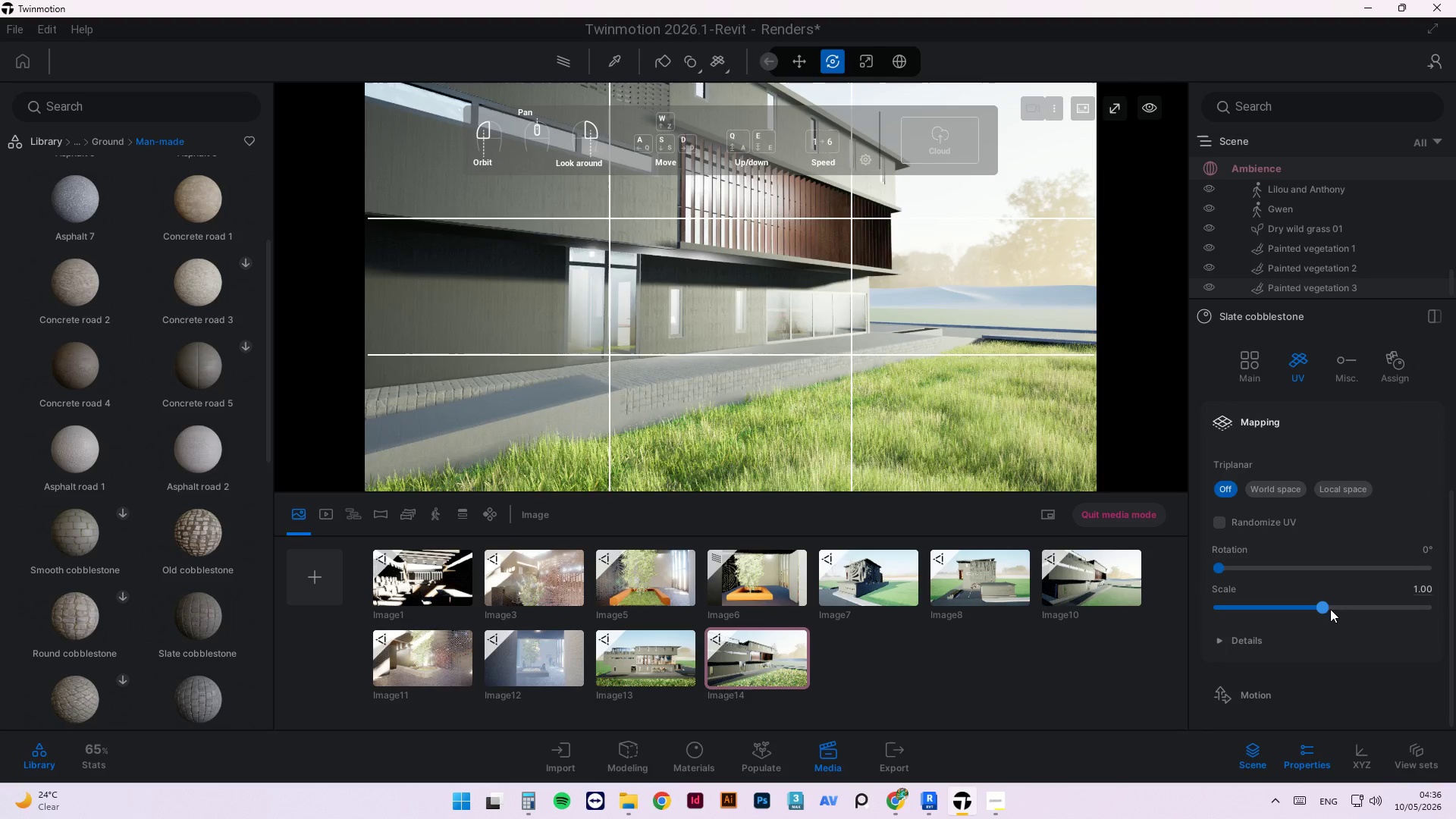 
left_click_drag(start_coordinate=[1329, 601], to_coordinate=[1453, 557])
 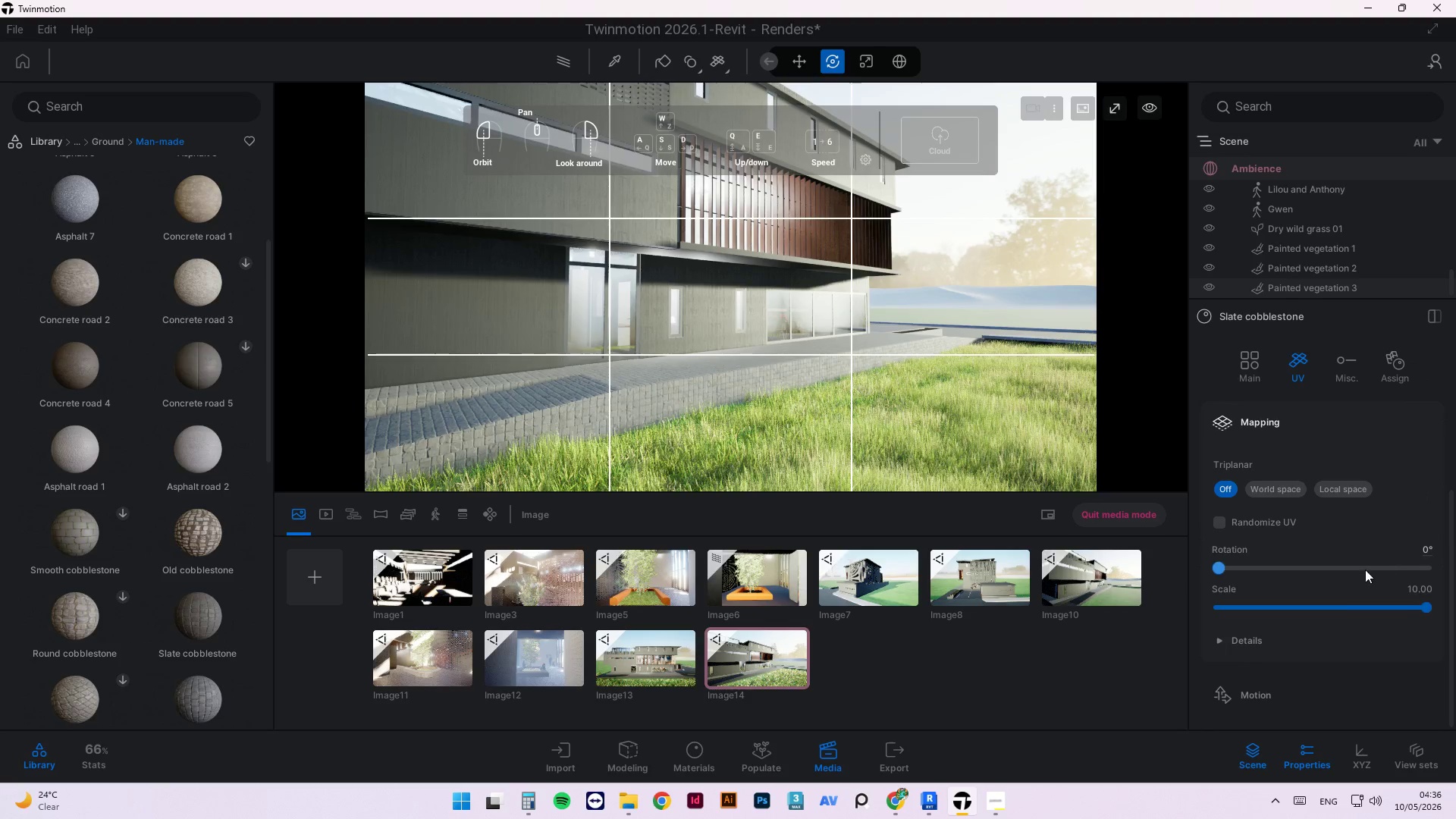 
left_click([1425, 548])
 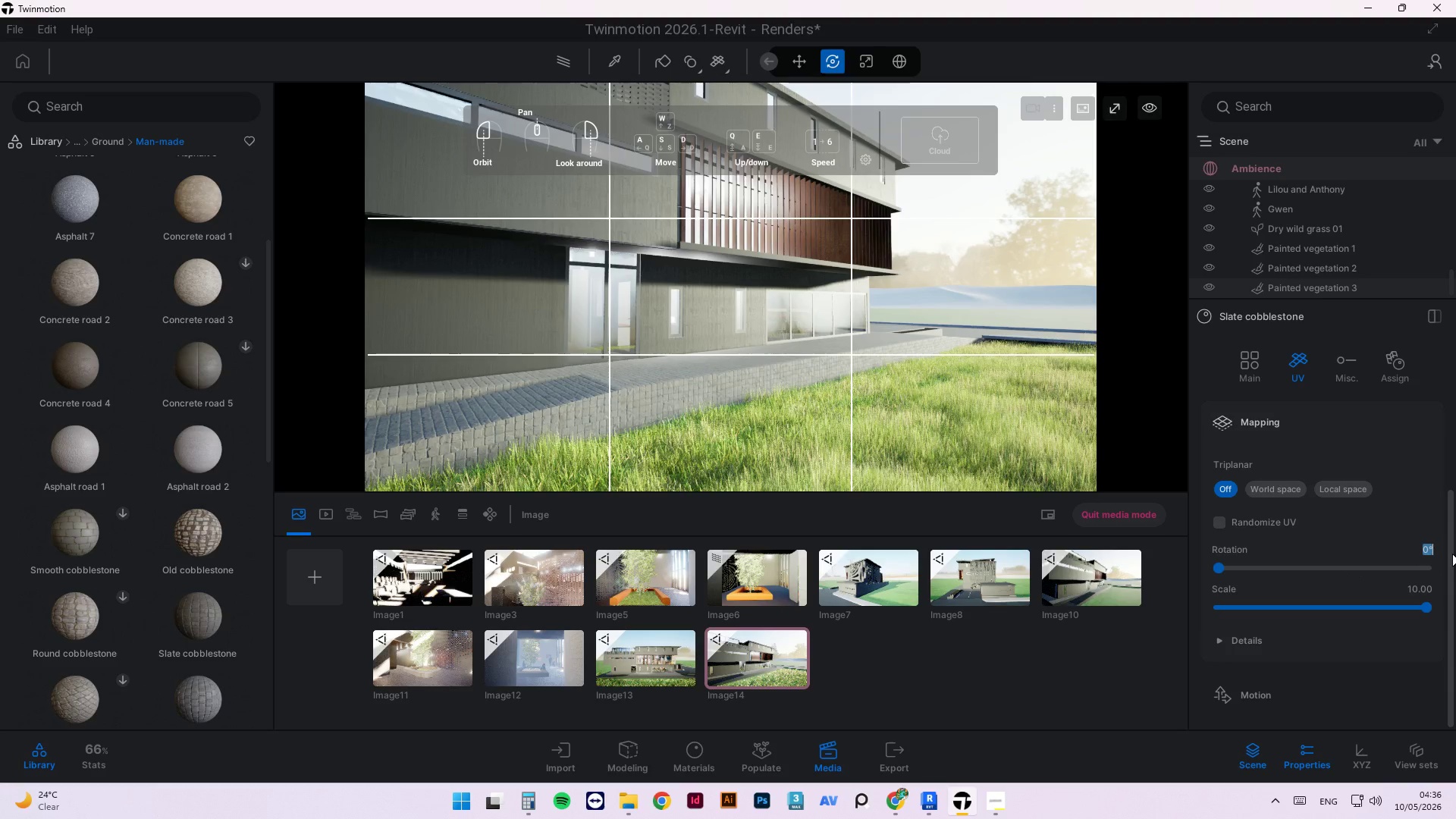 
key(Numpad8)
 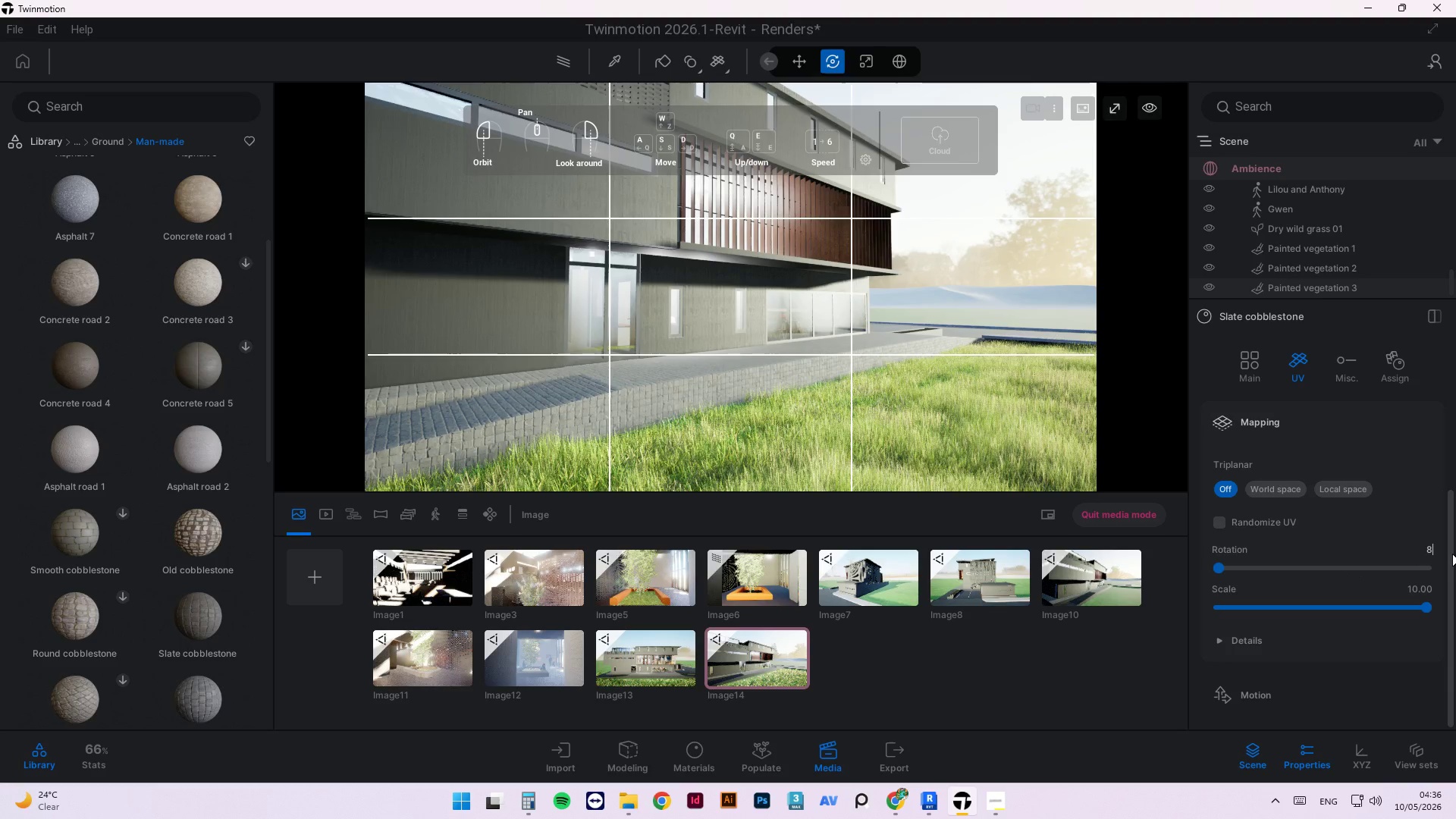 
key(Numpad0)
 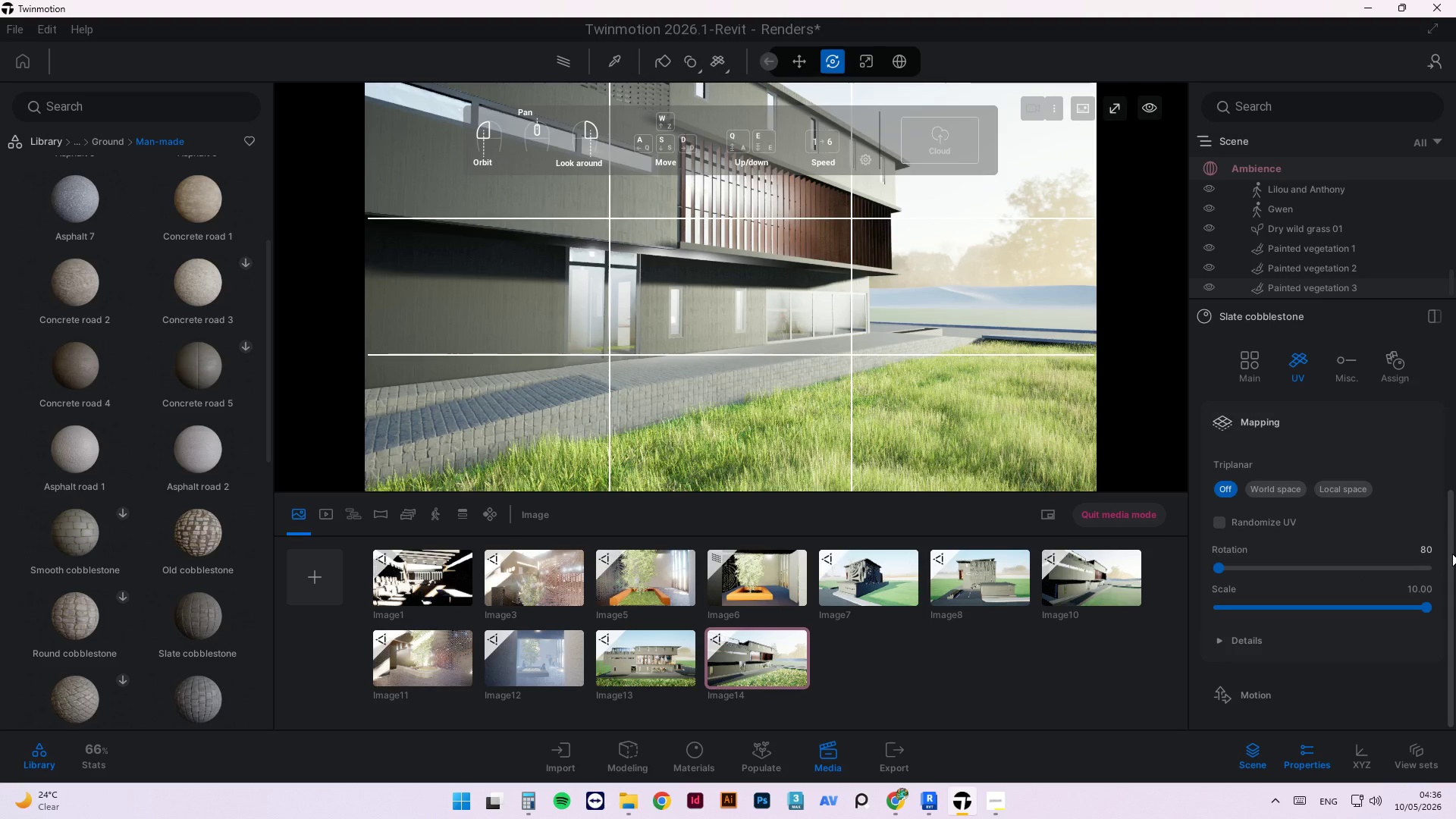 
key(NumpadEnter)
 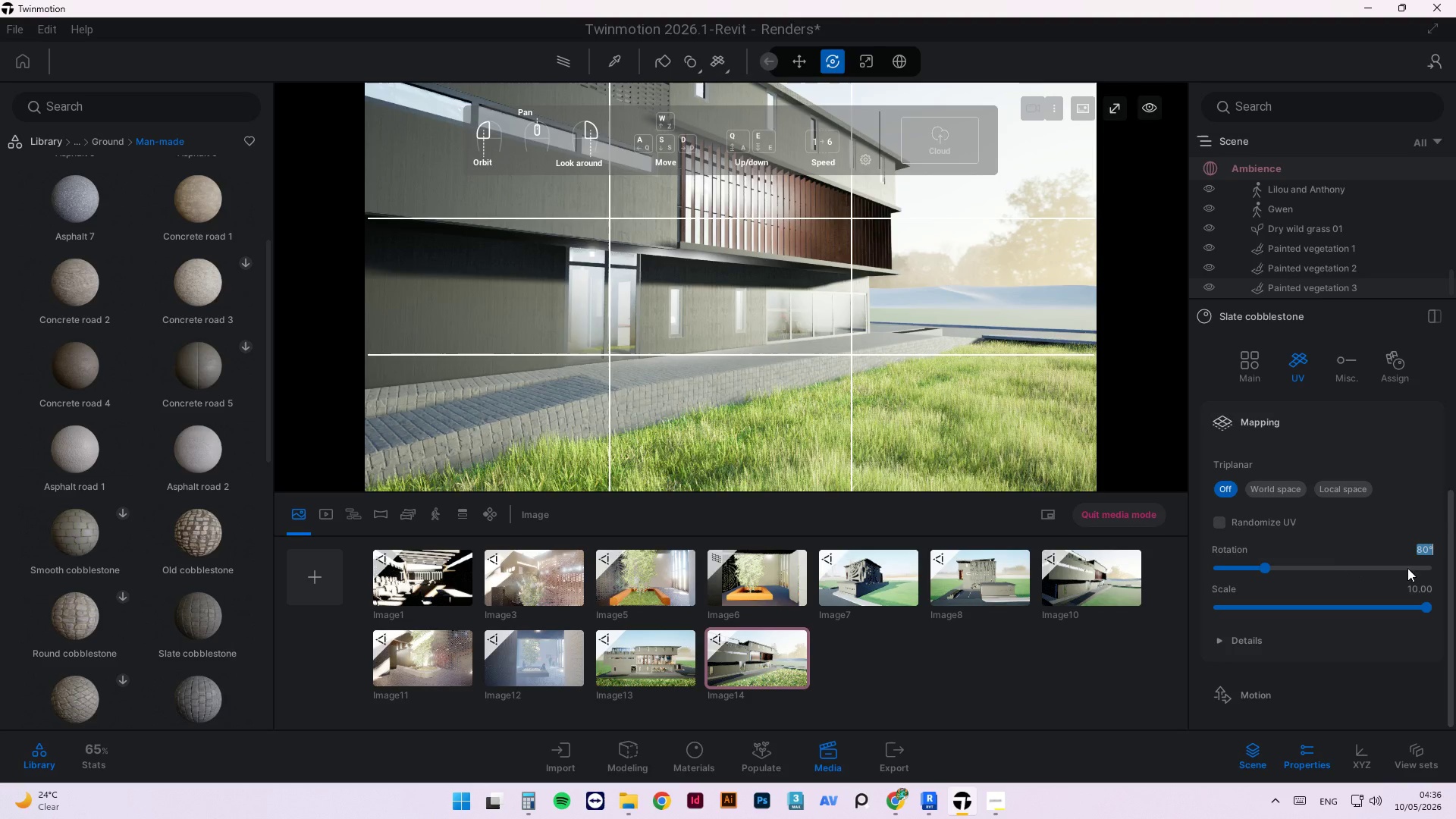 
left_click([1006, 400])
 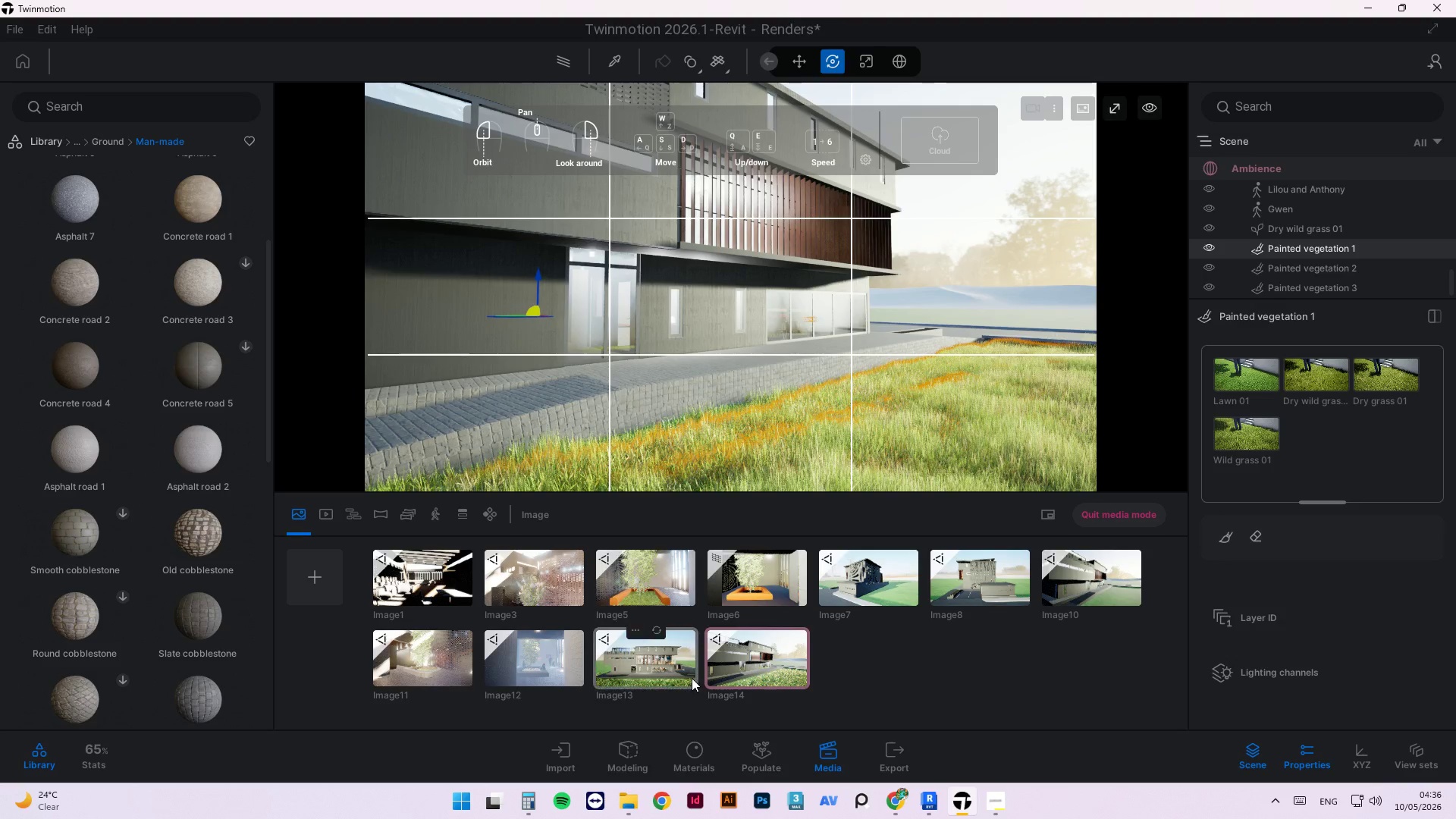 
left_click([718, 673])
 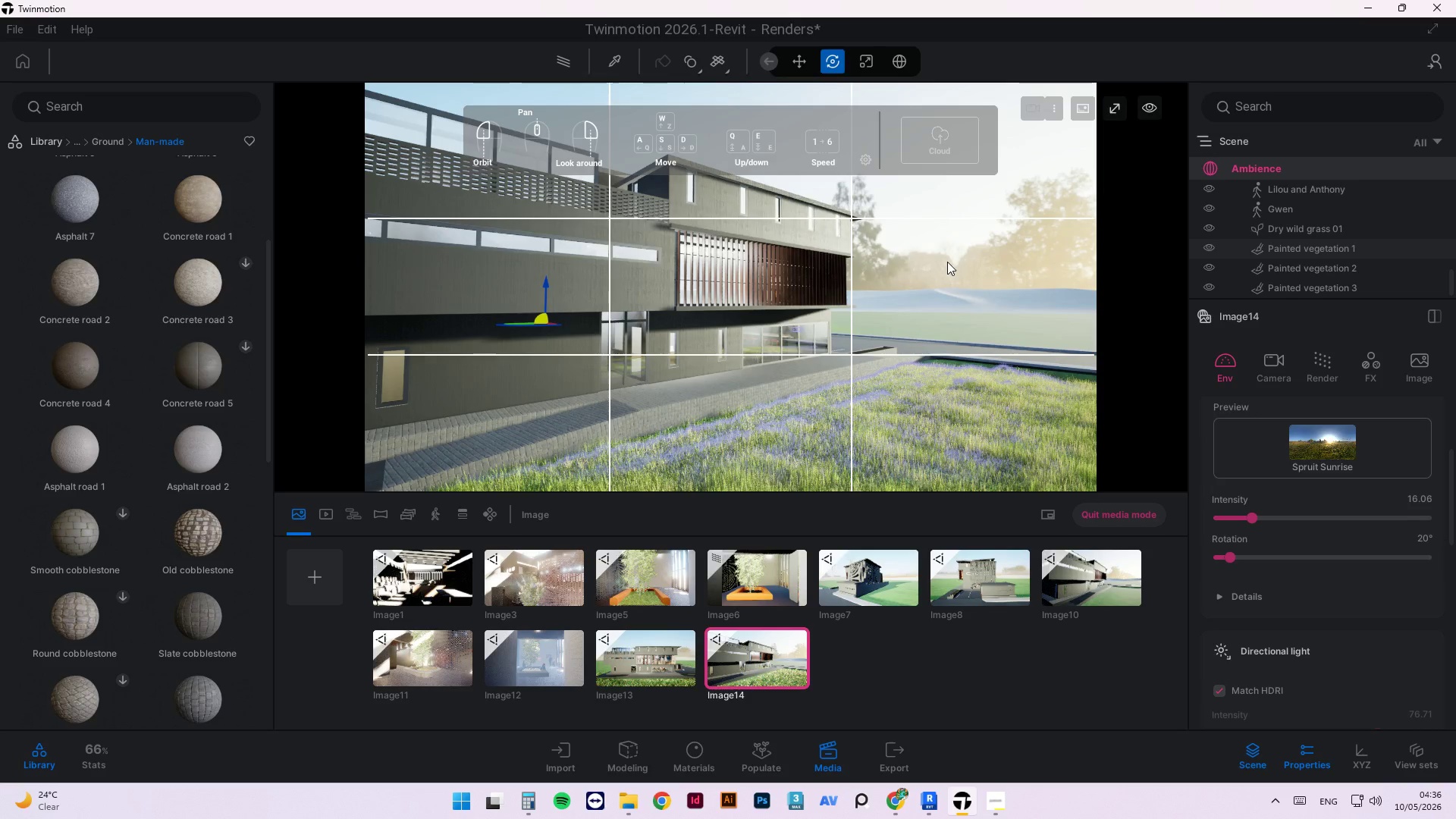 
wait(5.54)
 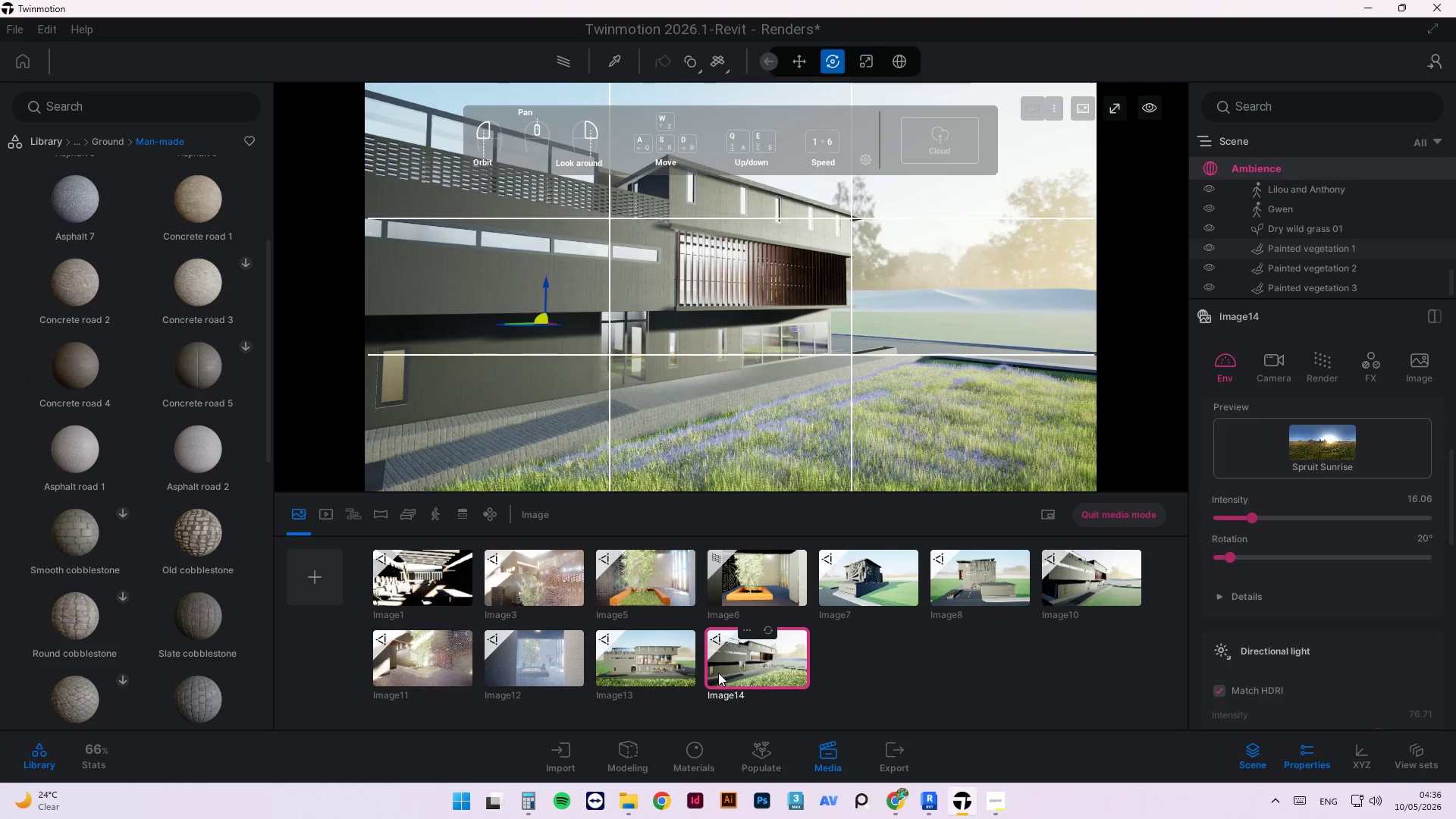 
mouse_move([1321, 385])
 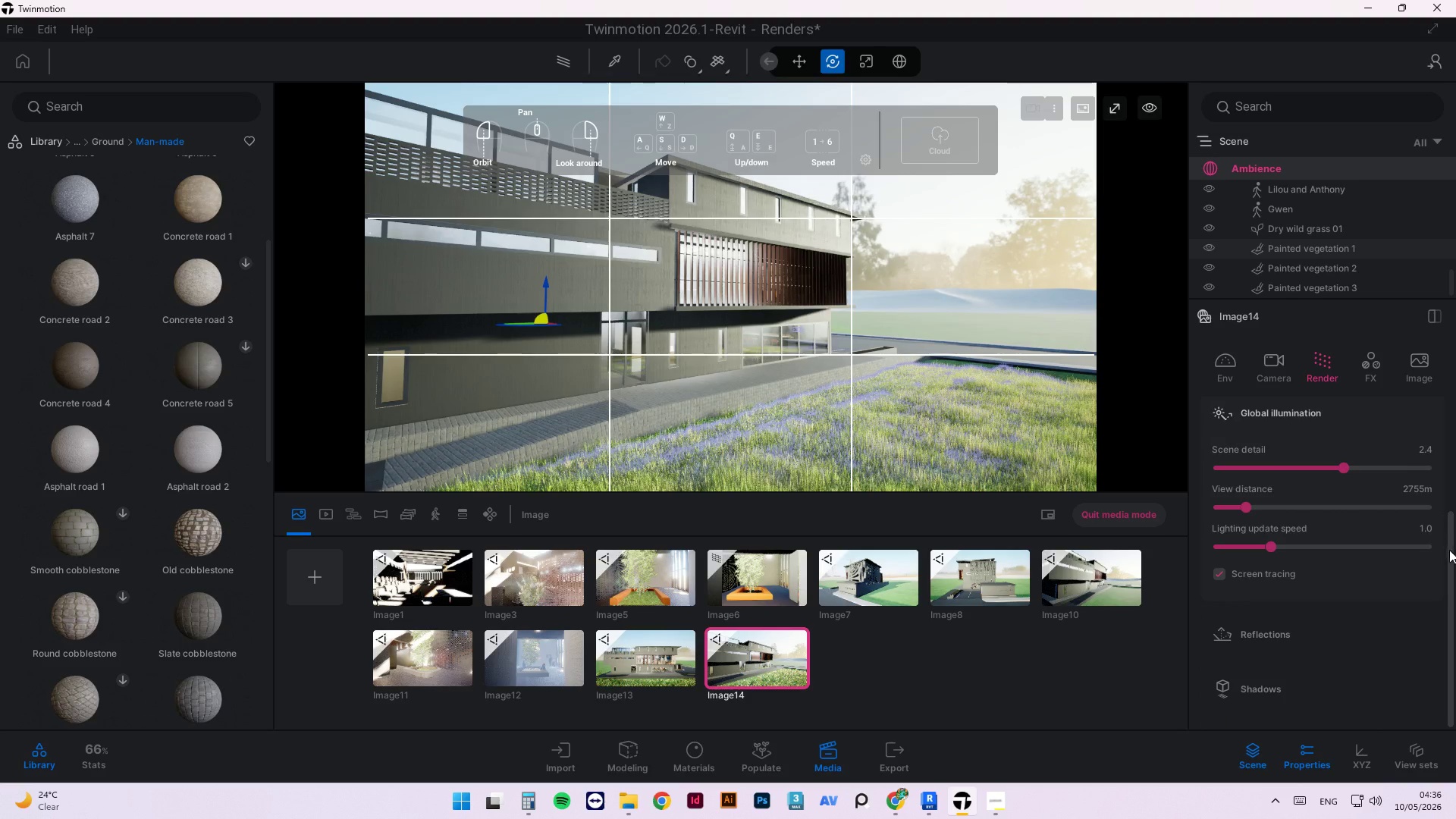 
left_click_drag(start_coordinate=[1455, 548], to_coordinate=[1451, 673])
 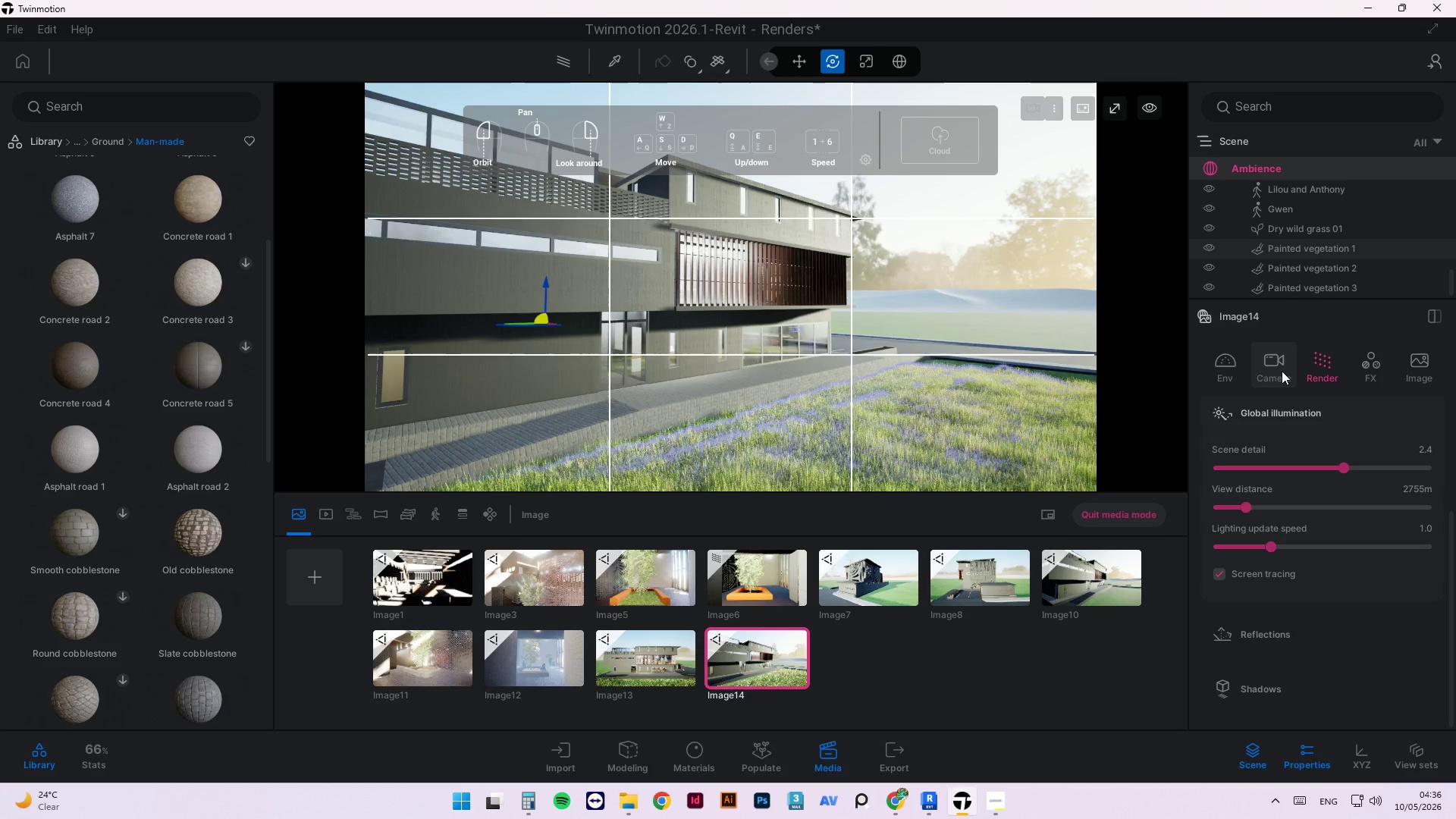 
left_click([1279, 369])
 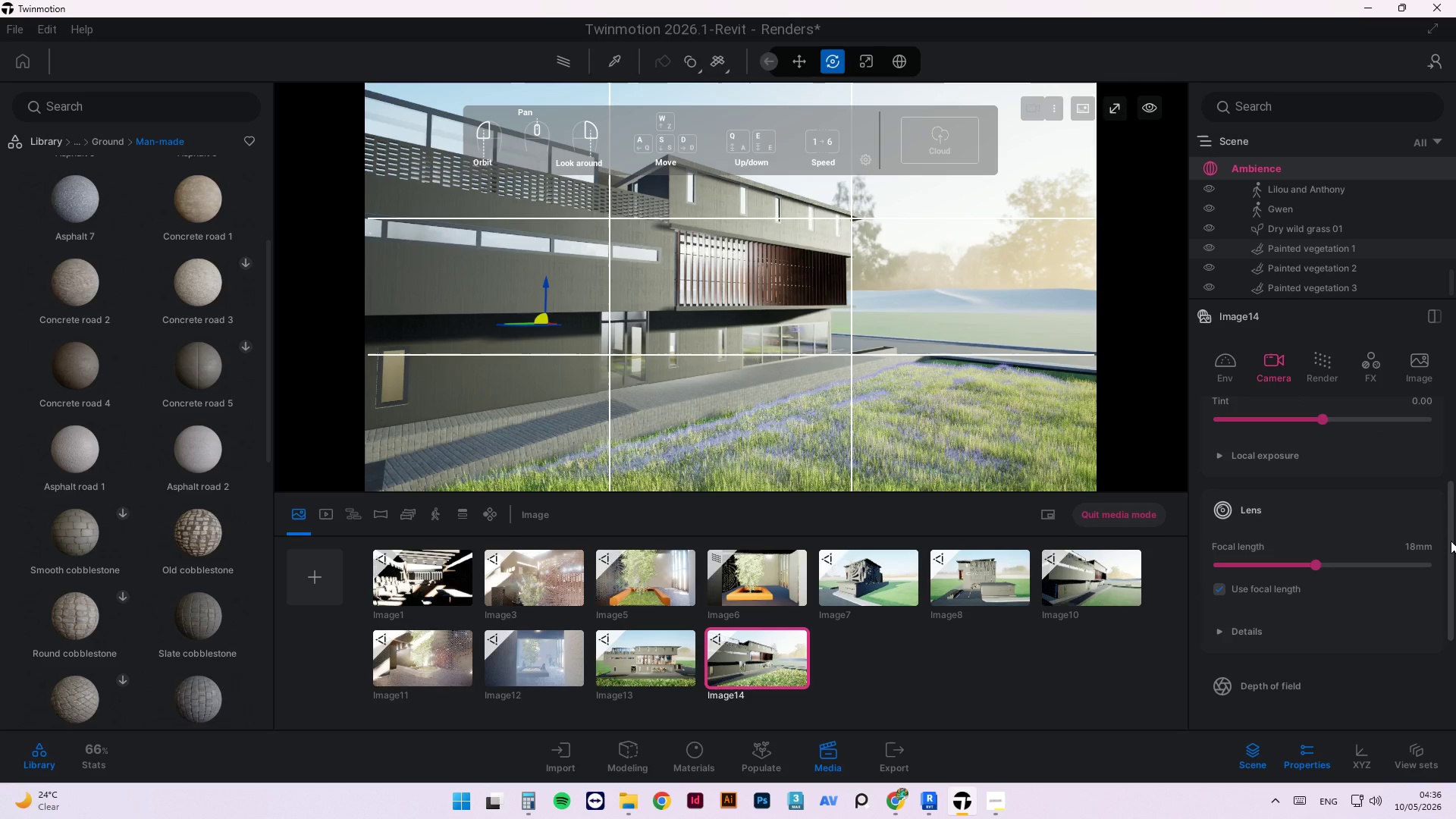 
left_click_drag(start_coordinate=[1450, 547], to_coordinate=[1455, 452])
 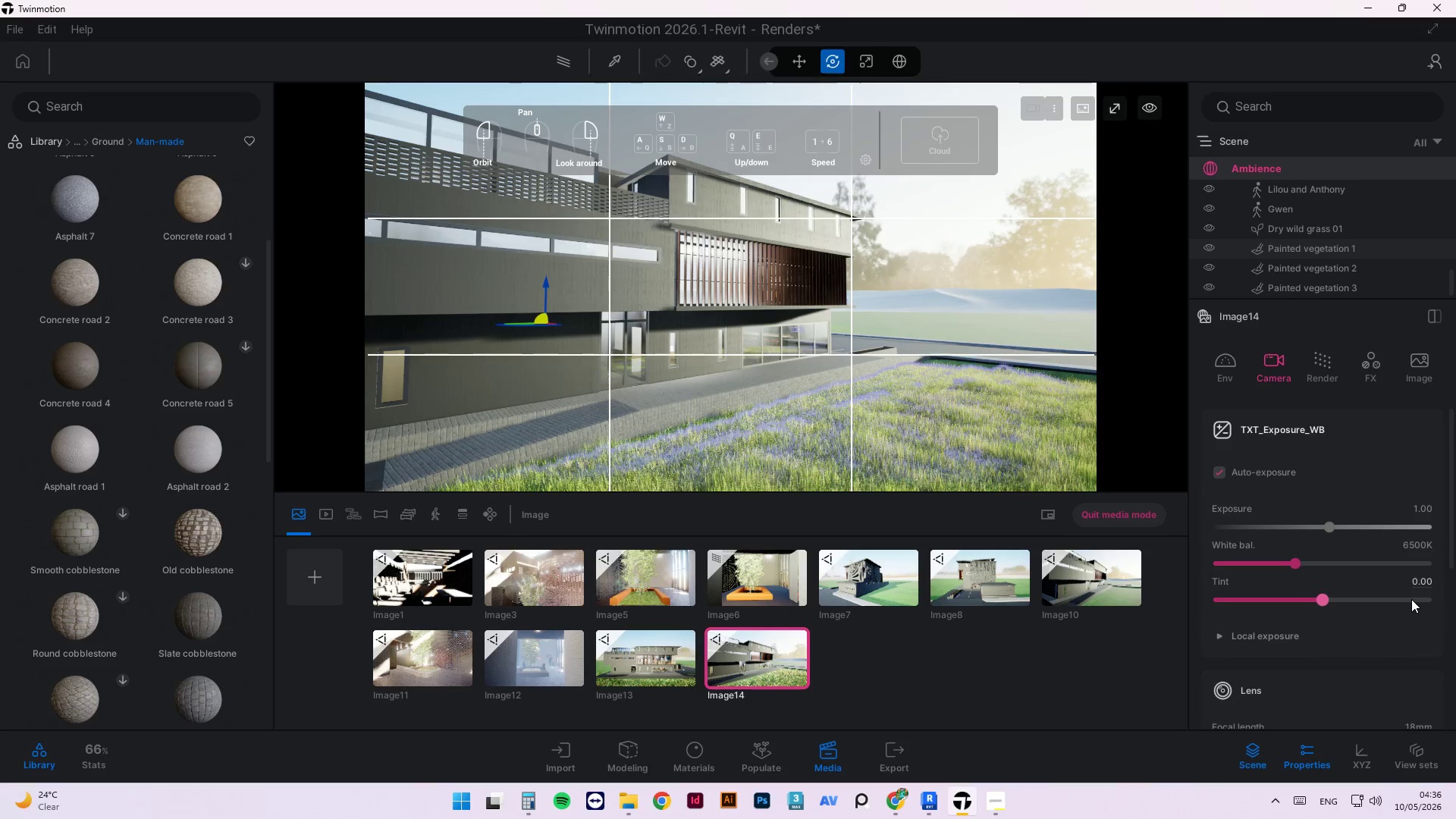 
scroll: coordinate [1422, 645], scroll_direction: down, amount: 6.0
 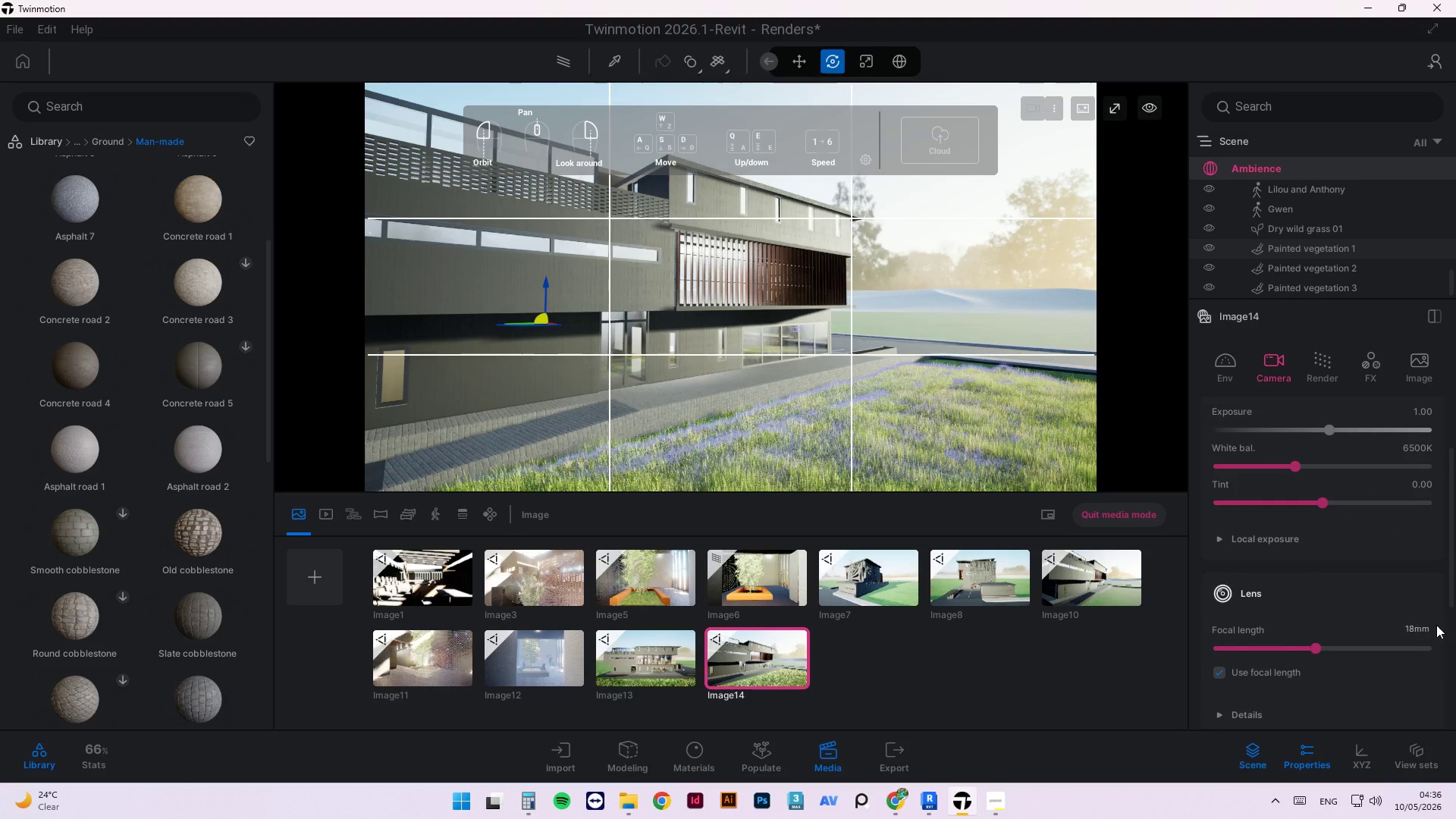 
left_click_drag(start_coordinate=[1448, 598], to_coordinate=[1455, 726])
 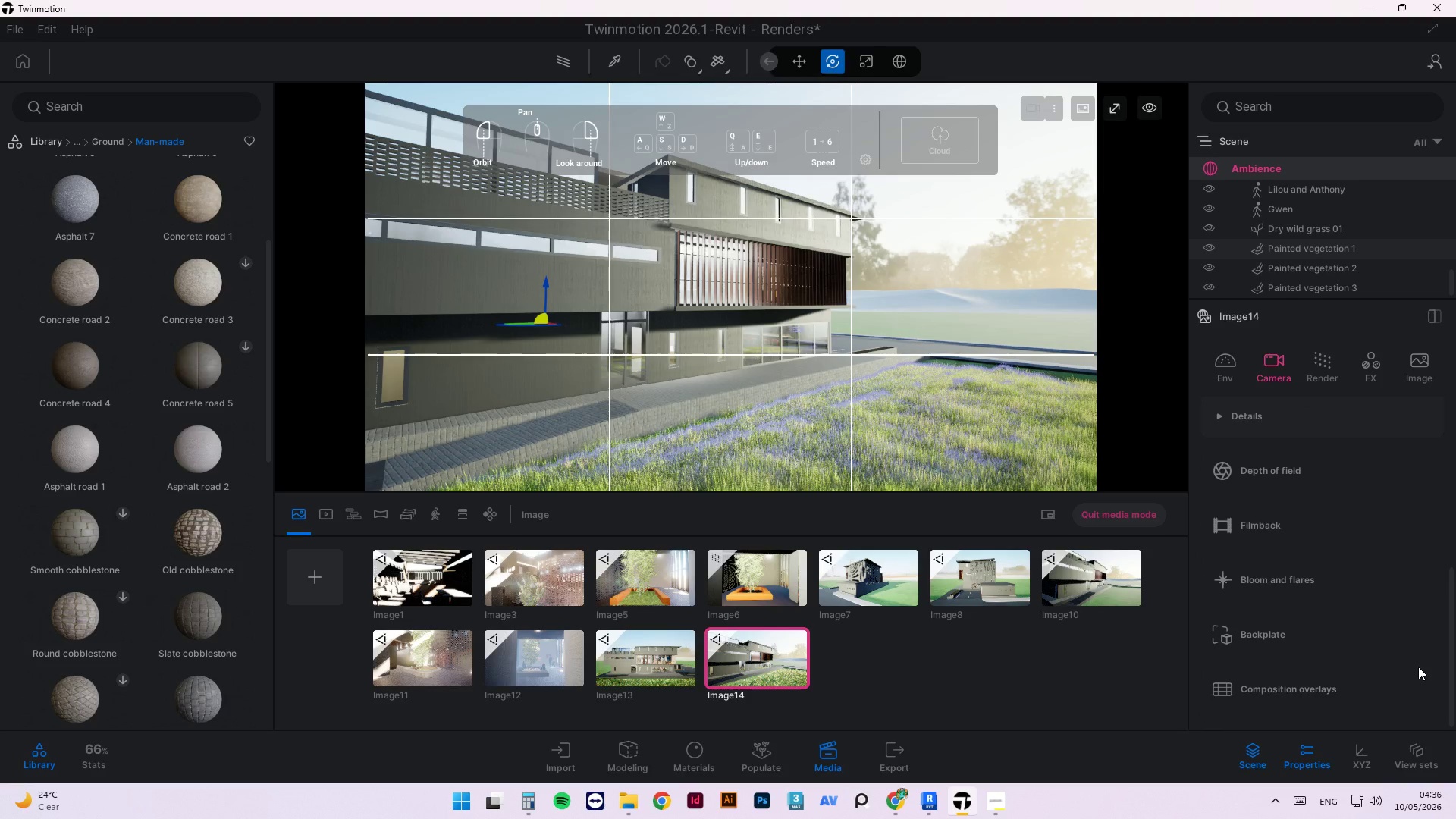 
scroll: coordinate [1440, 617], scroll_direction: down, amount: 1.0
 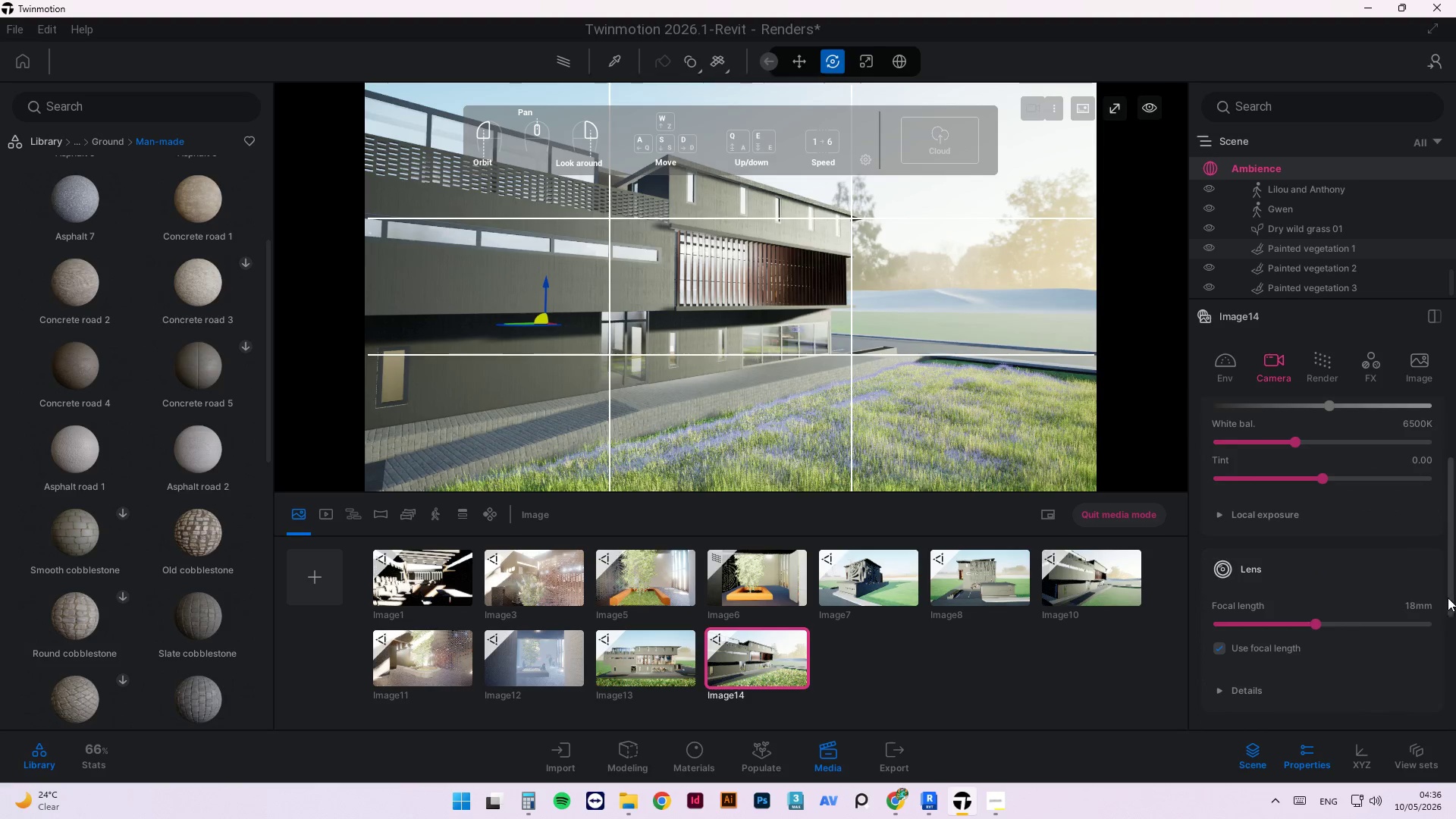 
scroll: coordinate [1385, 667], scroll_direction: up, amount: 1.0
 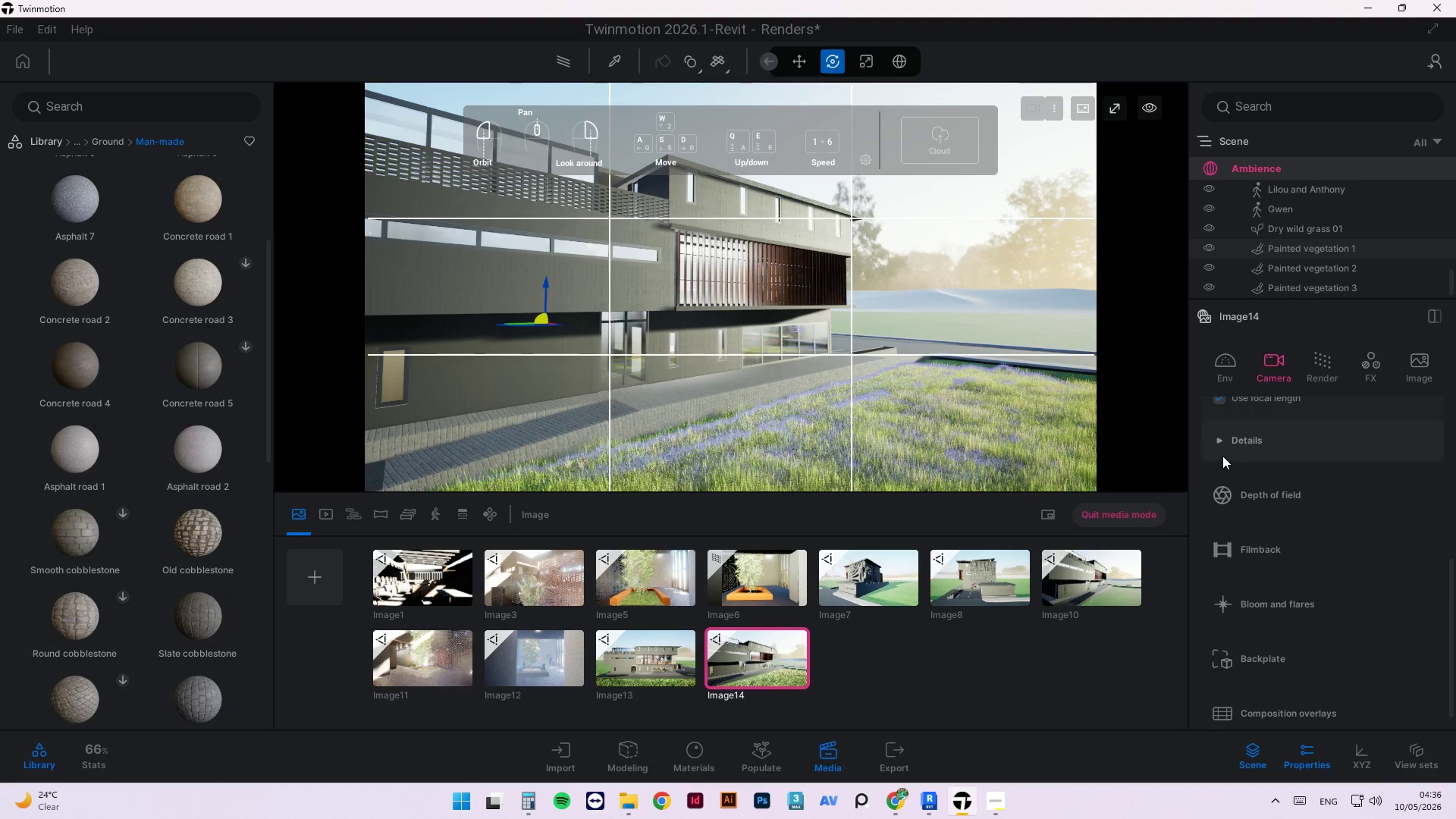 
left_click([1217, 438])
 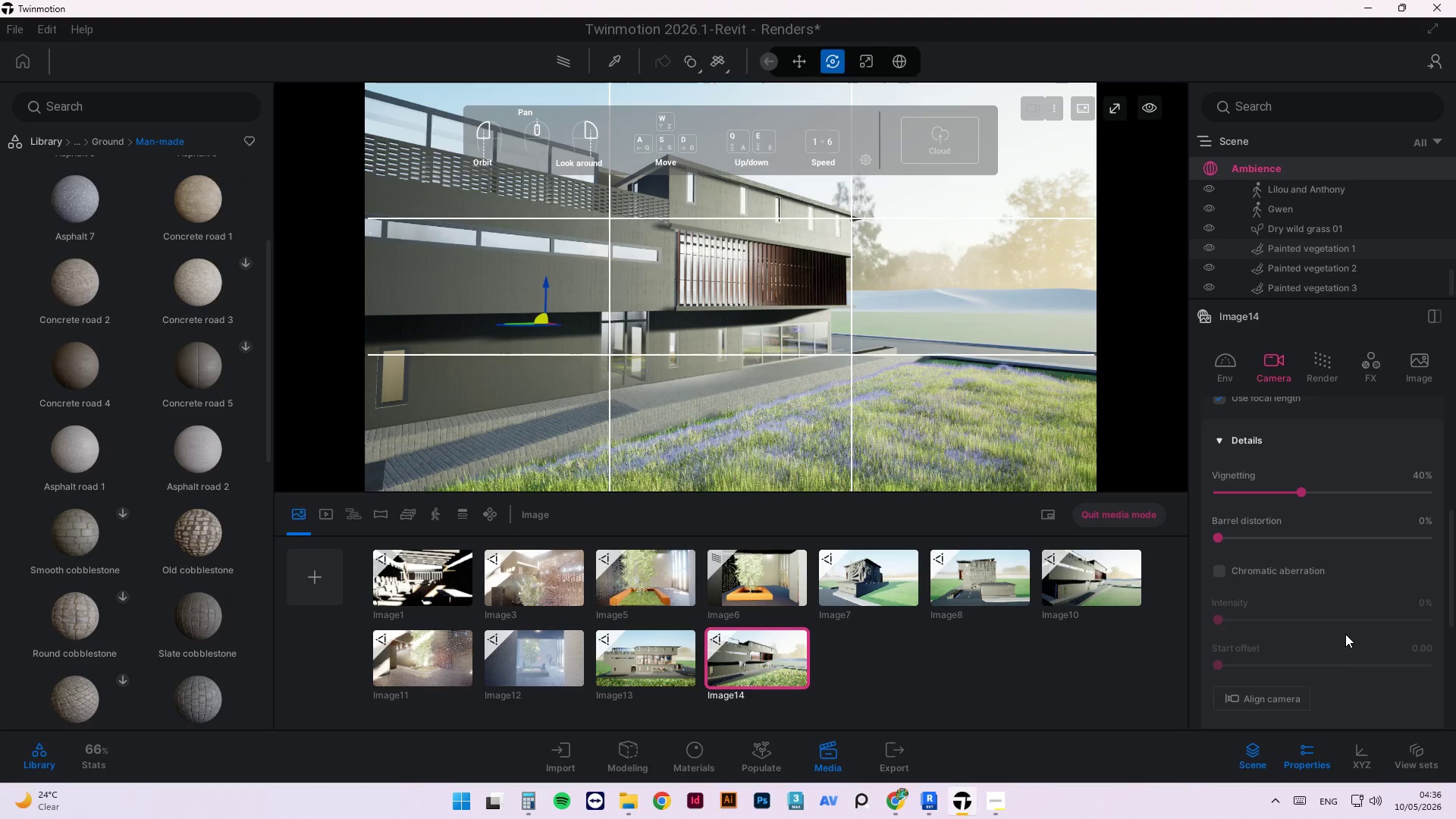 
scroll: coordinate [1327, 496], scroll_direction: up, amount: 19.0
 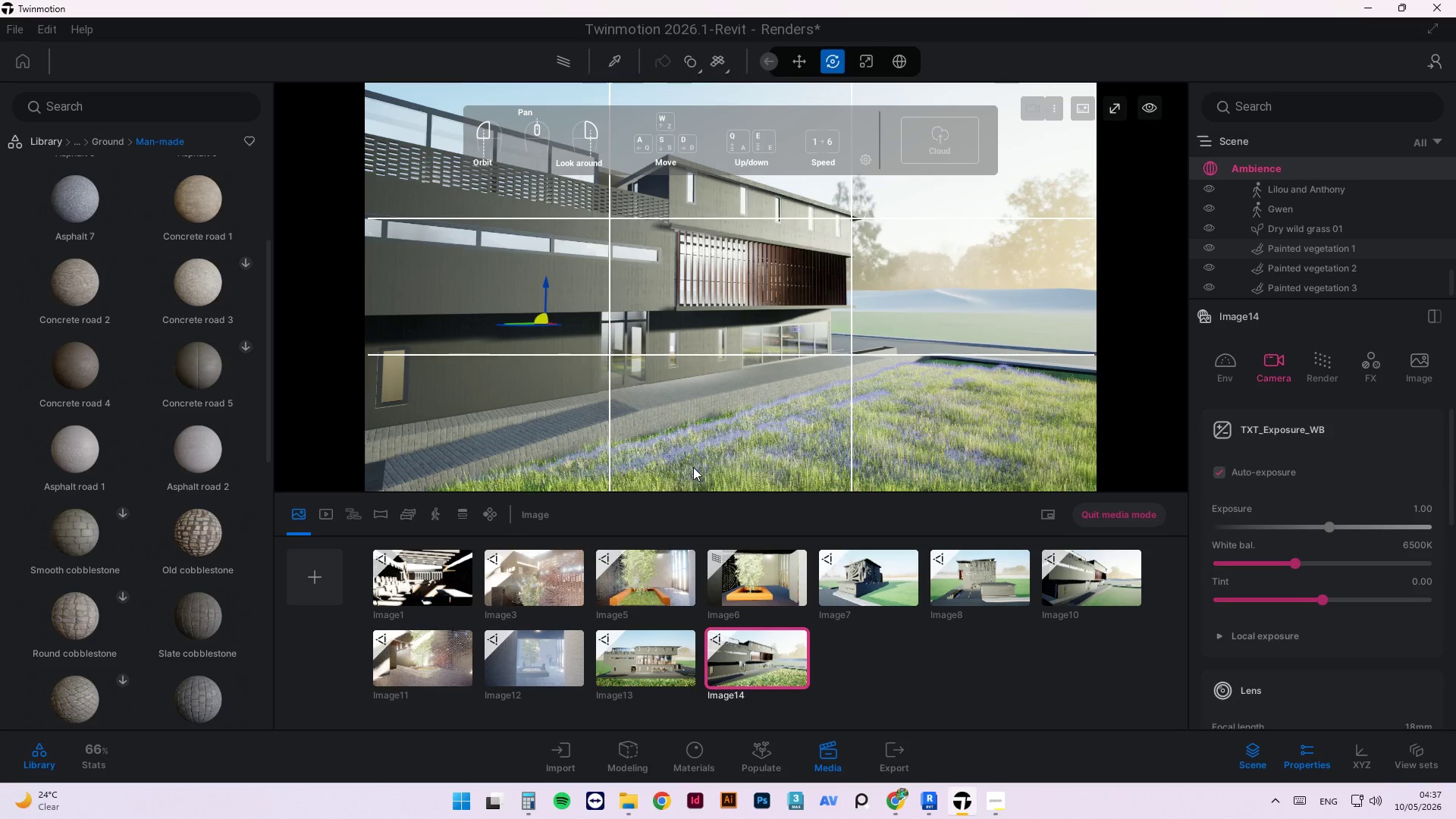 
wait(27.07)
 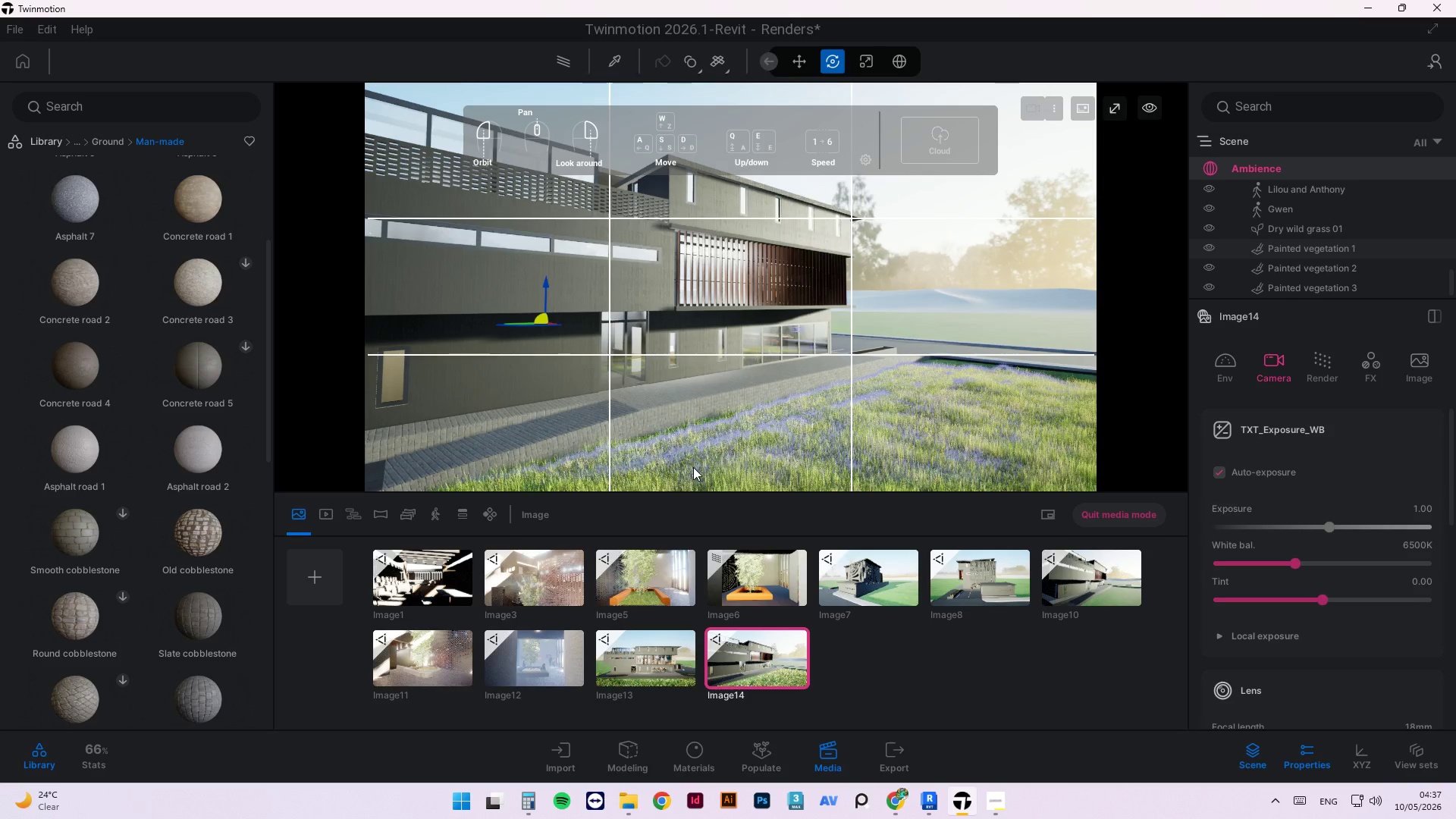 
scroll: coordinate [720, 455], scroll_direction: up, amount: 2.0
 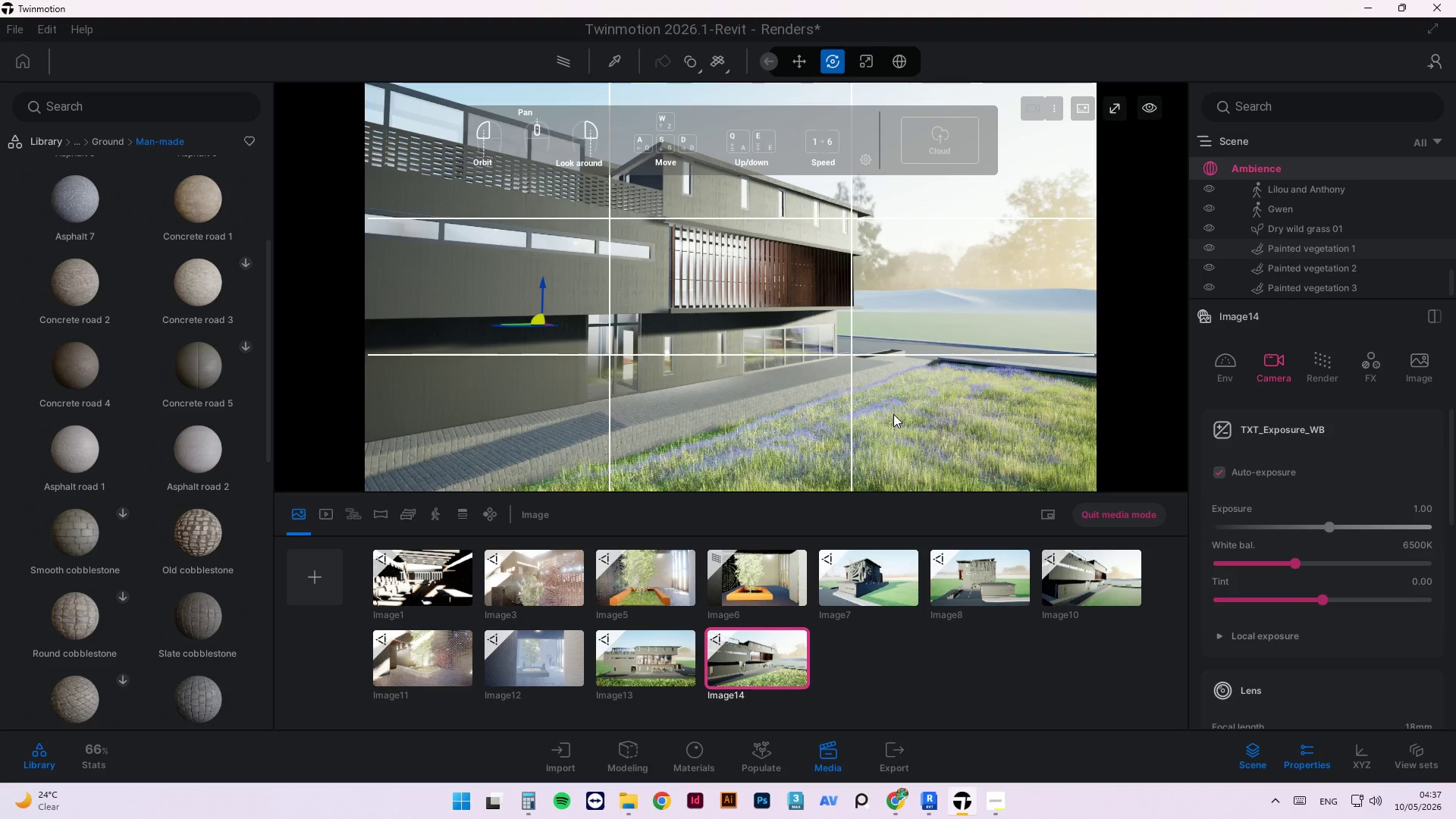 
scroll: coordinate [857, 378], scroll_direction: down, amount: 6.0
 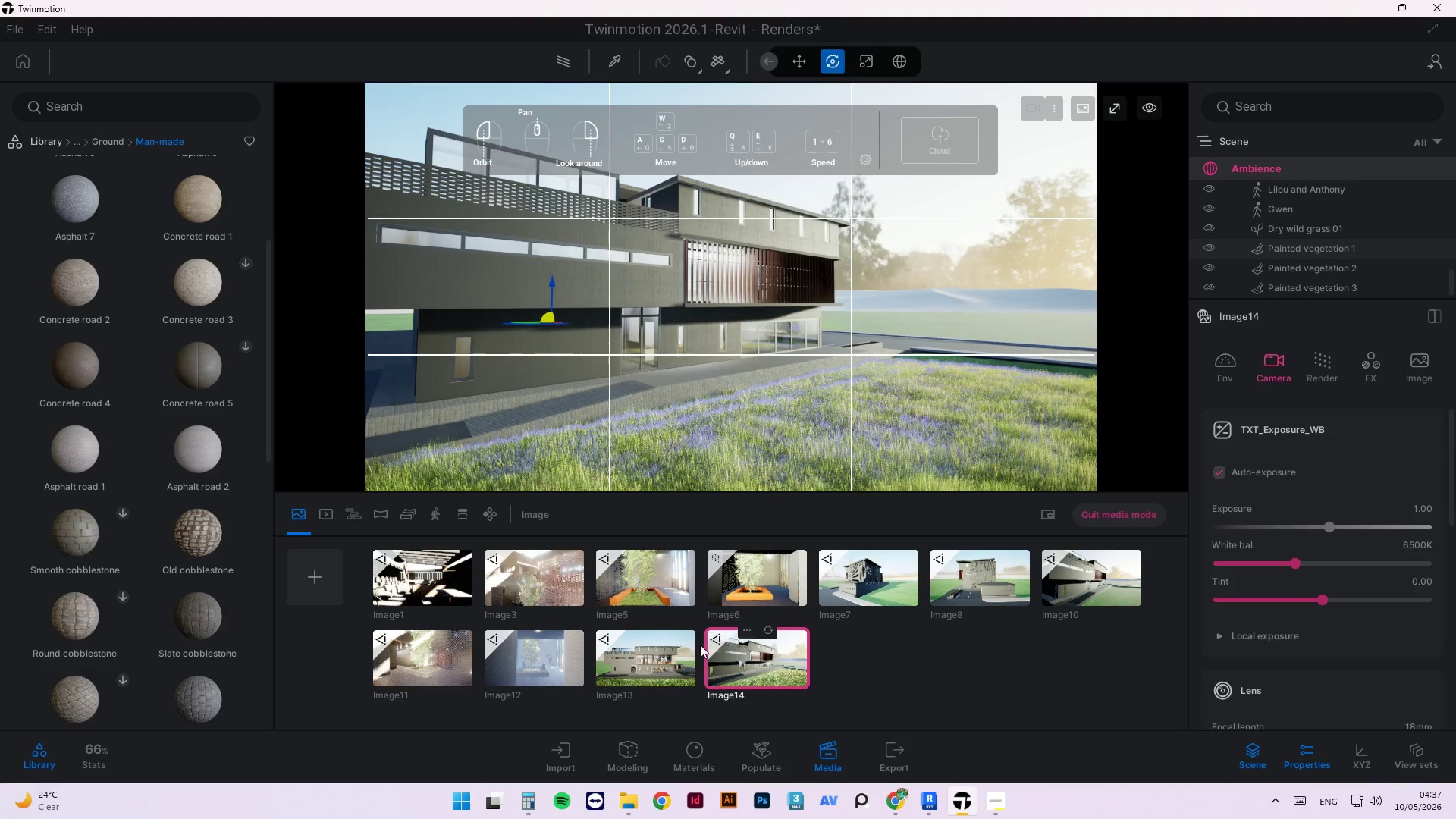 
left_click([726, 673])
 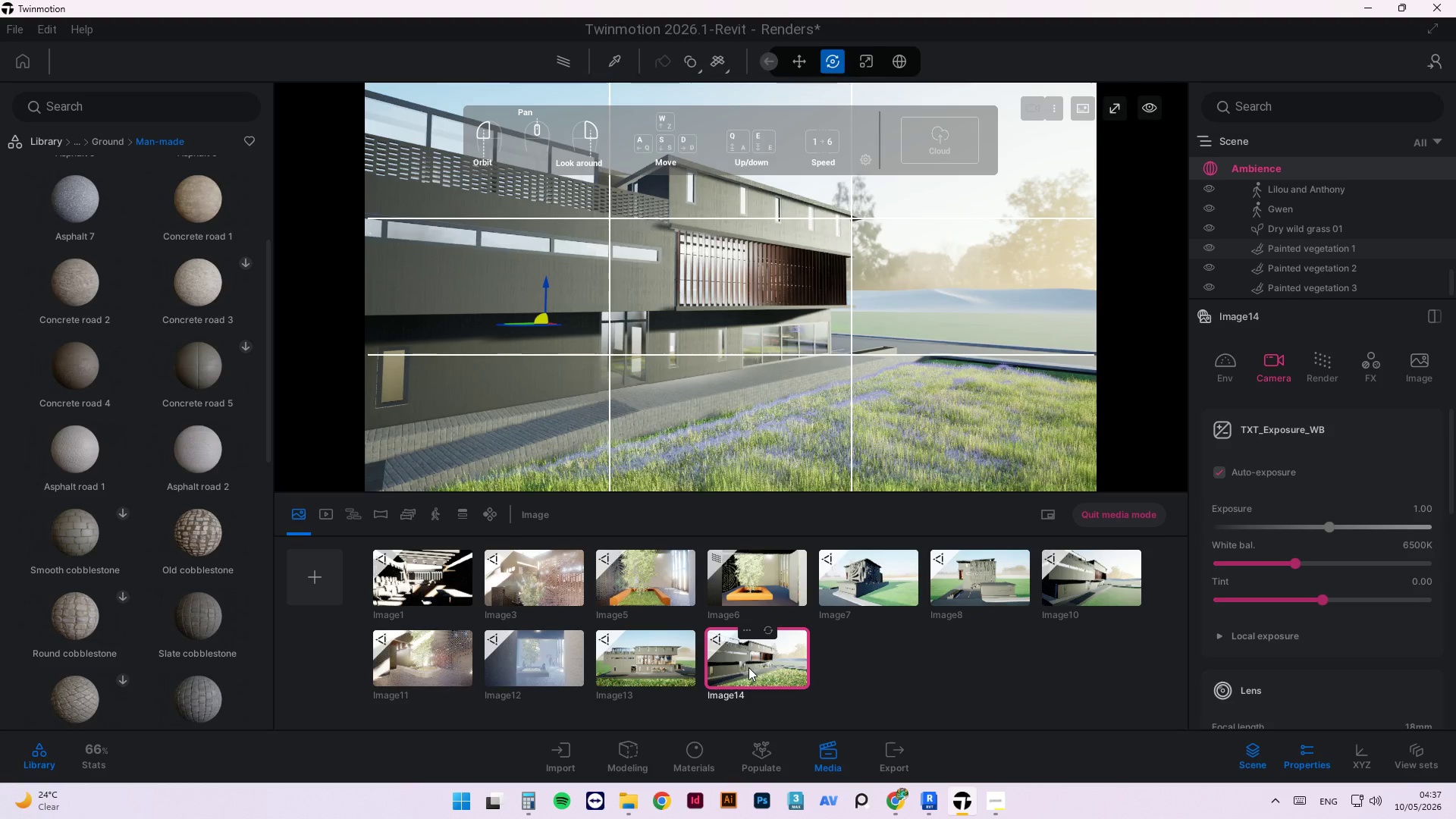 
wait(28.58)
 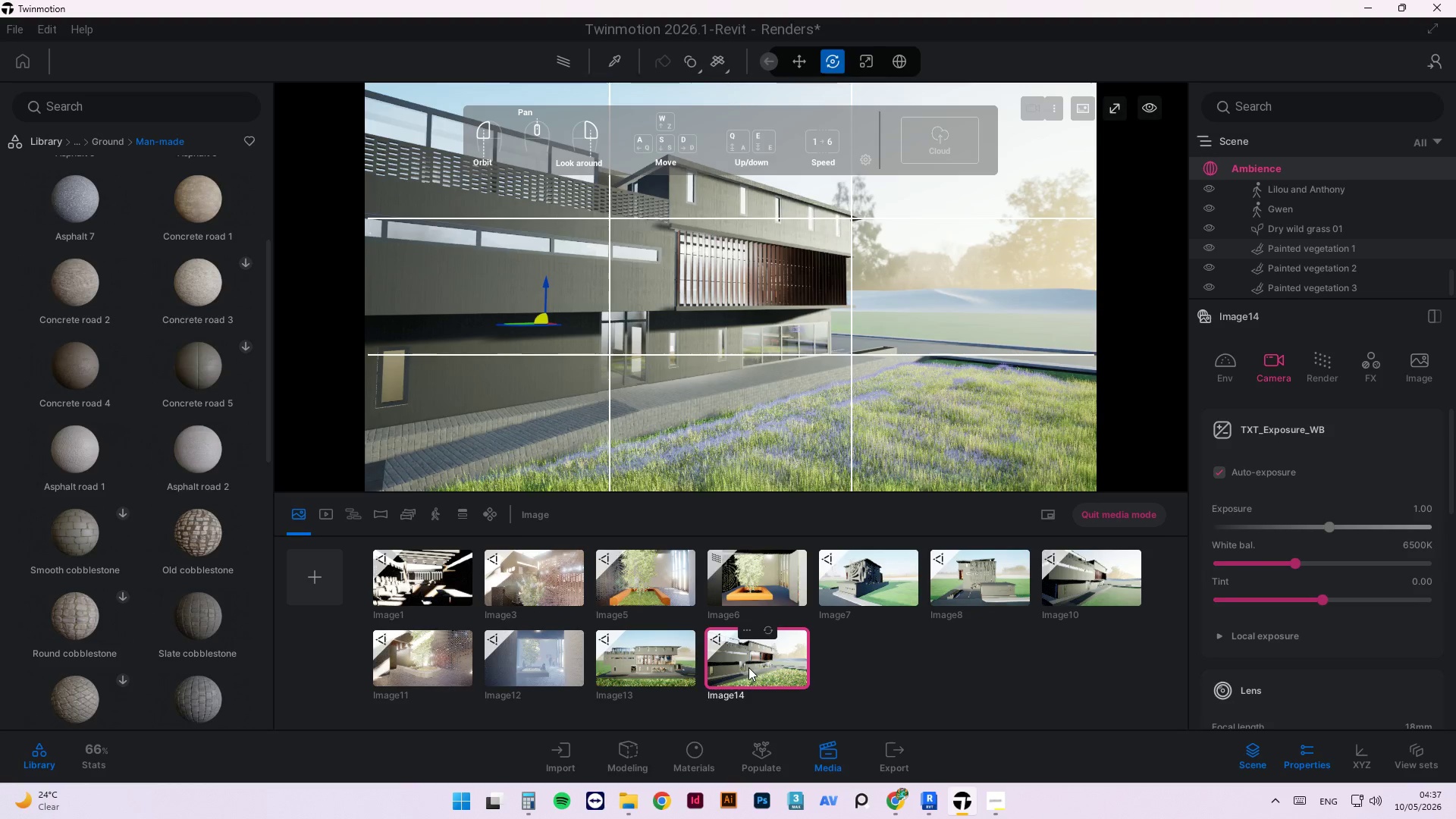 
scroll: coordinate [849, 268], scroll_direction: down, amount: 2.0
 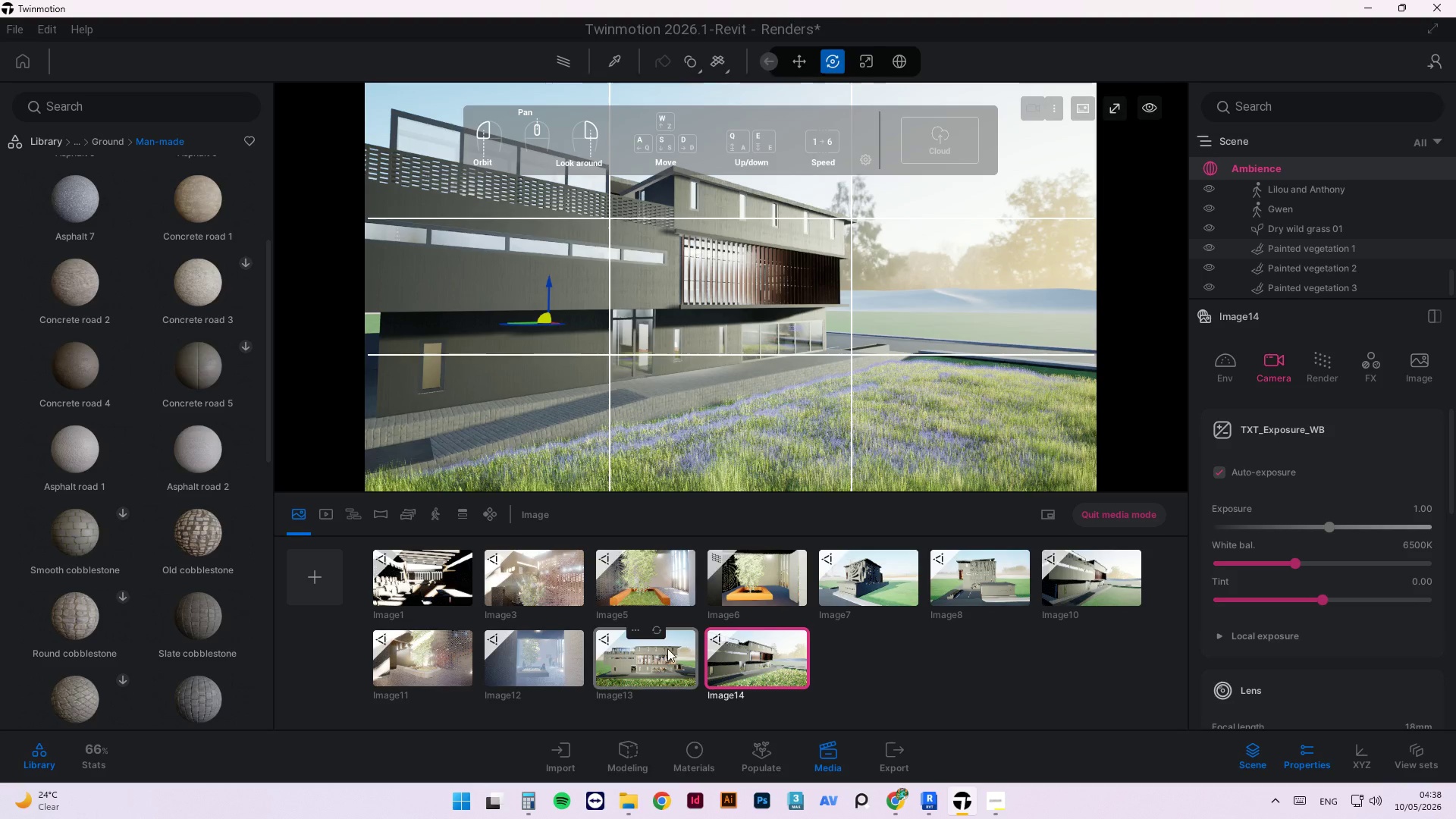 
left_click([763, 662])
 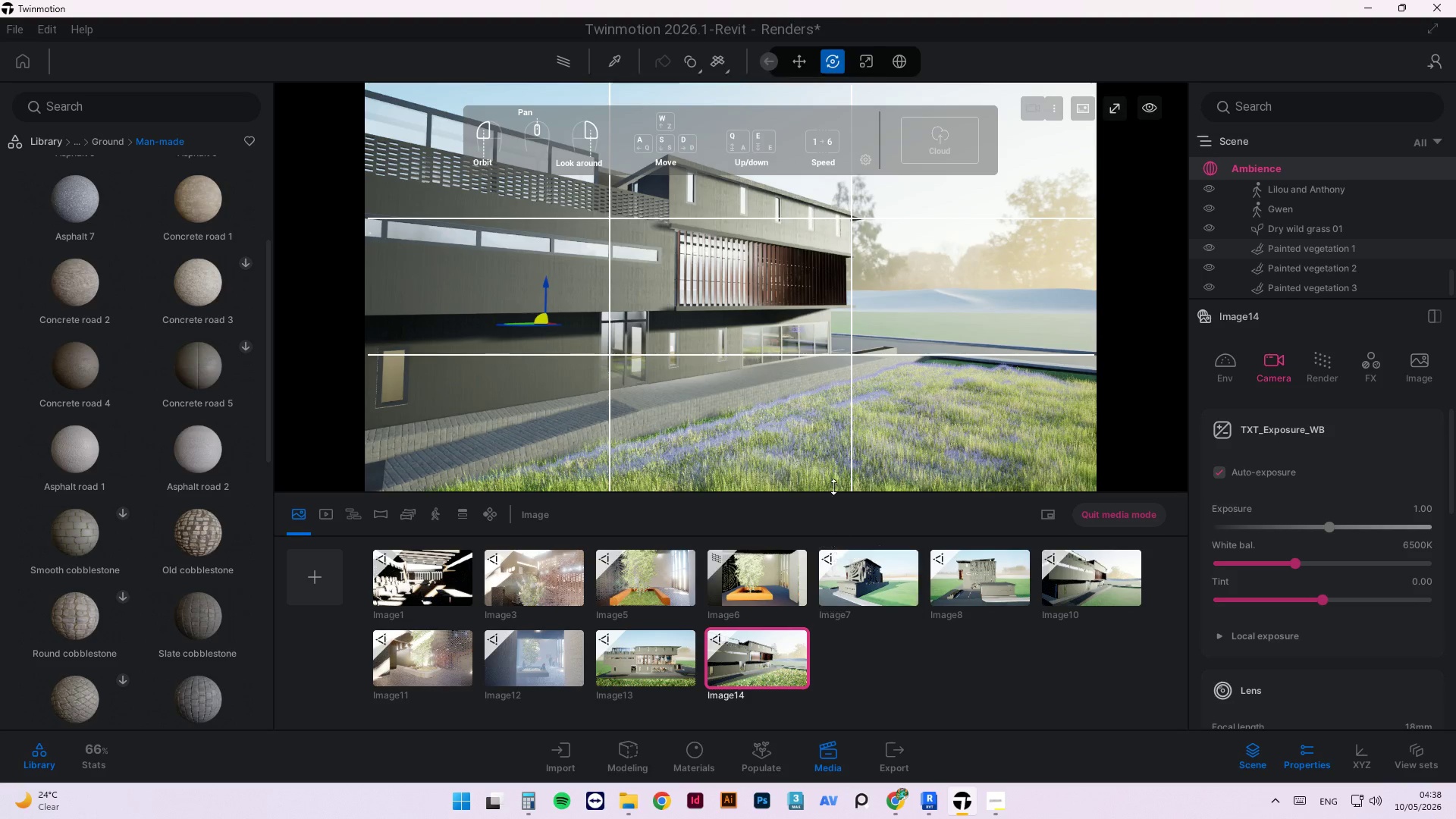 
scroll: coordinate [829, 457], scroll_direction: down, amount: 2.0
 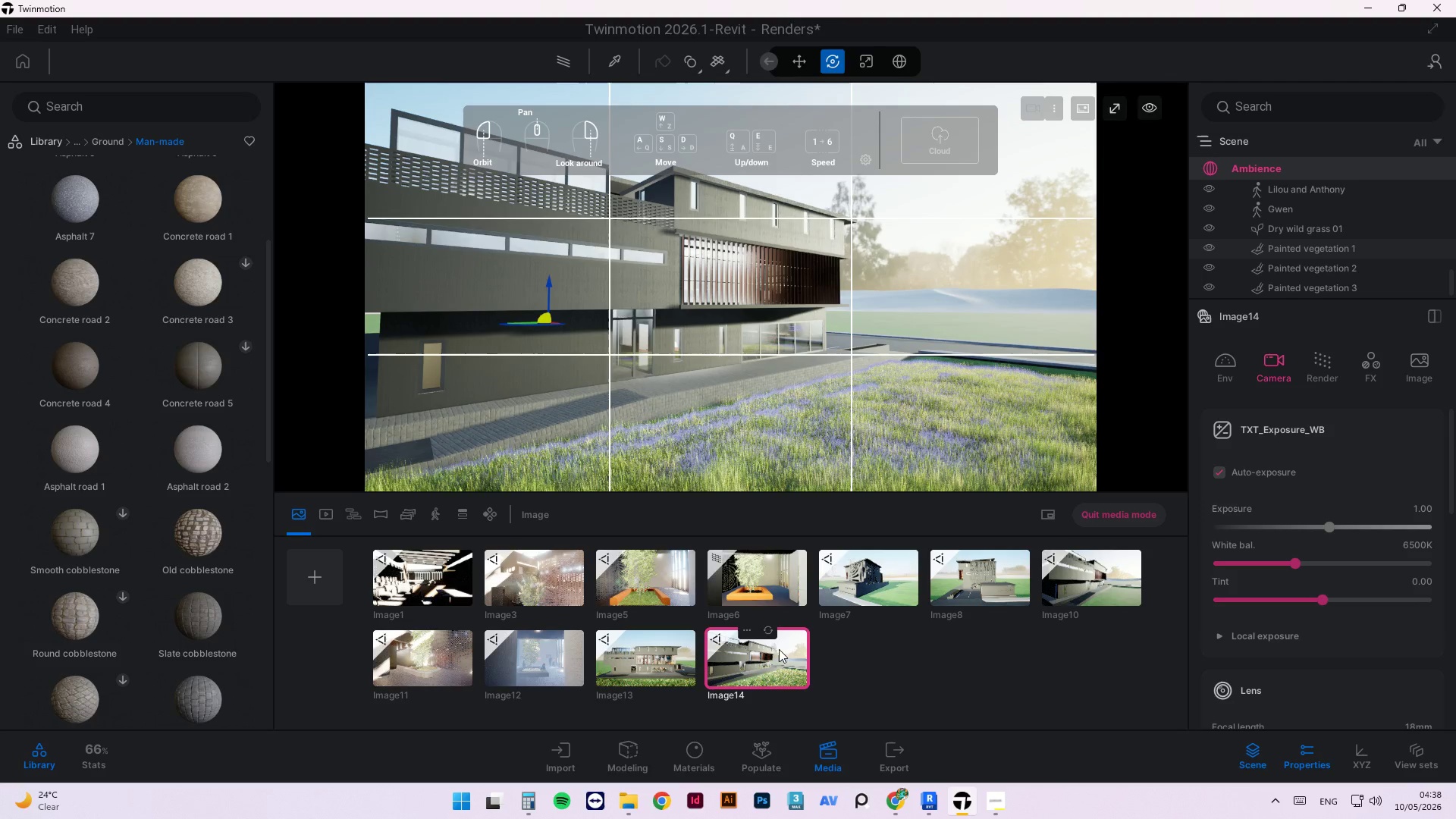 
left_click([769, 628])
 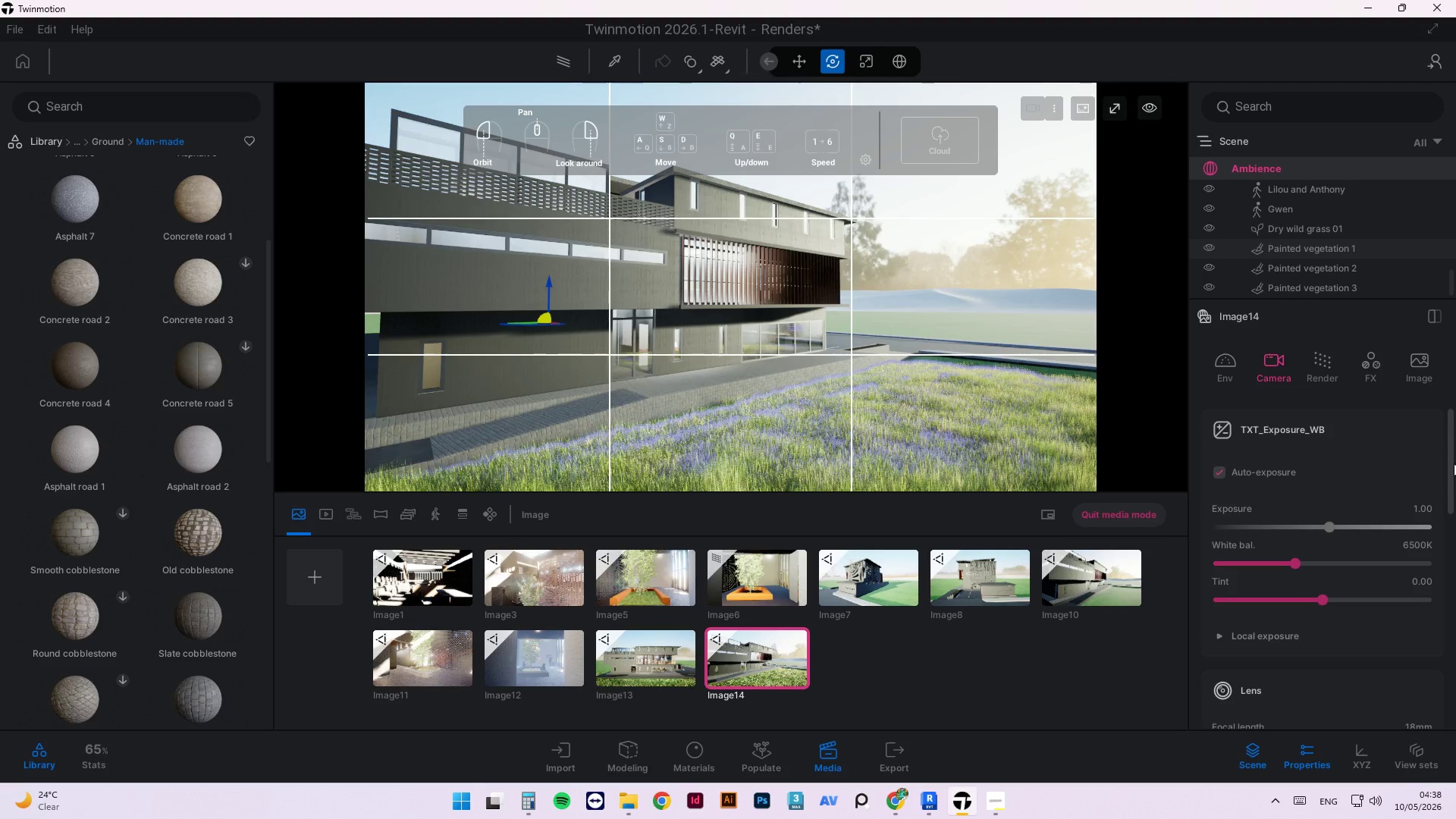 
wait(7.06)
 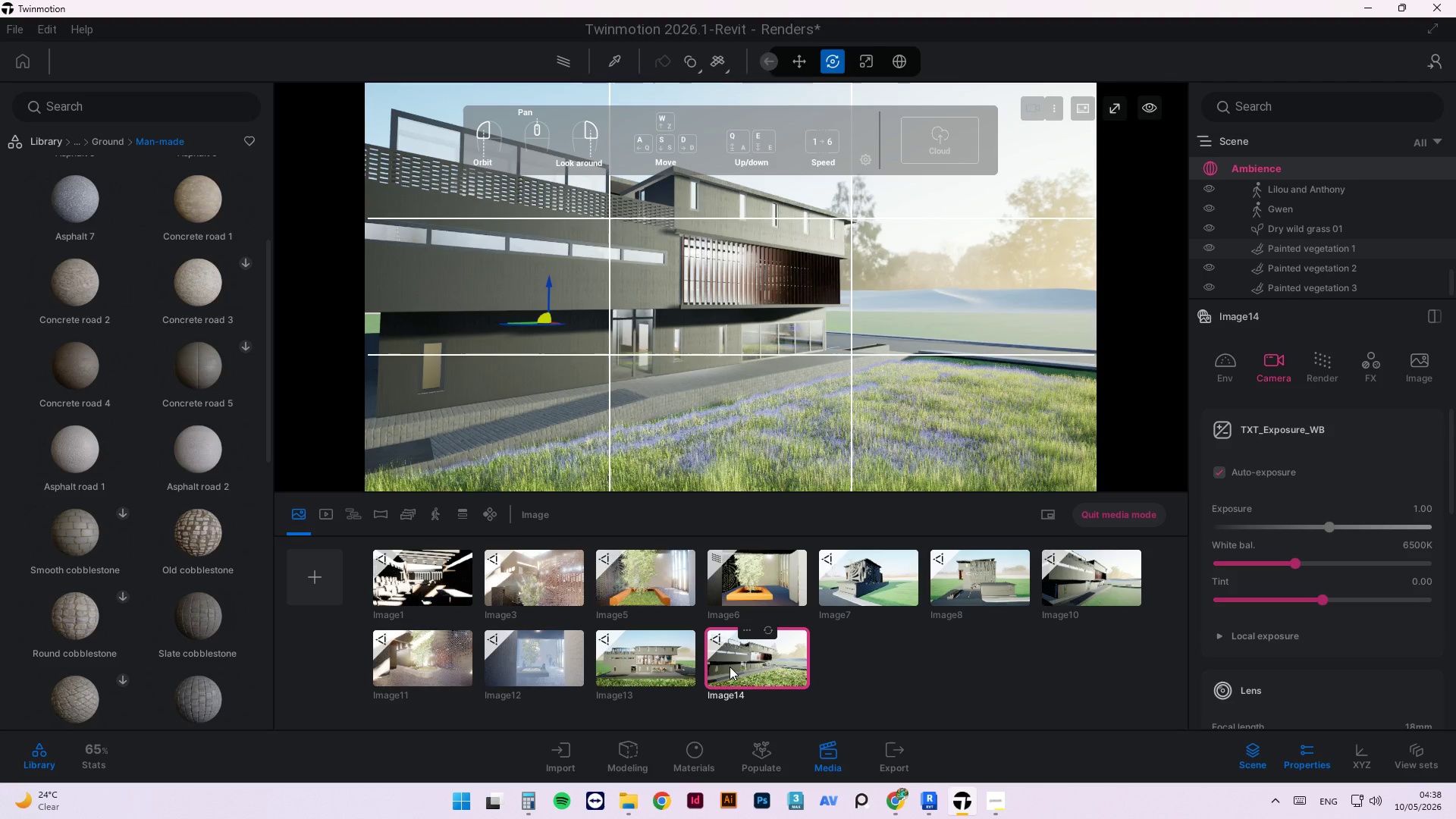 
left_click([1225, 474])
 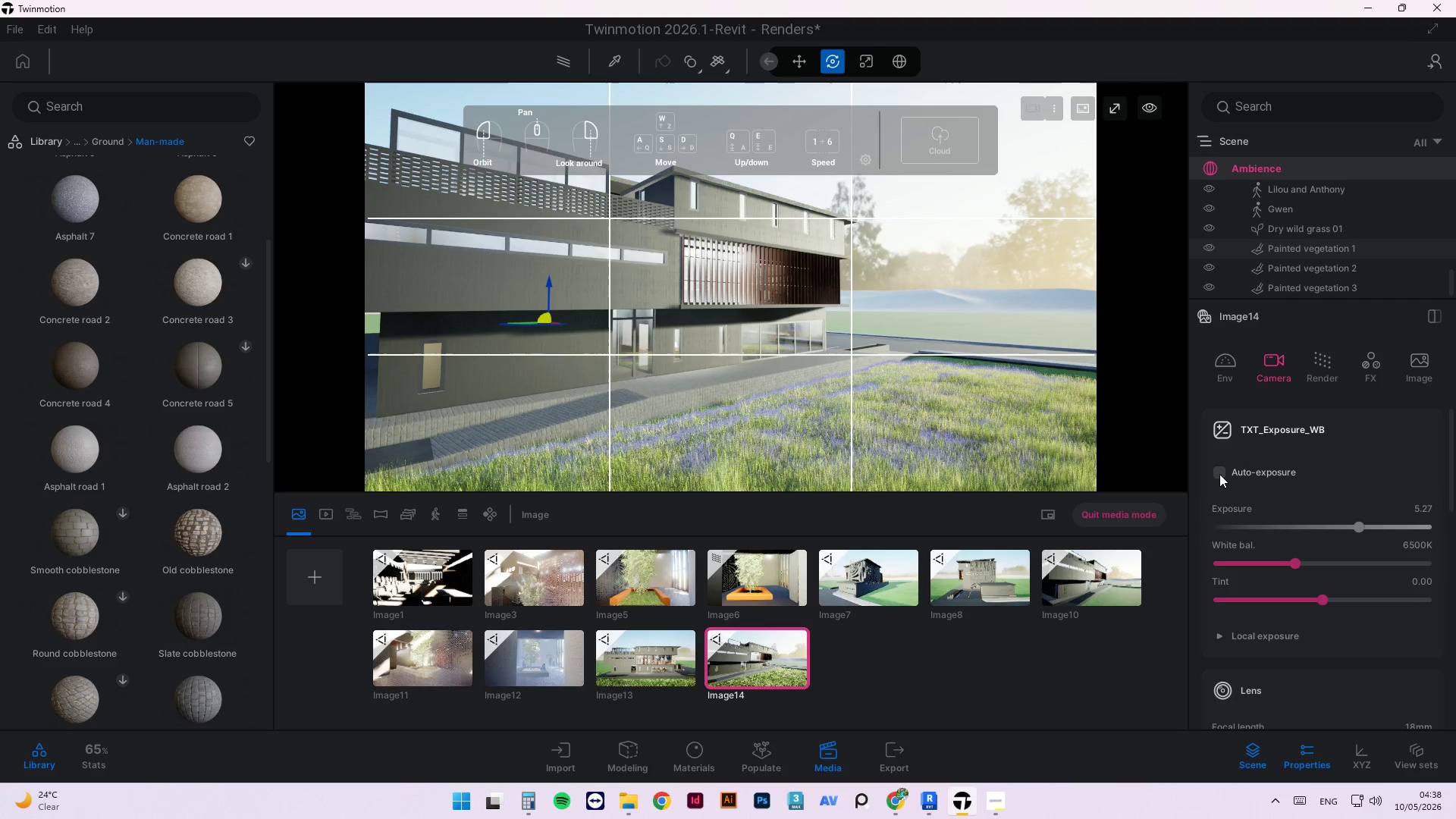 
left_click([1219, 473])
 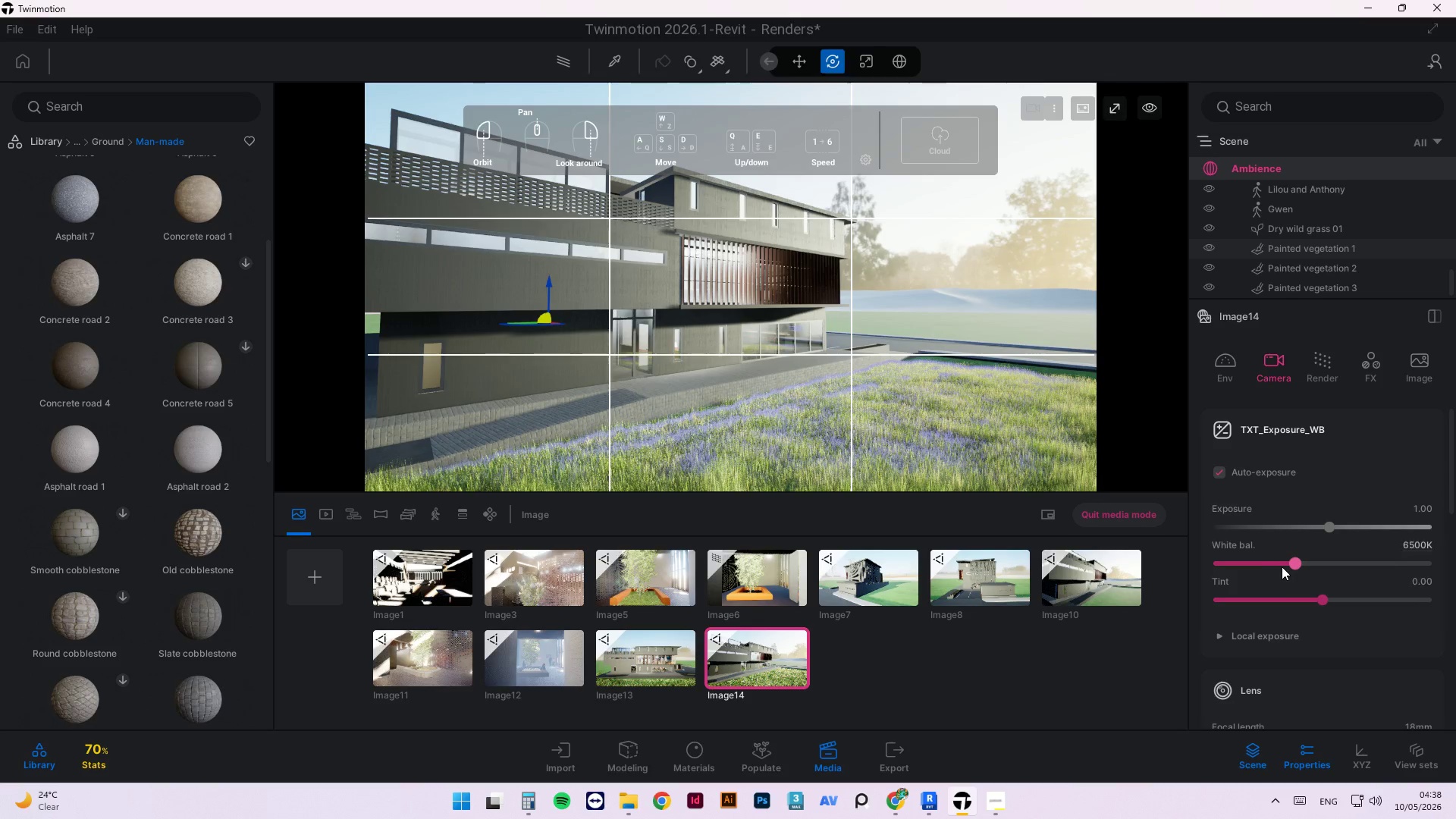 
left_click_drag(start_coordinate=[1291, 563], to_coordinate=[1304, 561])
 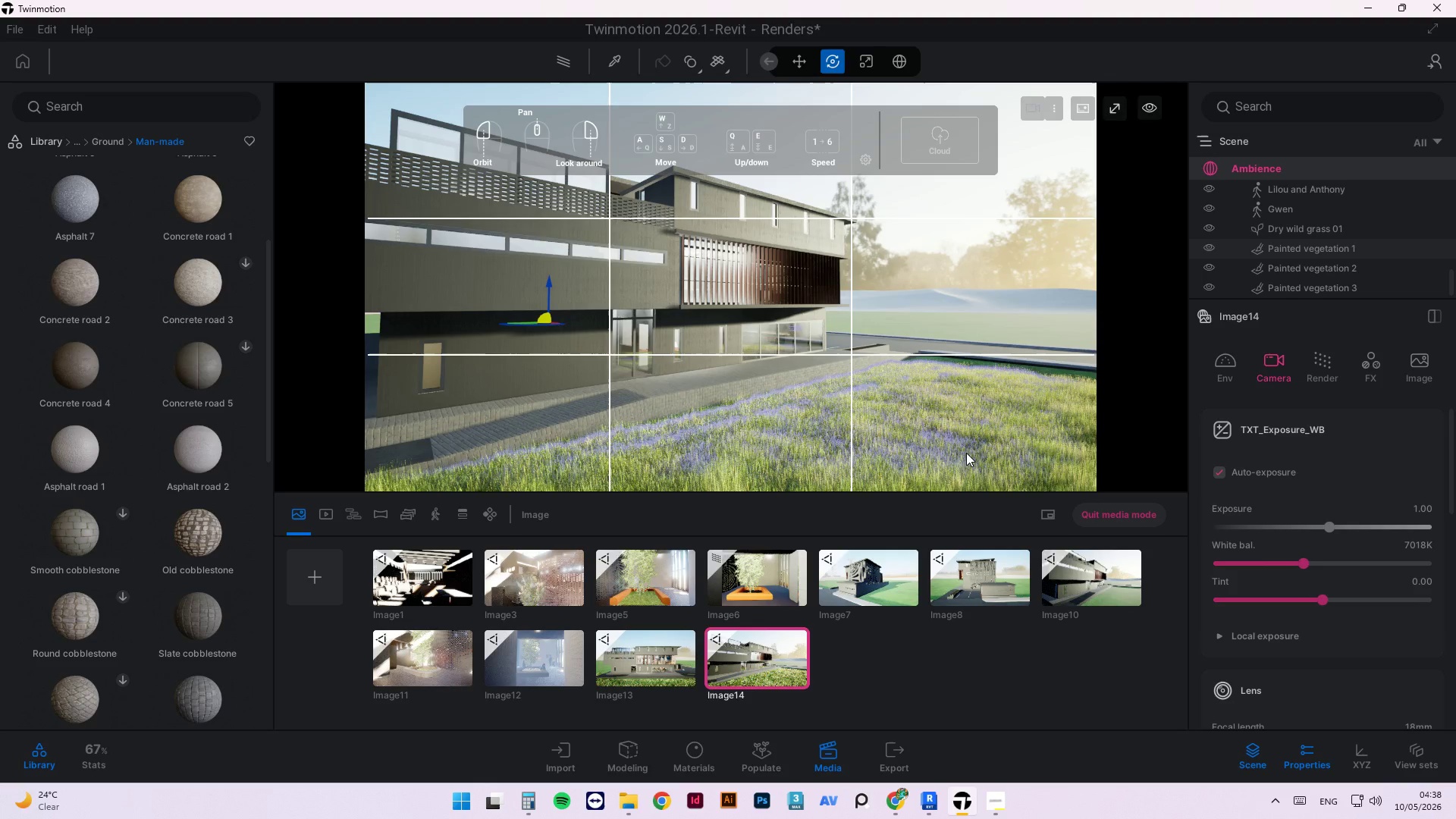 
scroll: coordinate [1050, 445], scroll_direction: up, amount: 20.0
 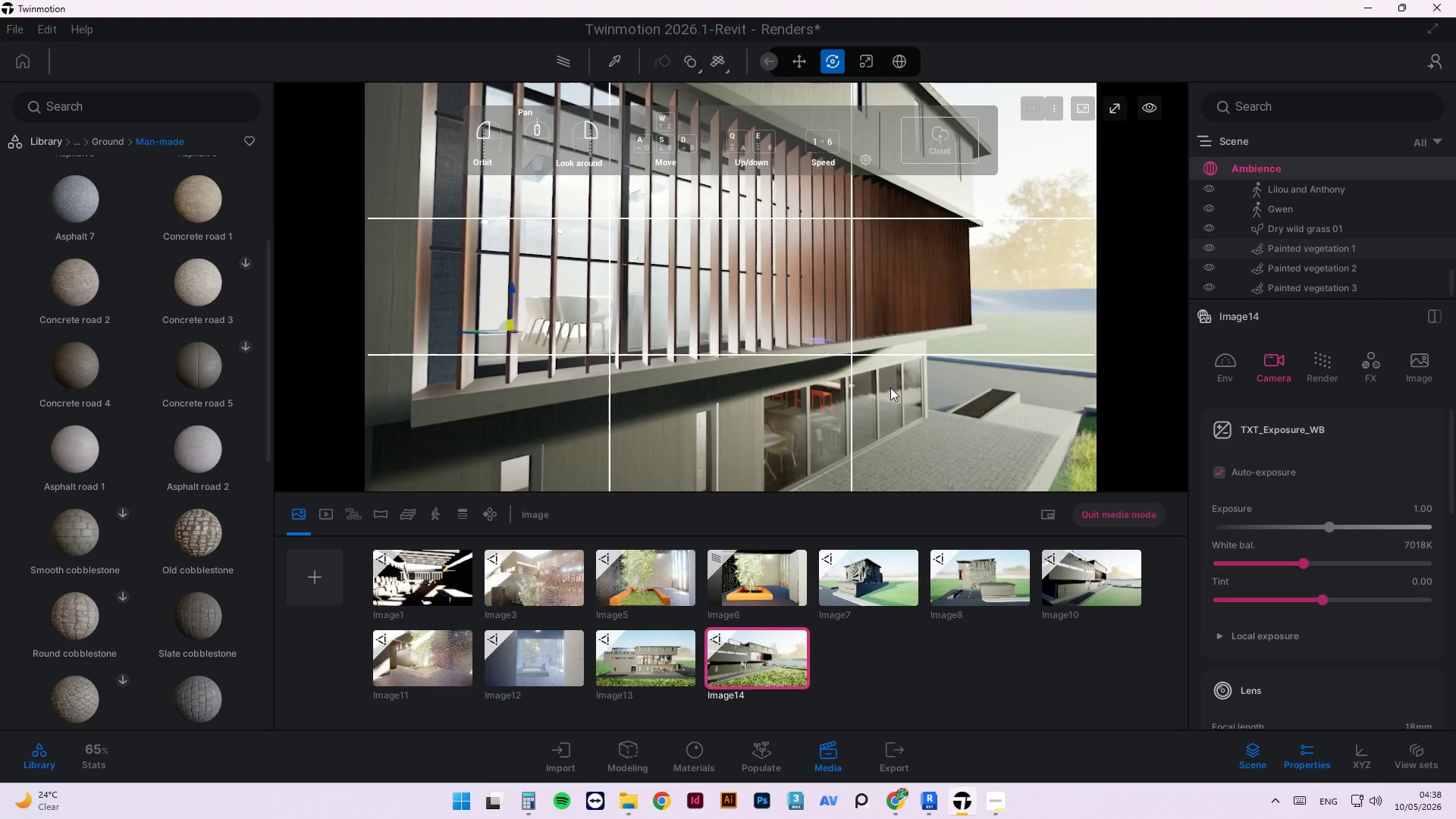 
scroll: coordinate [913, 388], scroll_direction: down, amount: 14.0
 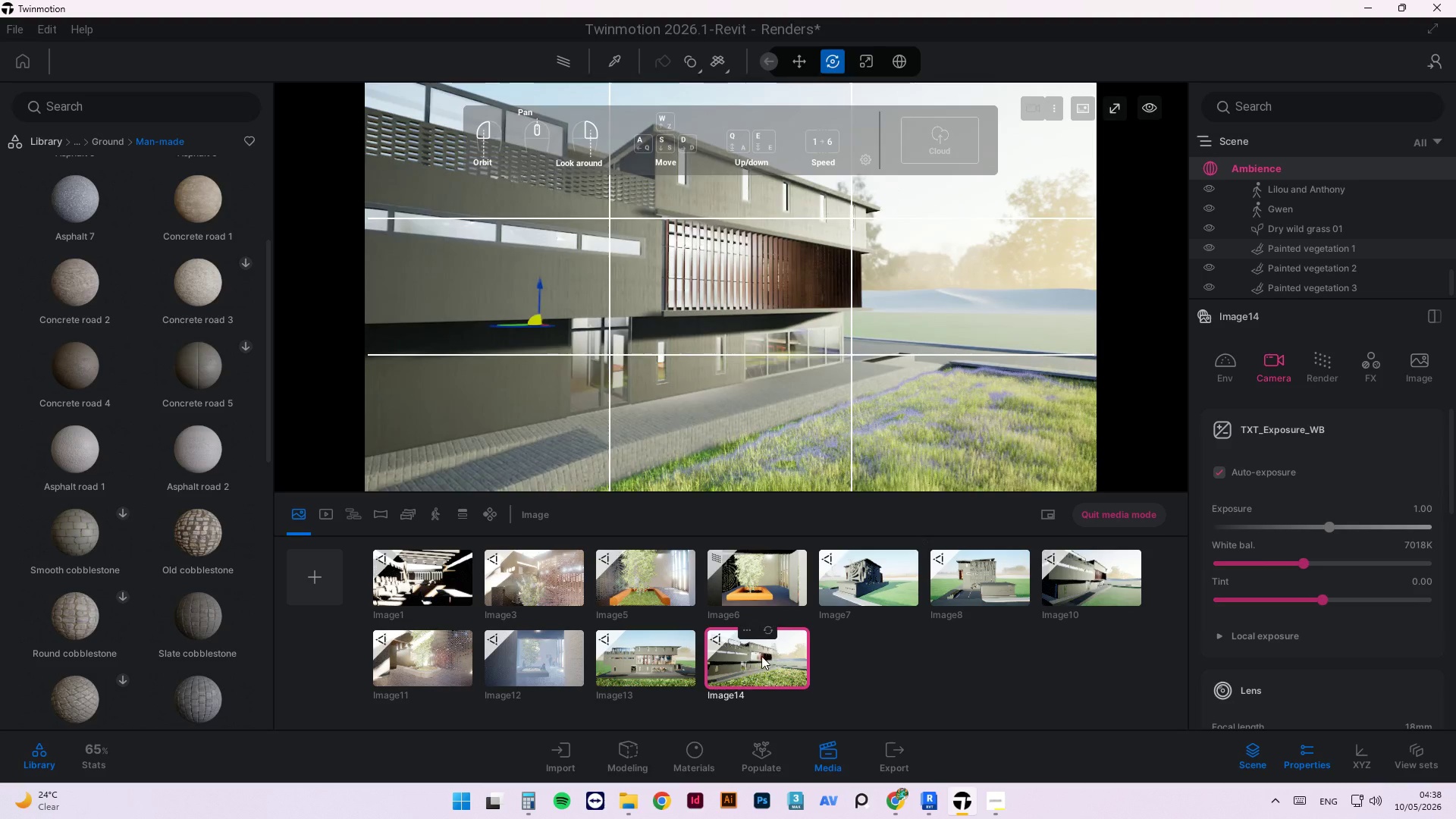 
left_click([761, 656])
 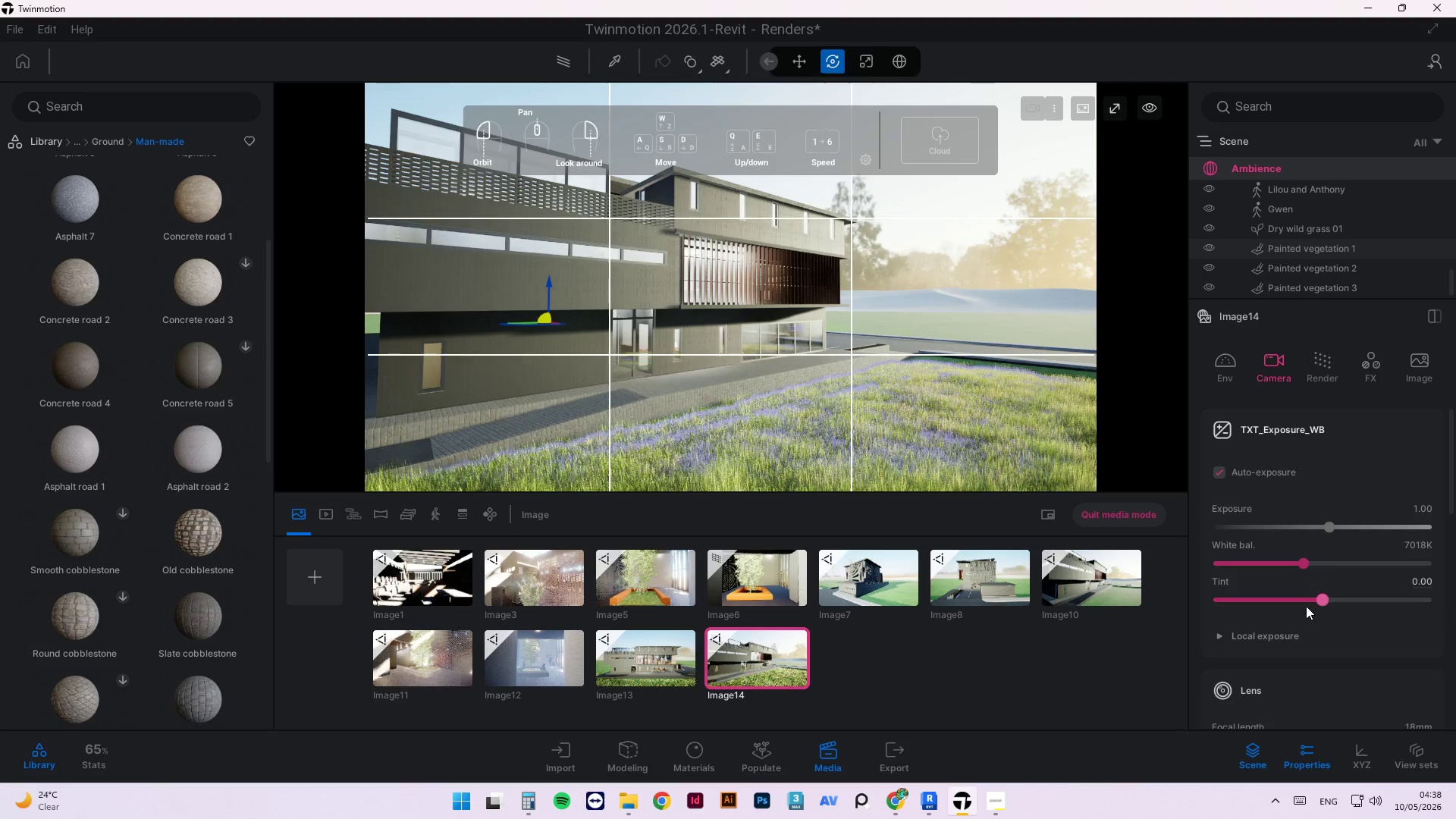 
left_click_drag(start_coordinate=[1314, 603], to_coordinate=[1294, 601])
 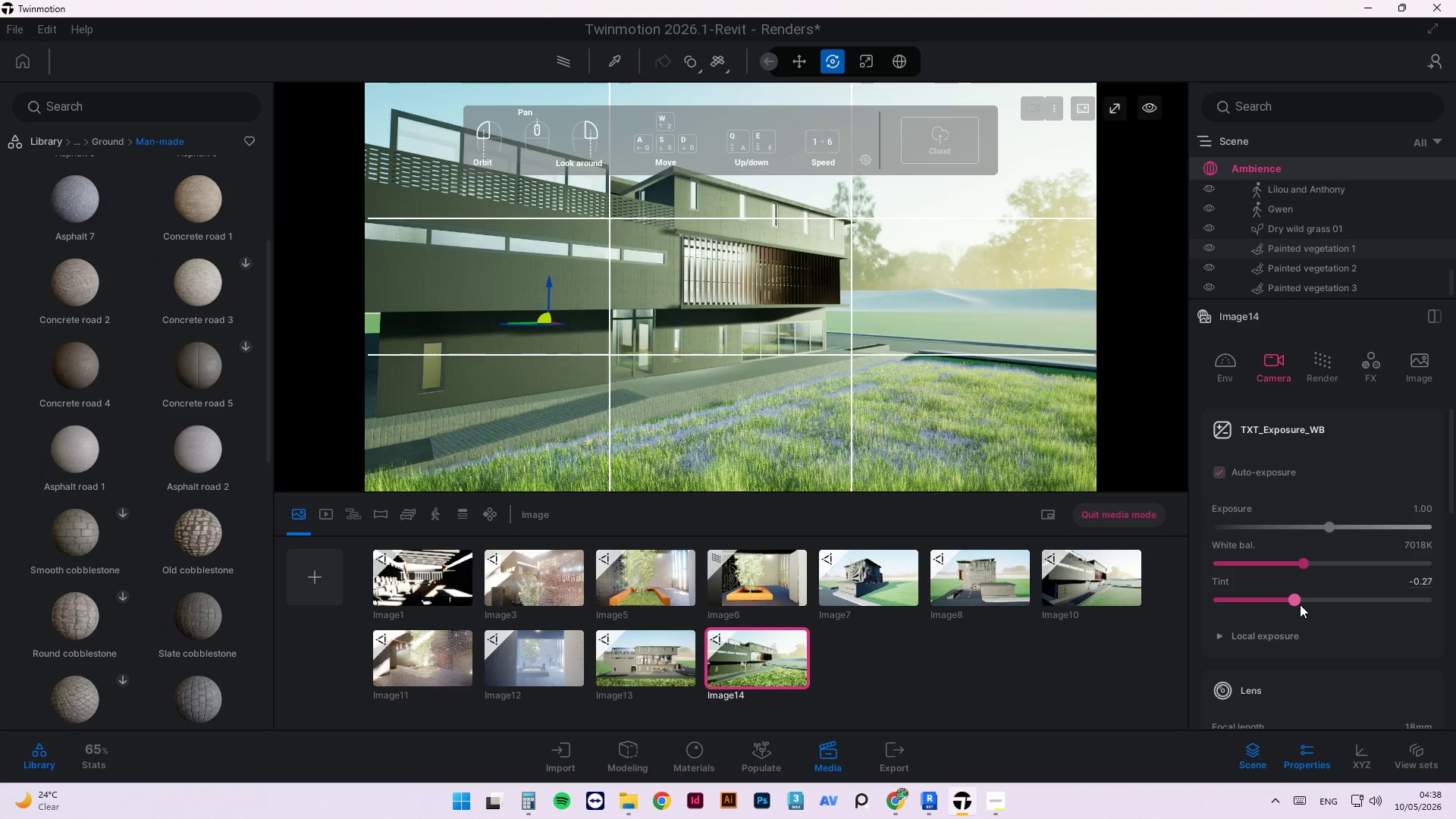 
key(Control+ControlLeft)
 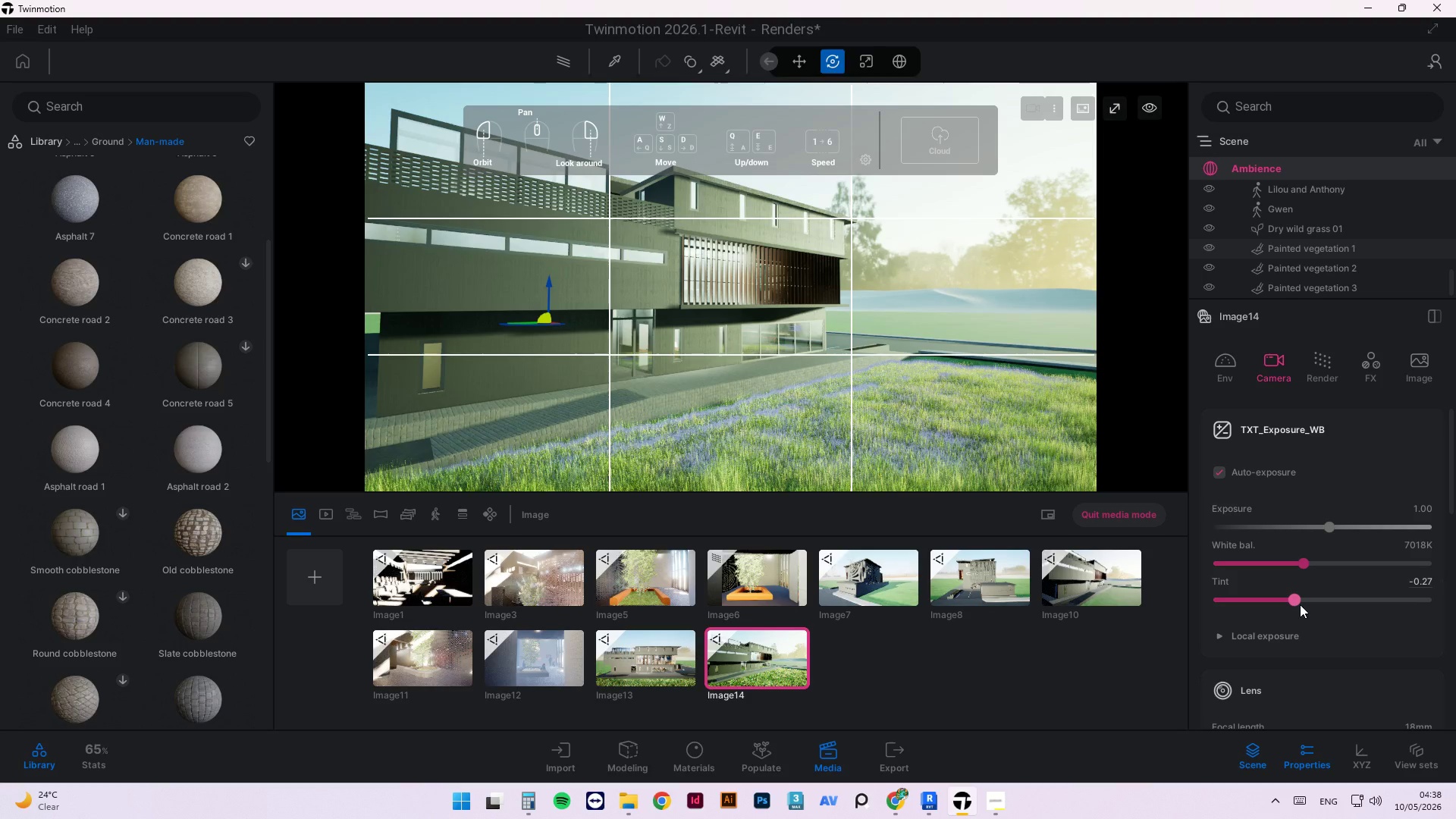 
key(Control+Z)
 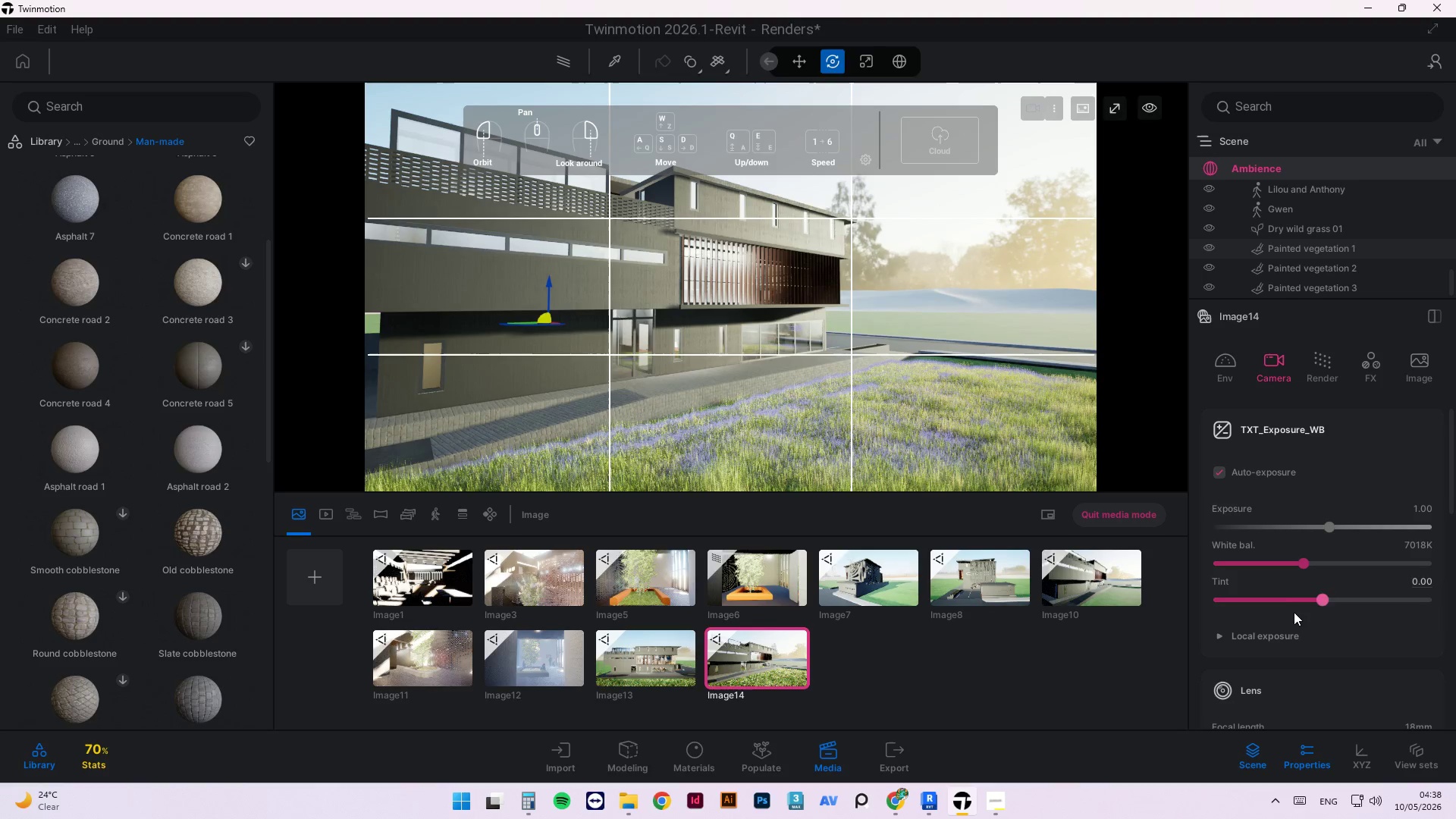 
scroll: coordinate [1349, 624], scroll_direction: down, amount: 14.0
 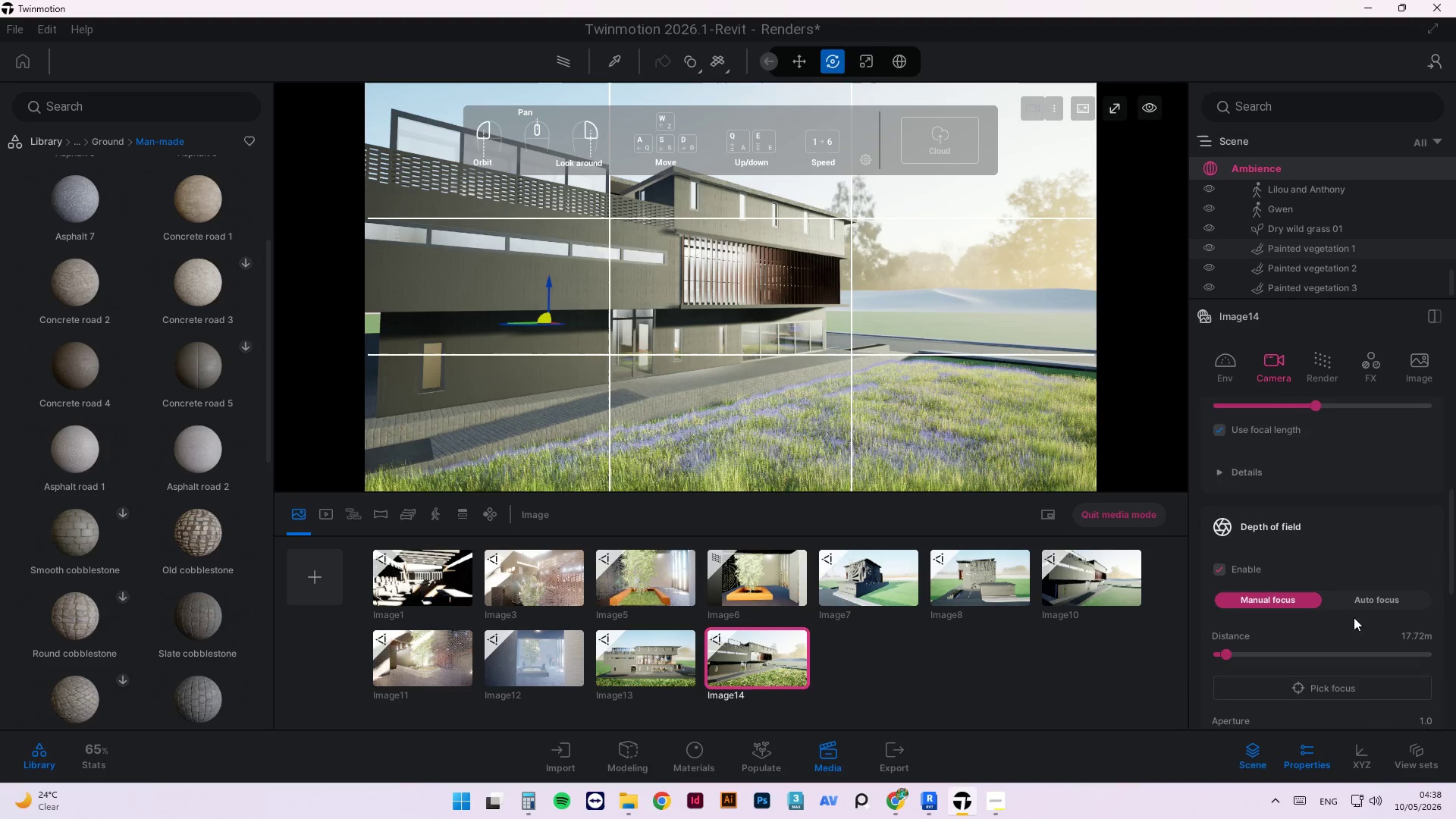 
mouse_move([1357, 585])
 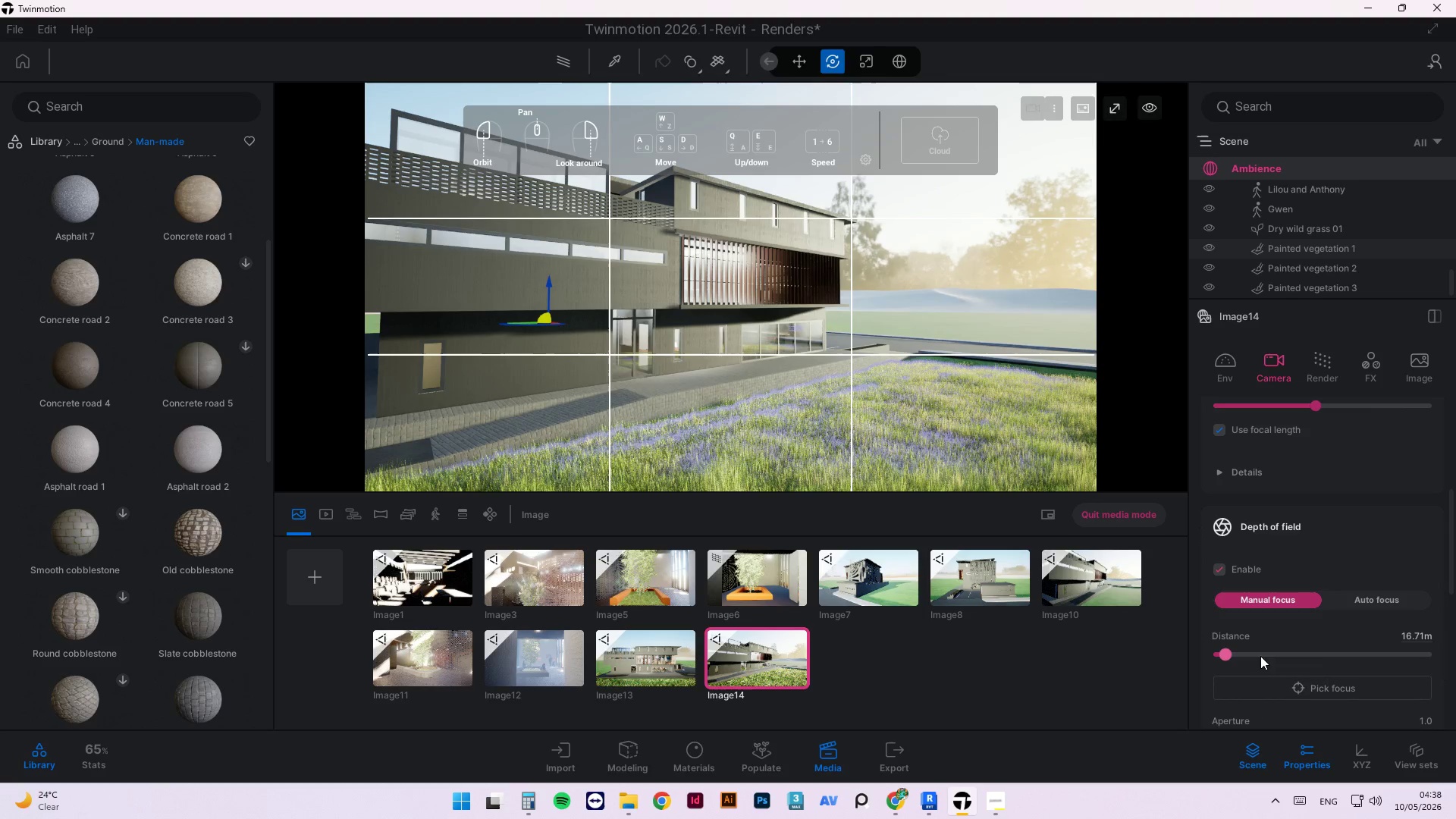 
left_click_drag(start_coordinate=[1227, 658], to_coordinate=[1262, 664])
 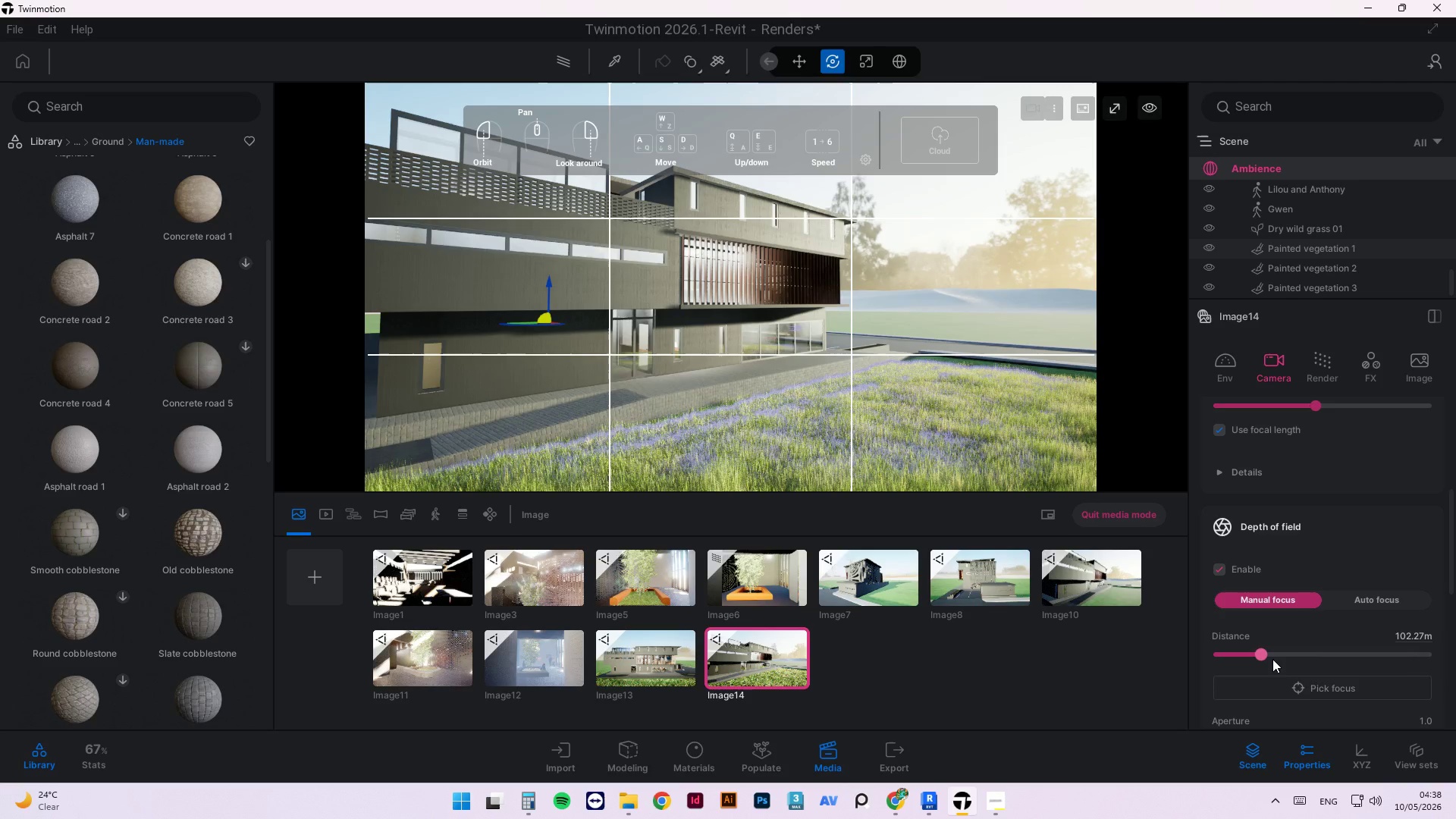 
left_click([1297, 684])
 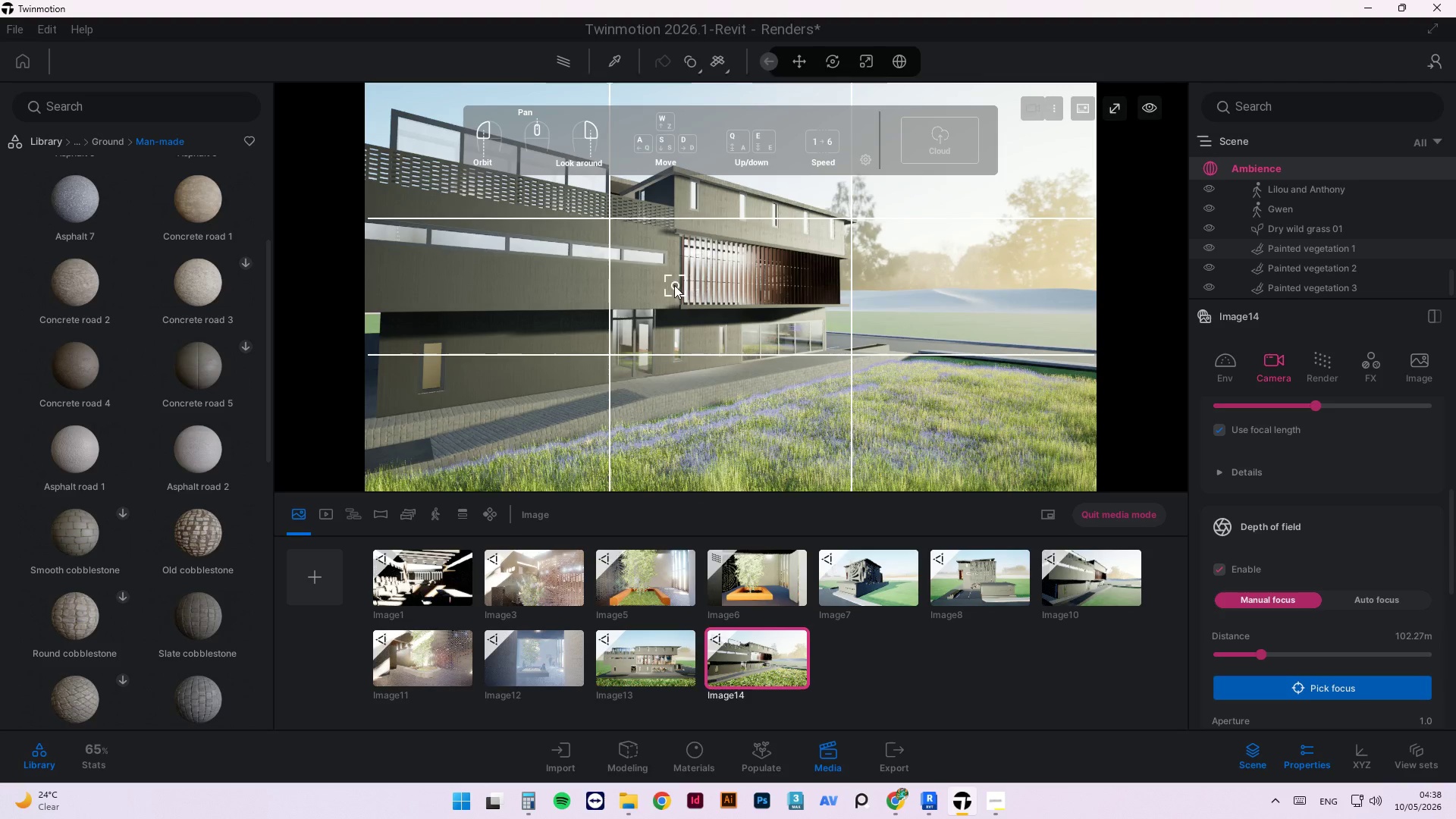 
left_click([670, 286])
 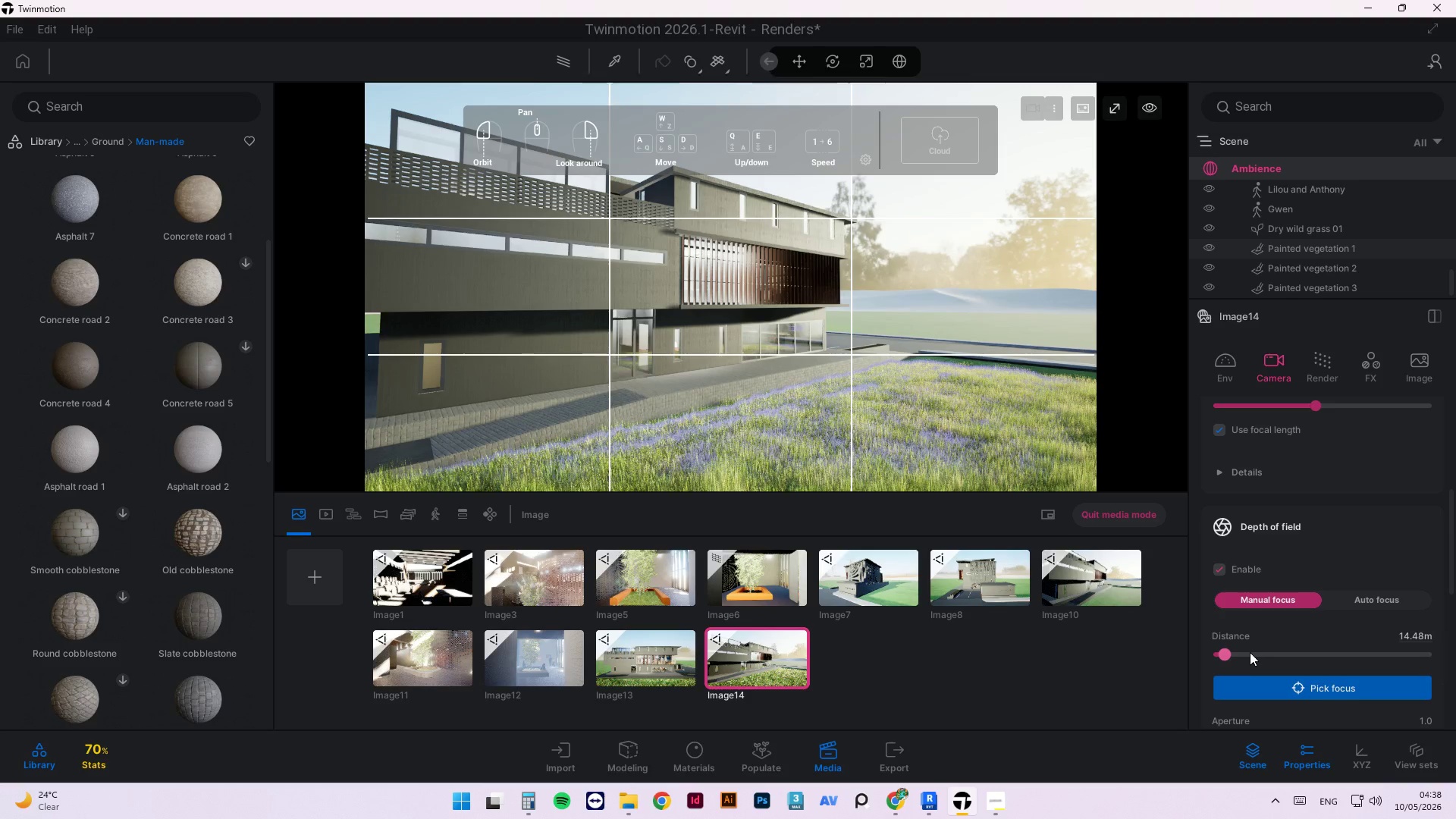 
left_click_drag(start_coordinate=[1239, 654], to_coordinate=[1283, 654])
 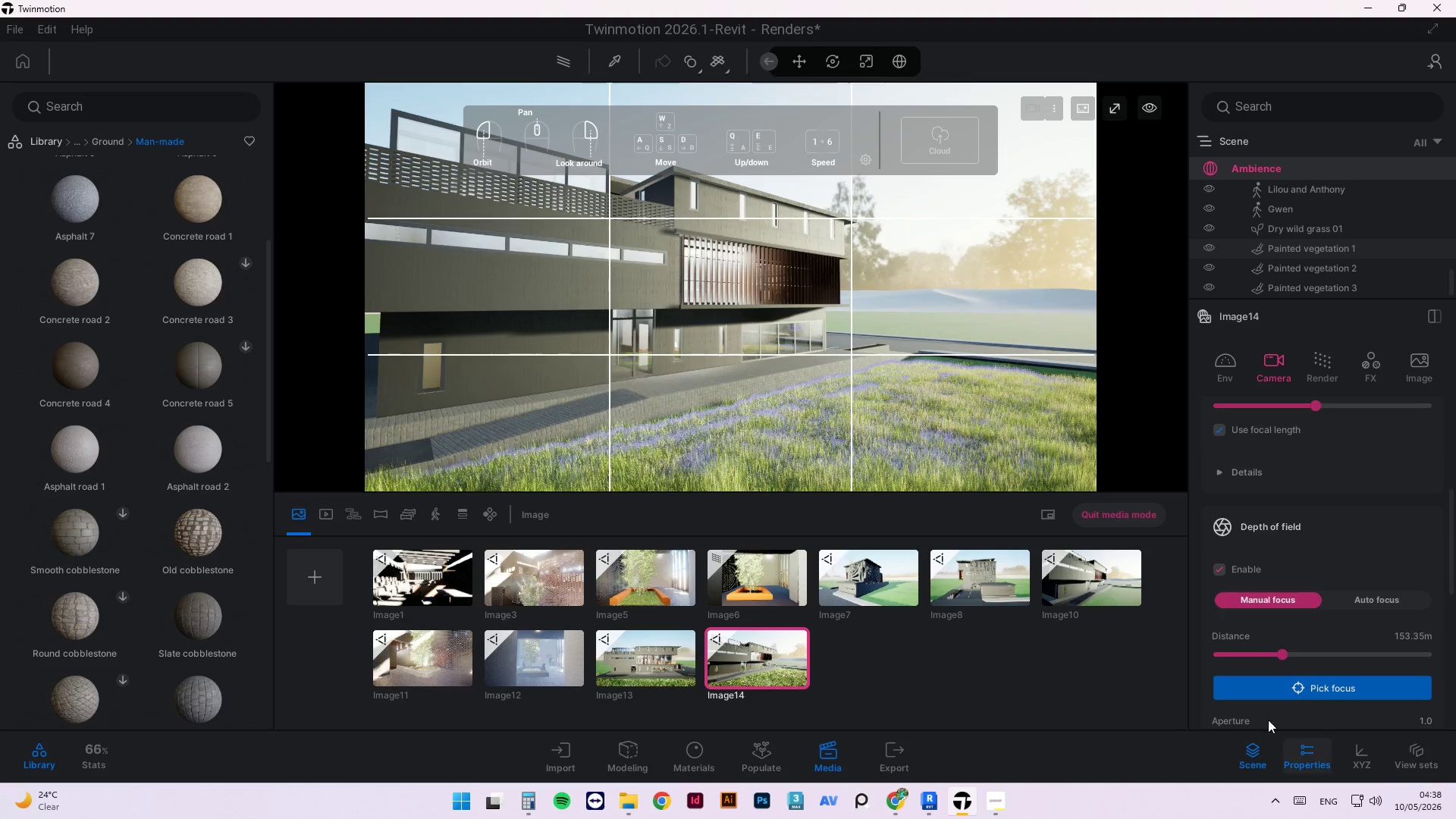 
scroll: coordinate [1260, 630], scroll_direction: down, amount: 7.0
 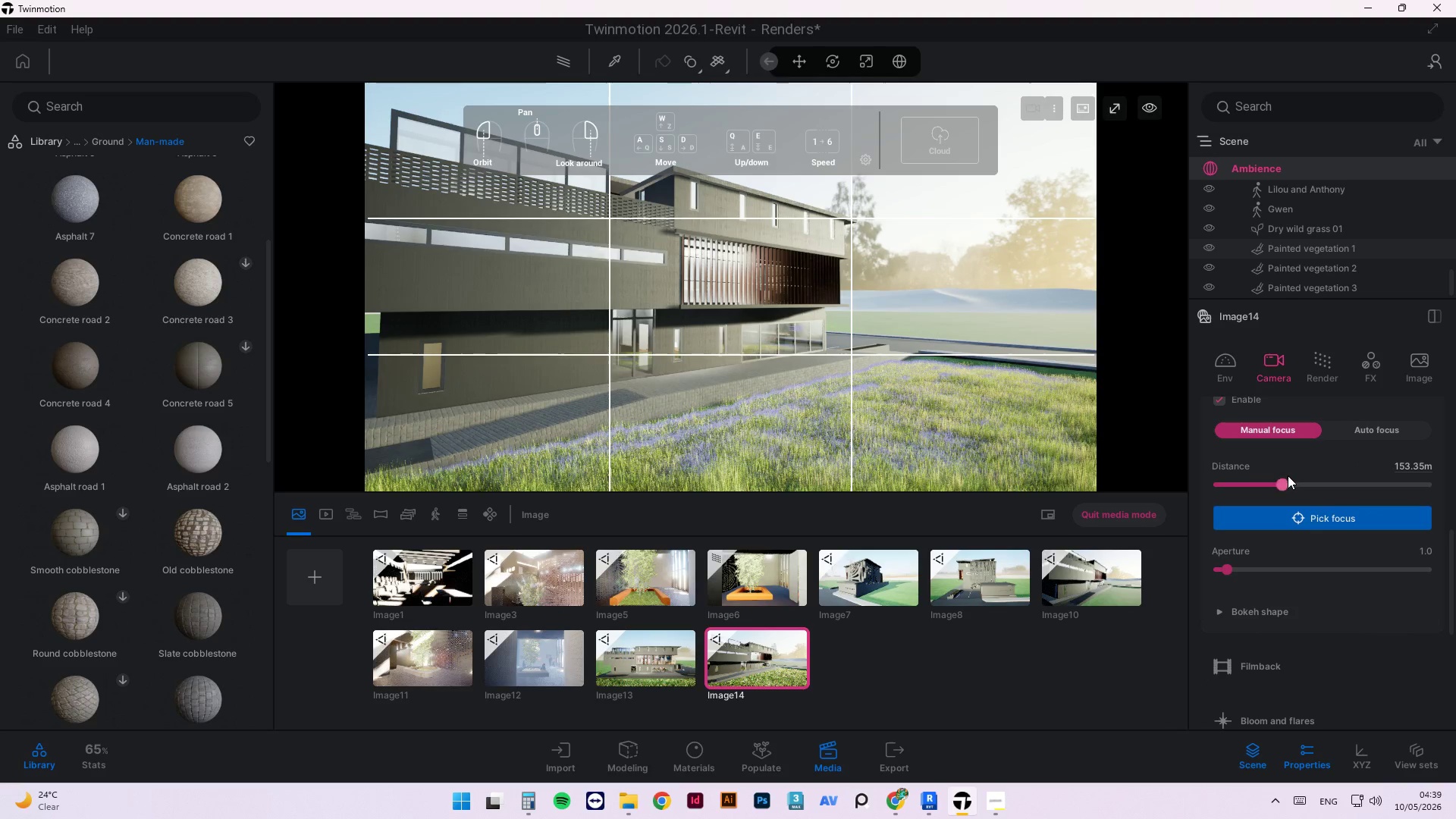 
wait(10.22)
 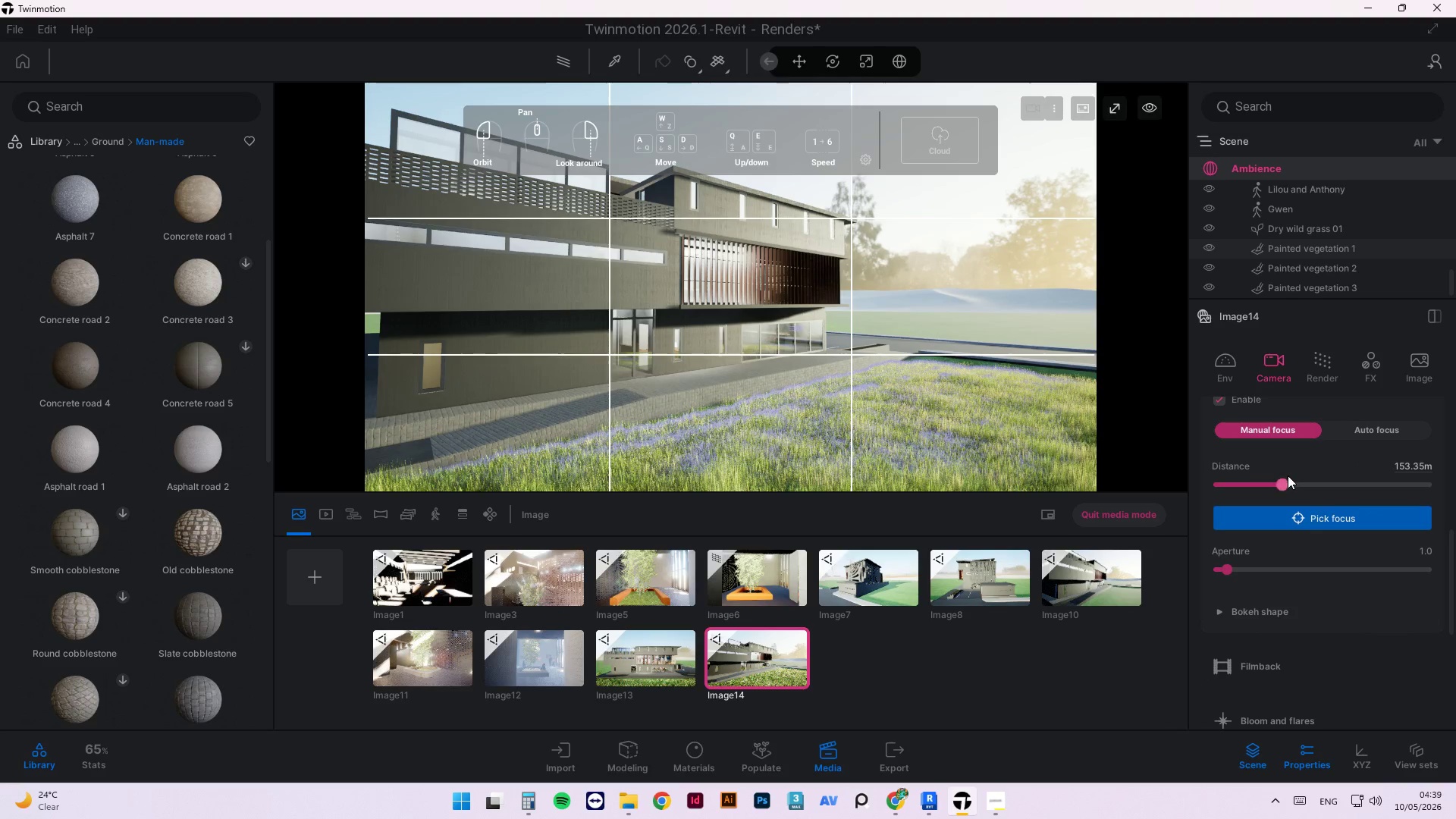 
left_click_drag(start_coordinate=[1232, 567], to_coordinate=[1275, 569])
 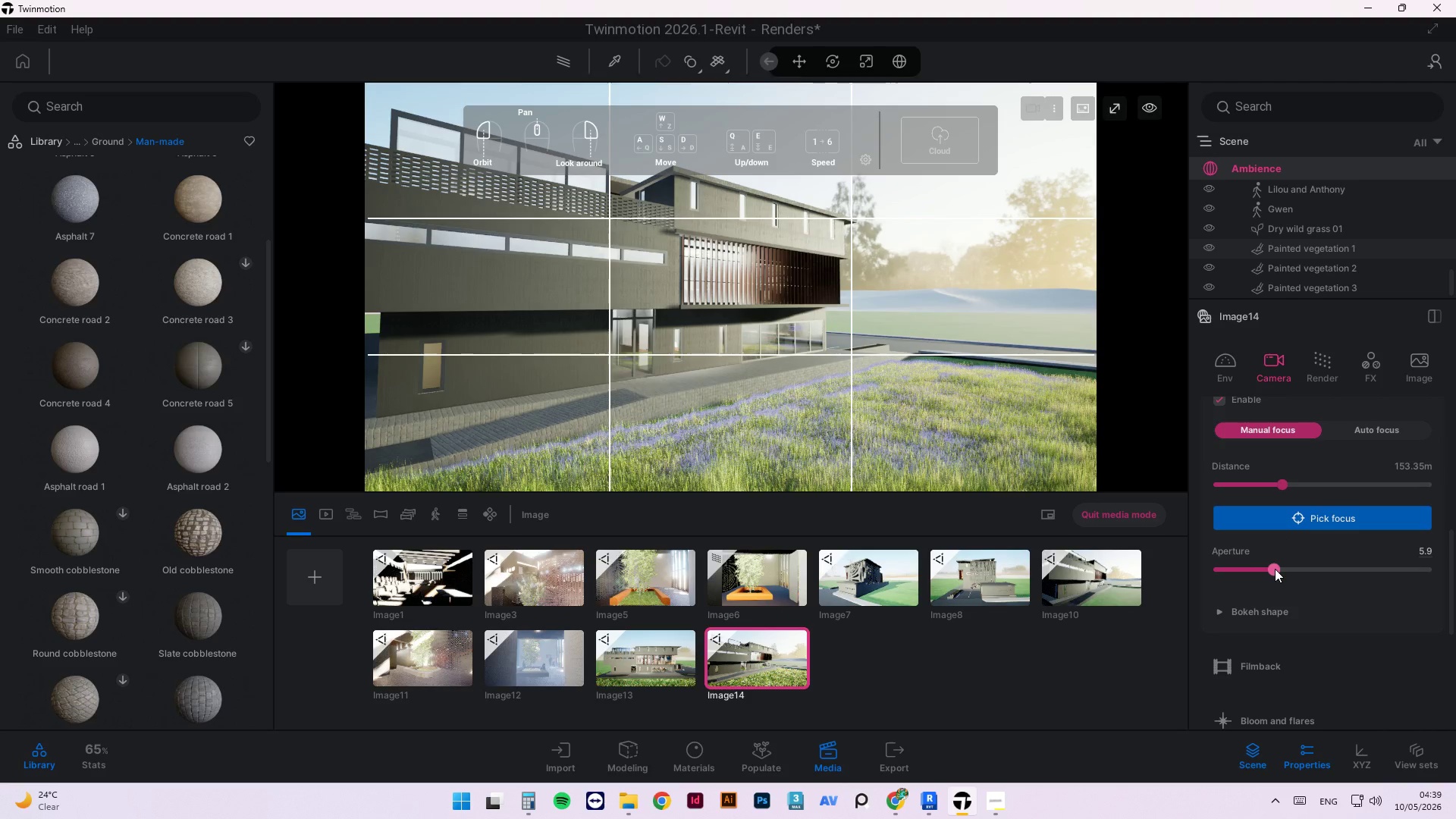 
left_click_drag(start_coordinate=[1275, 569], to_coordinate=[1253, 568])
 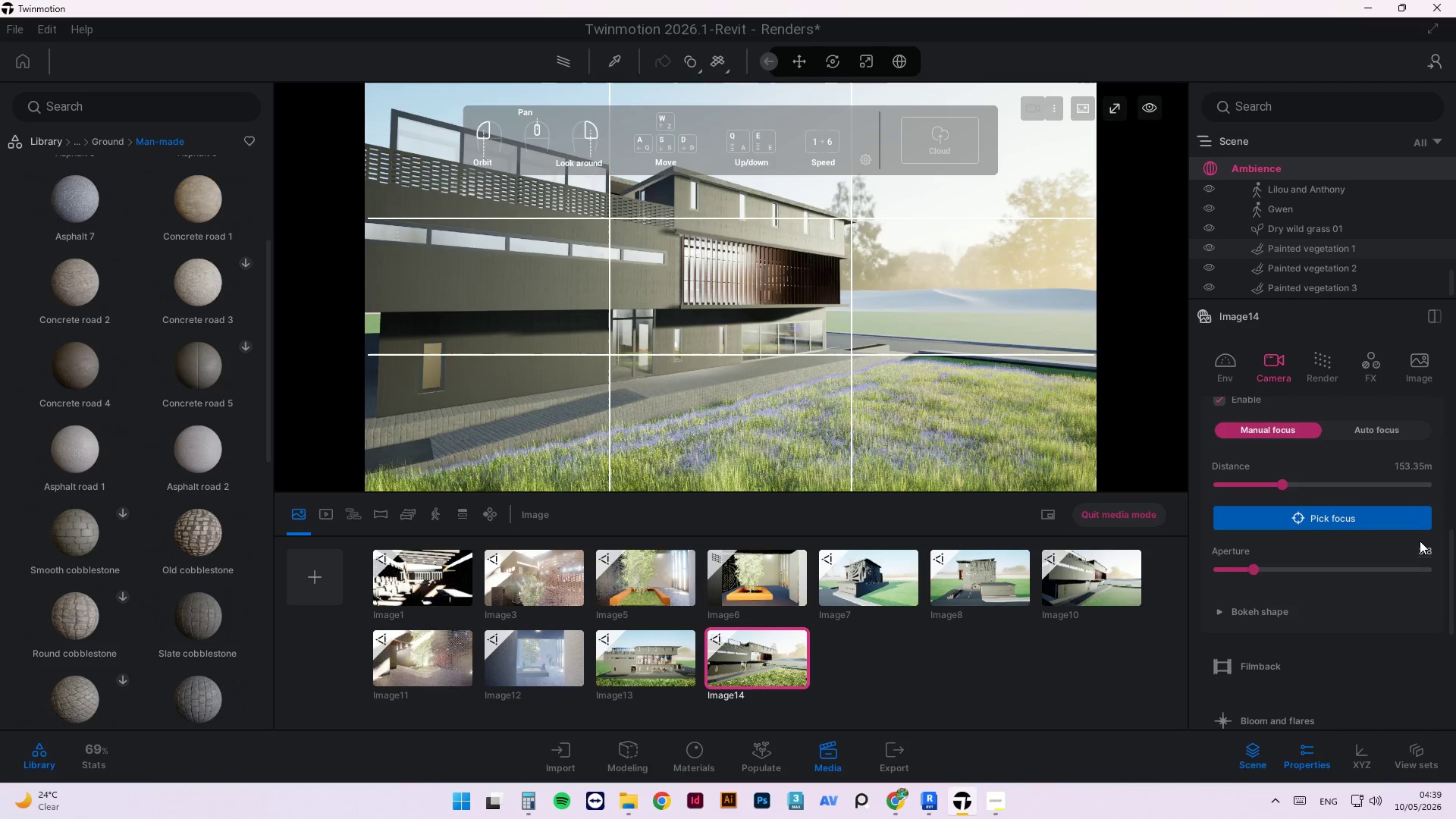 
double_click([1426, 551])
 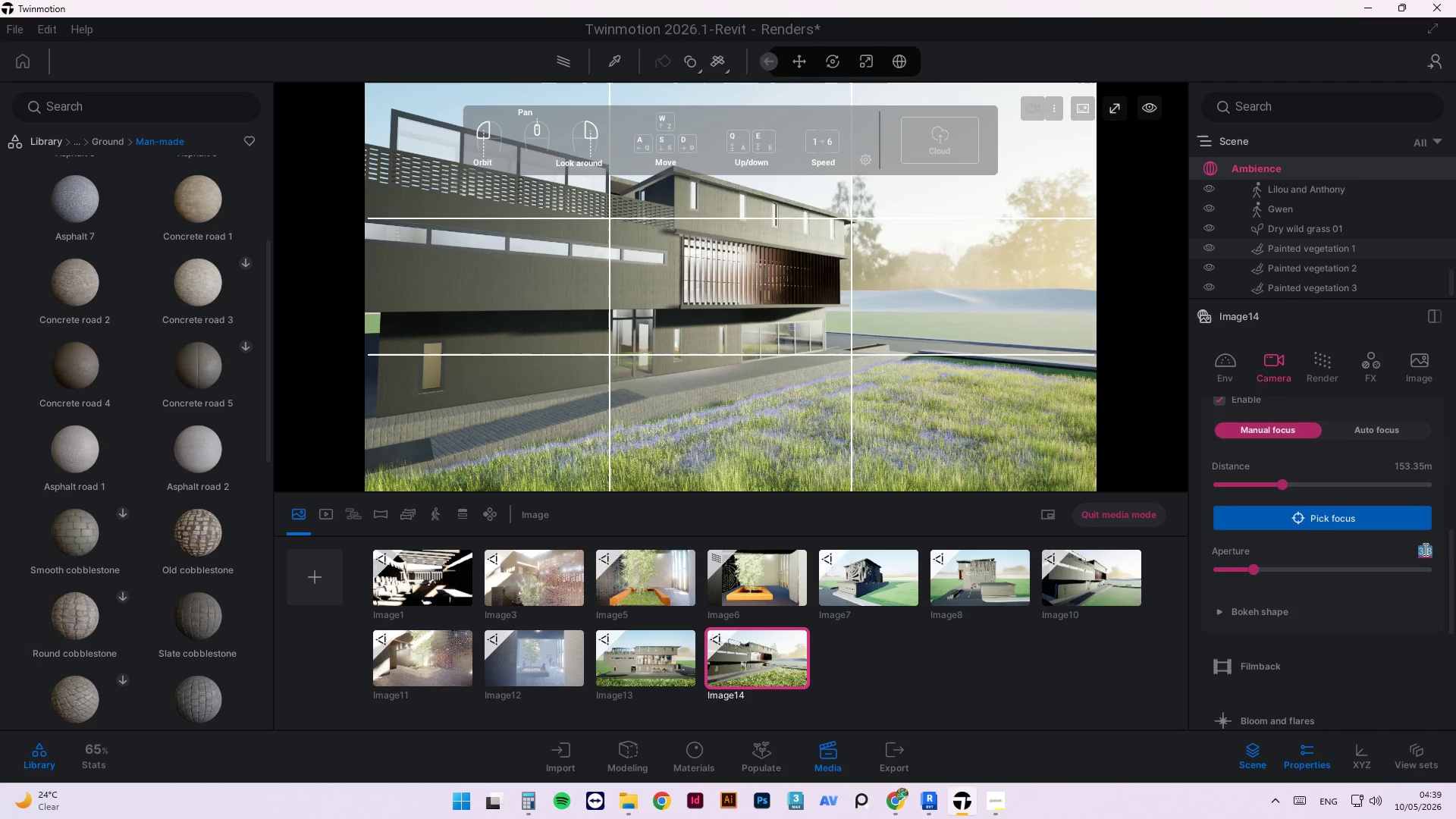 
key(Numpad1)
 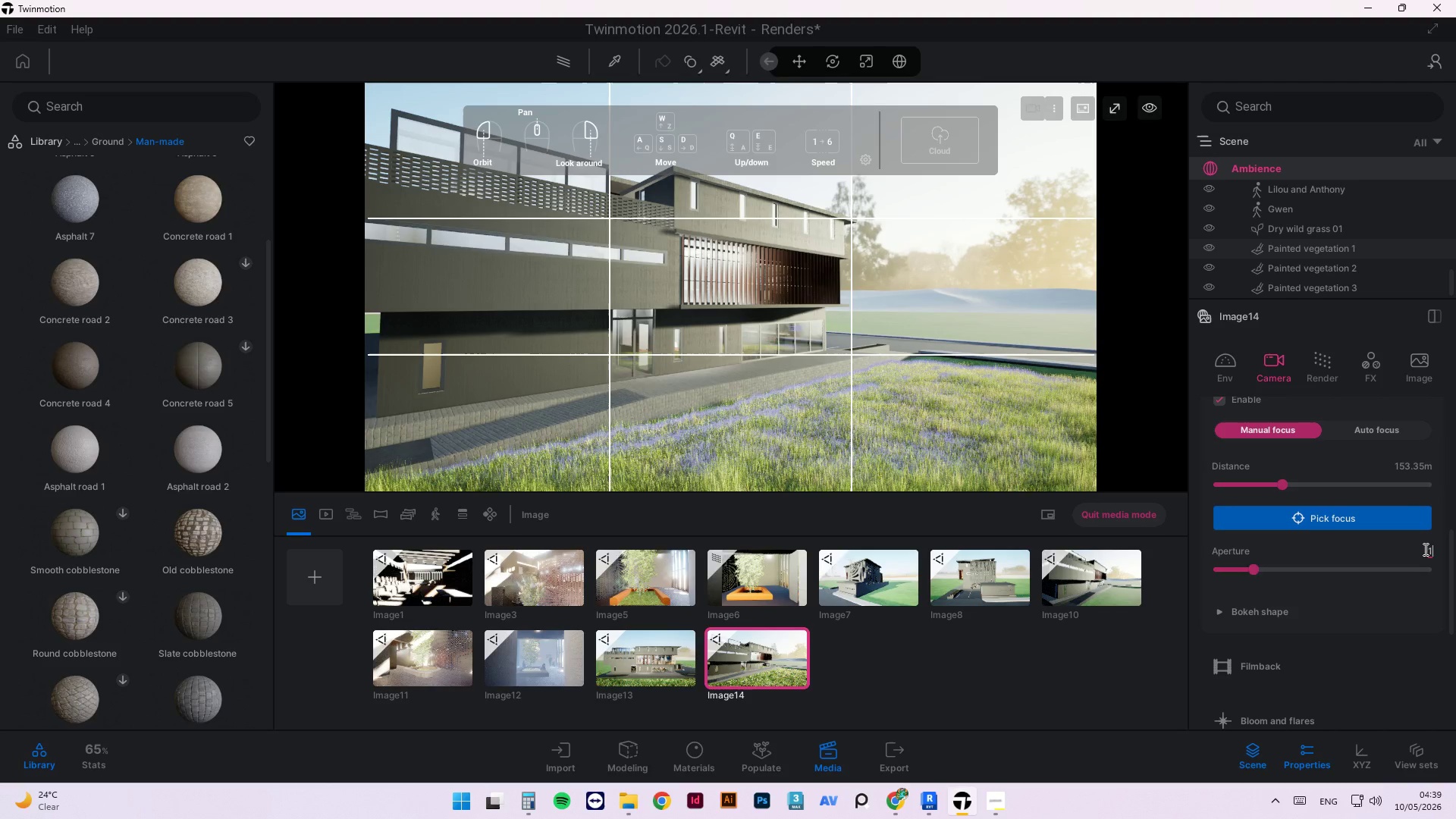 
key(NumpadEnter)
 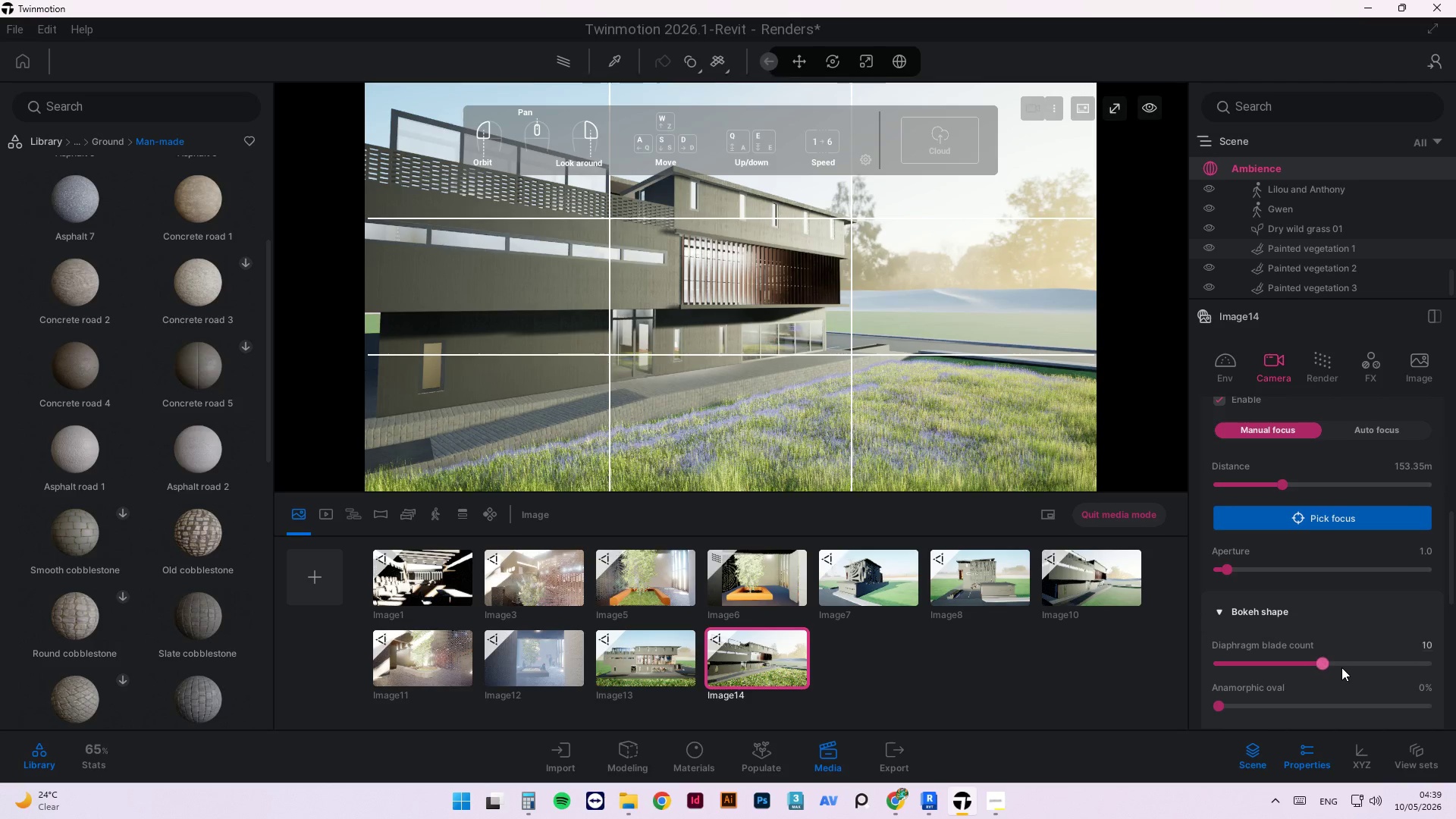 
wait(5.99)
 